 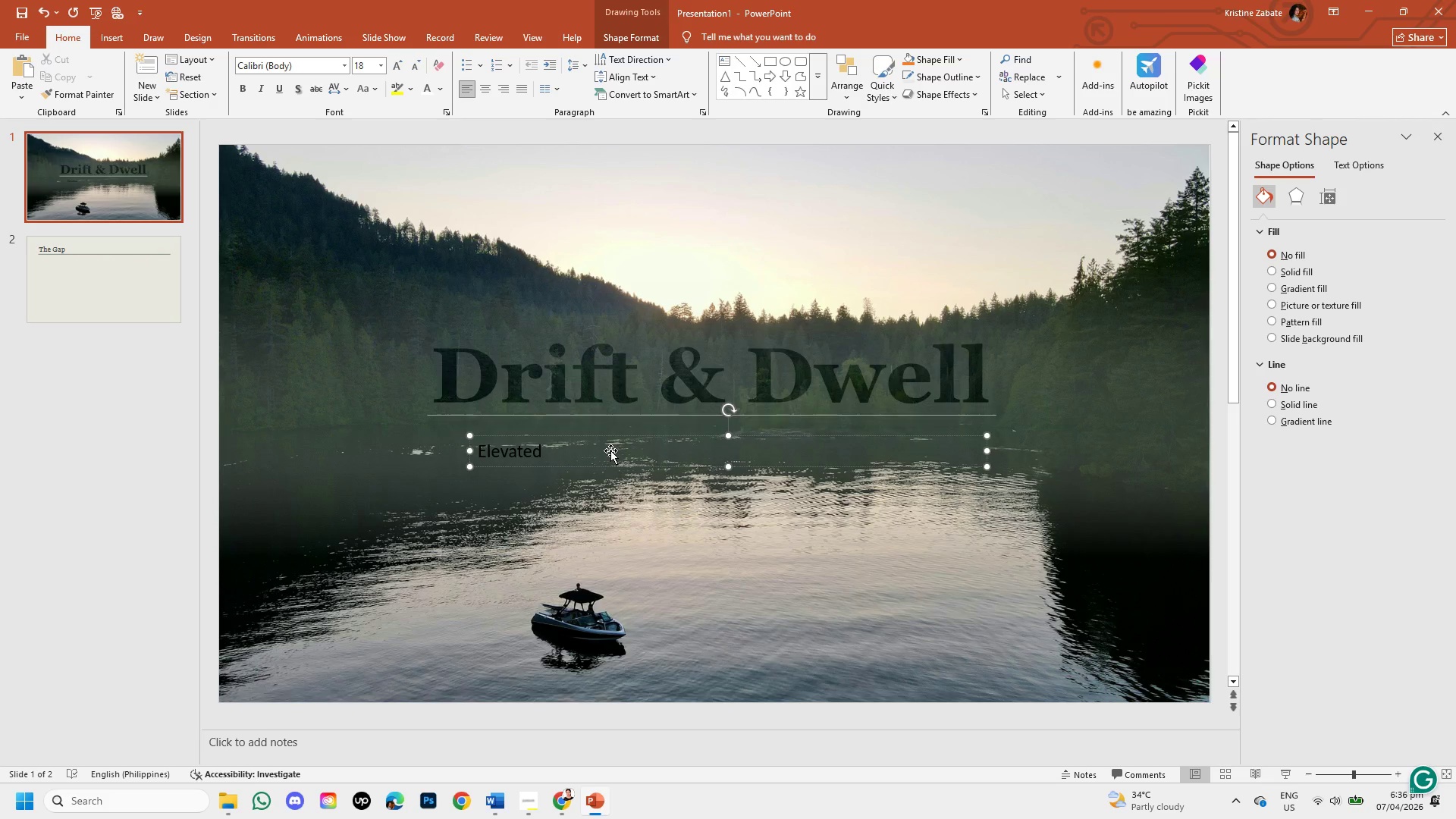 
key(Backspace)
 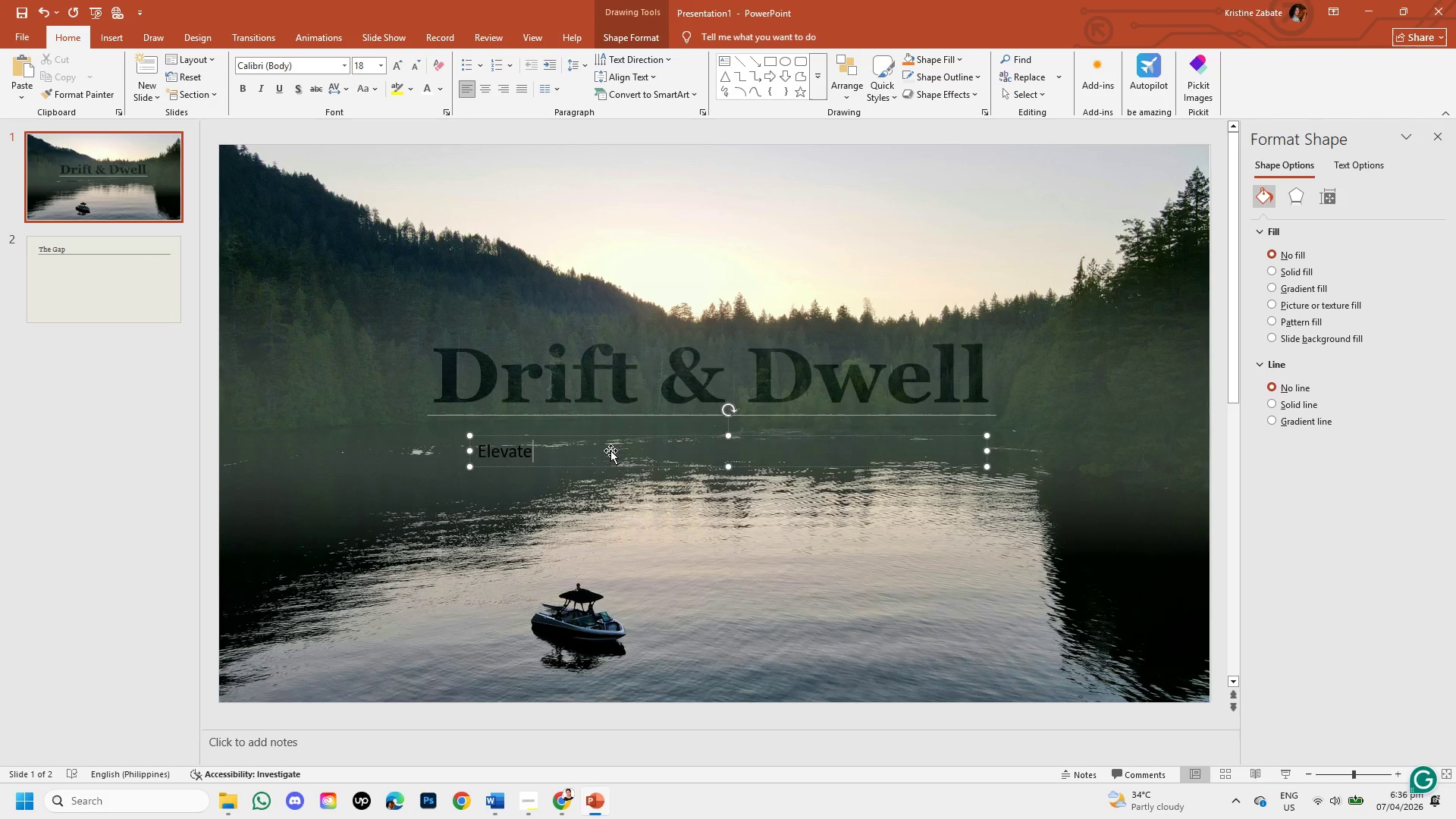 
key(Backspace)
 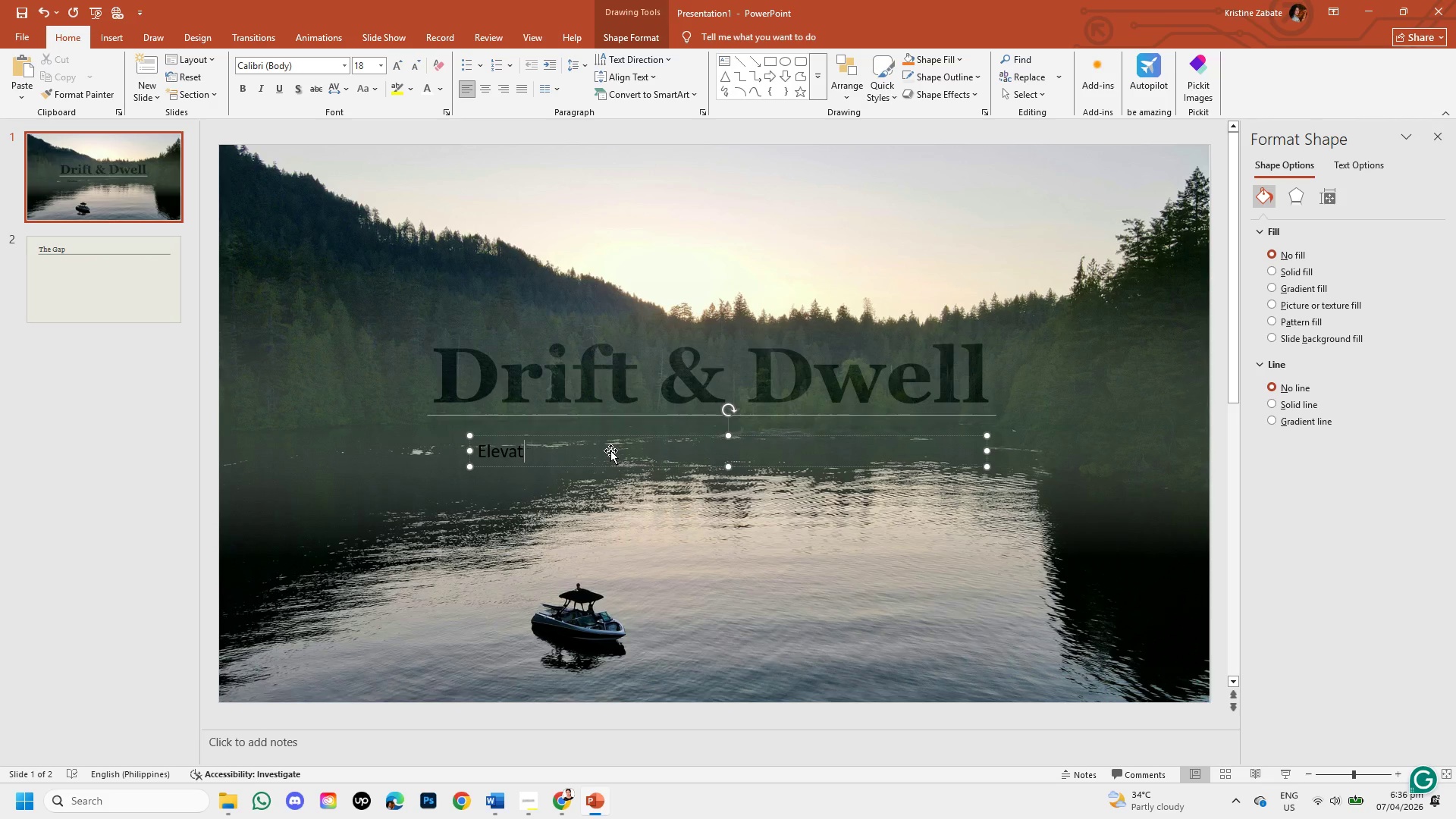 
key(Backspace)
 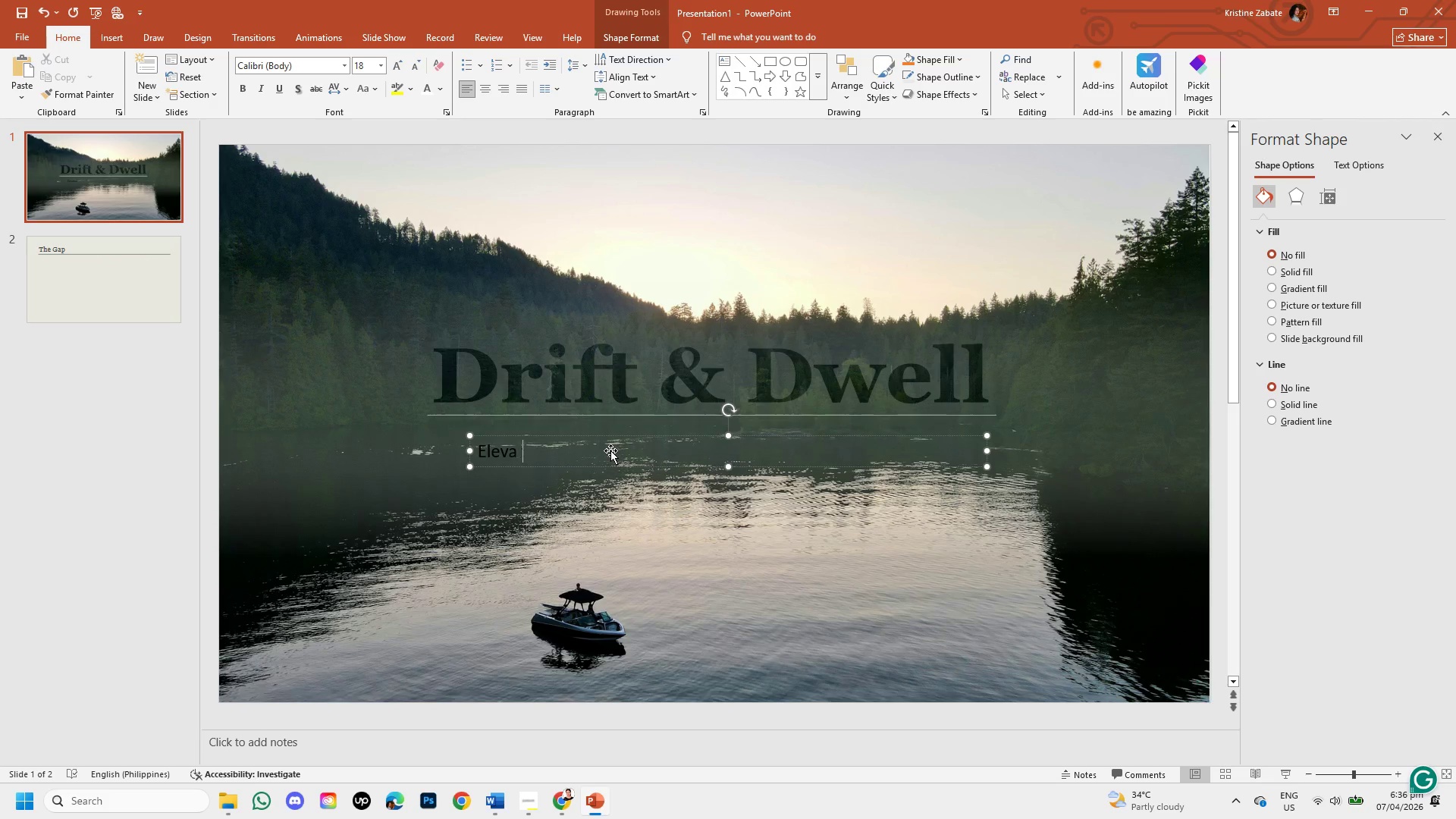 
key(Backspace)
 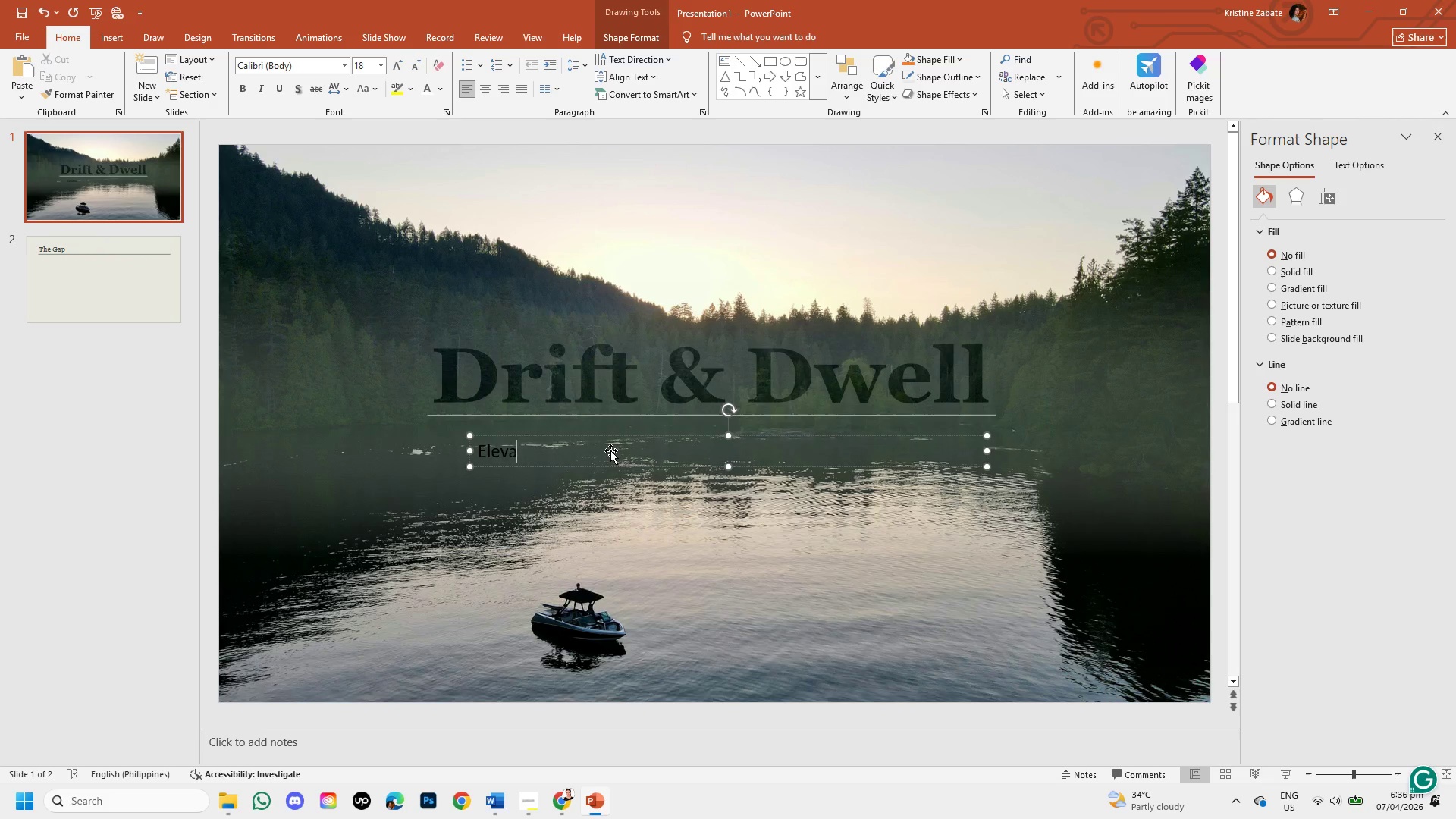 
key(Backspace)
 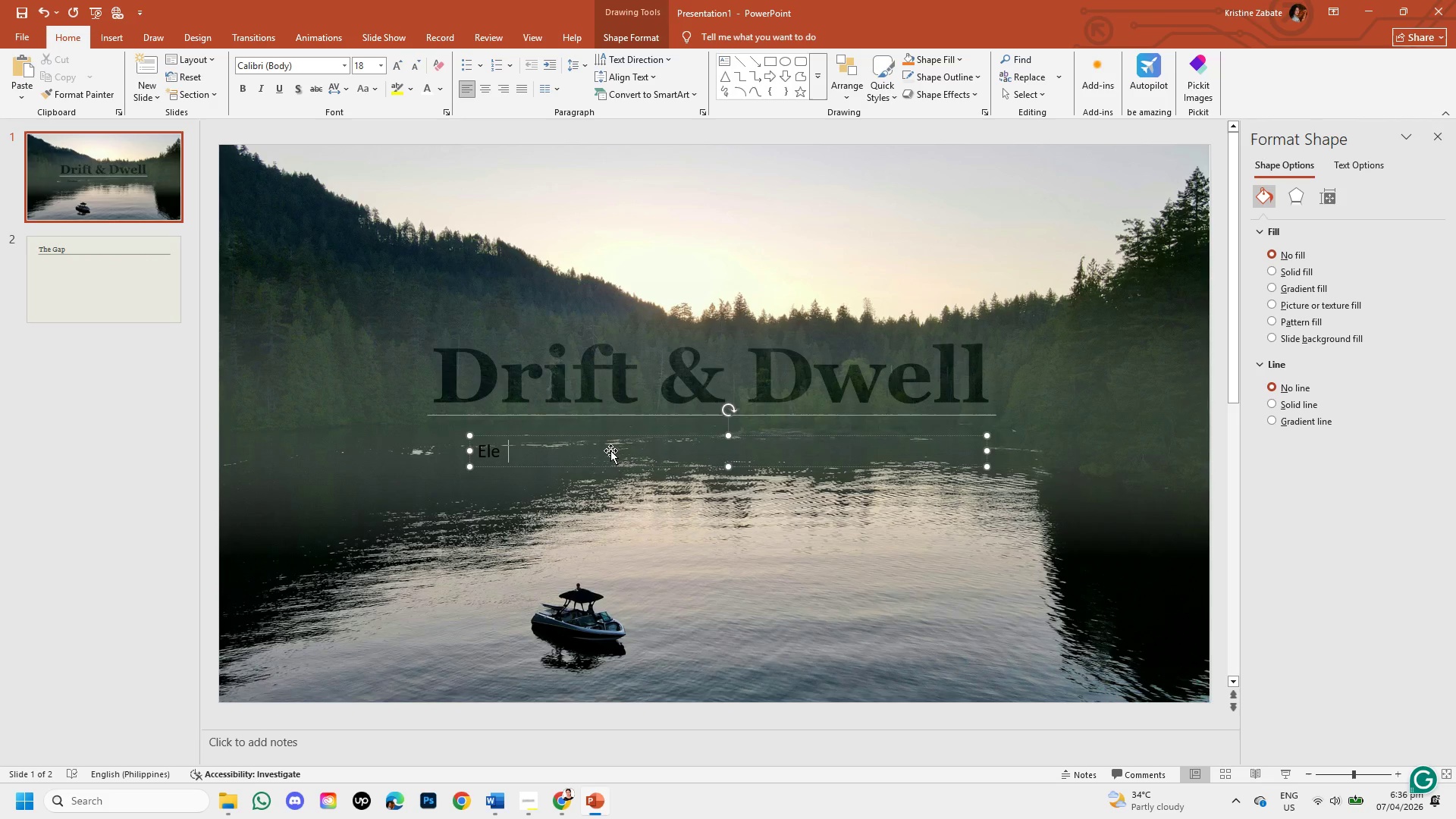 
key(Backspace)
 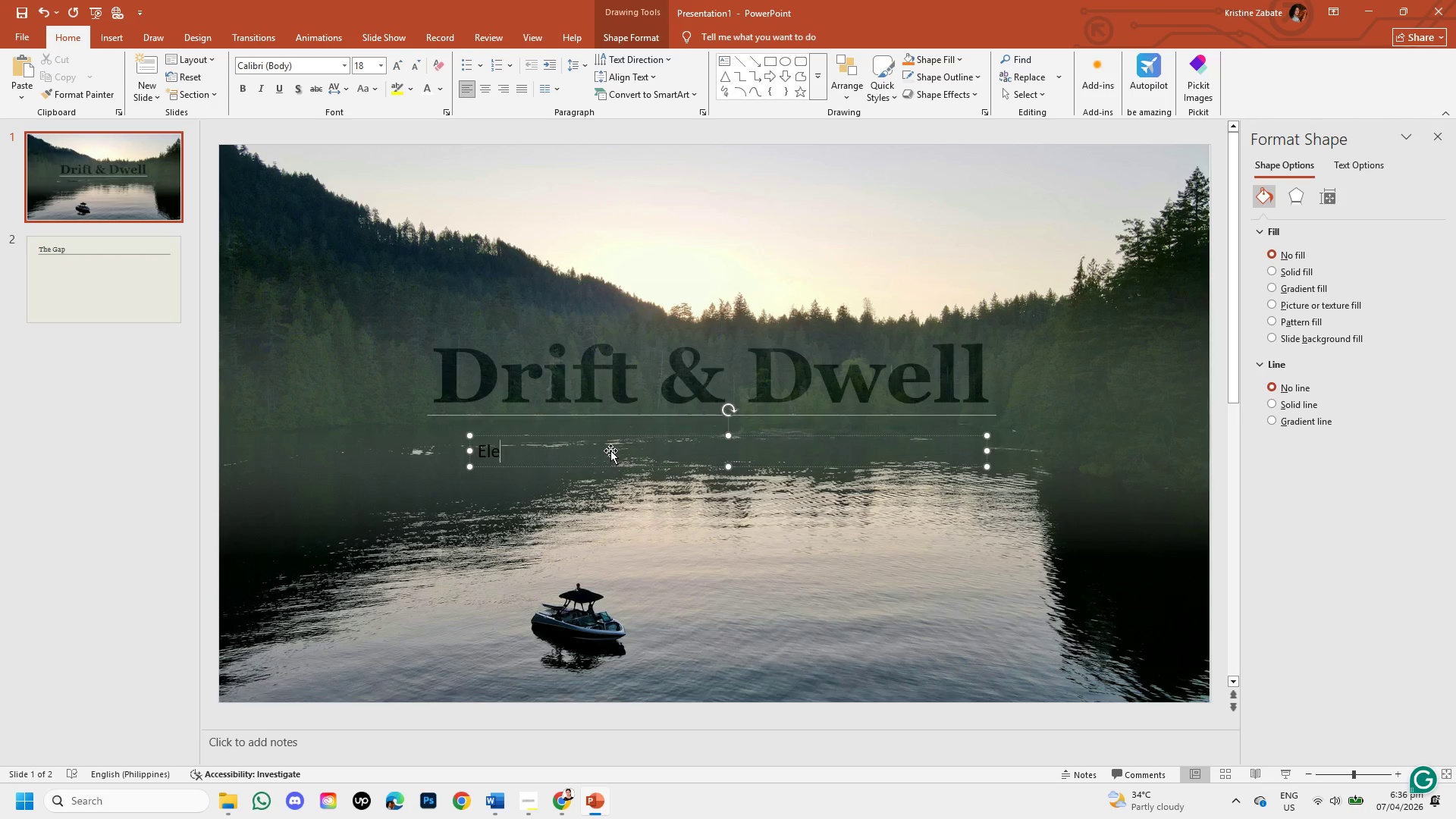 
key(Backspace)
 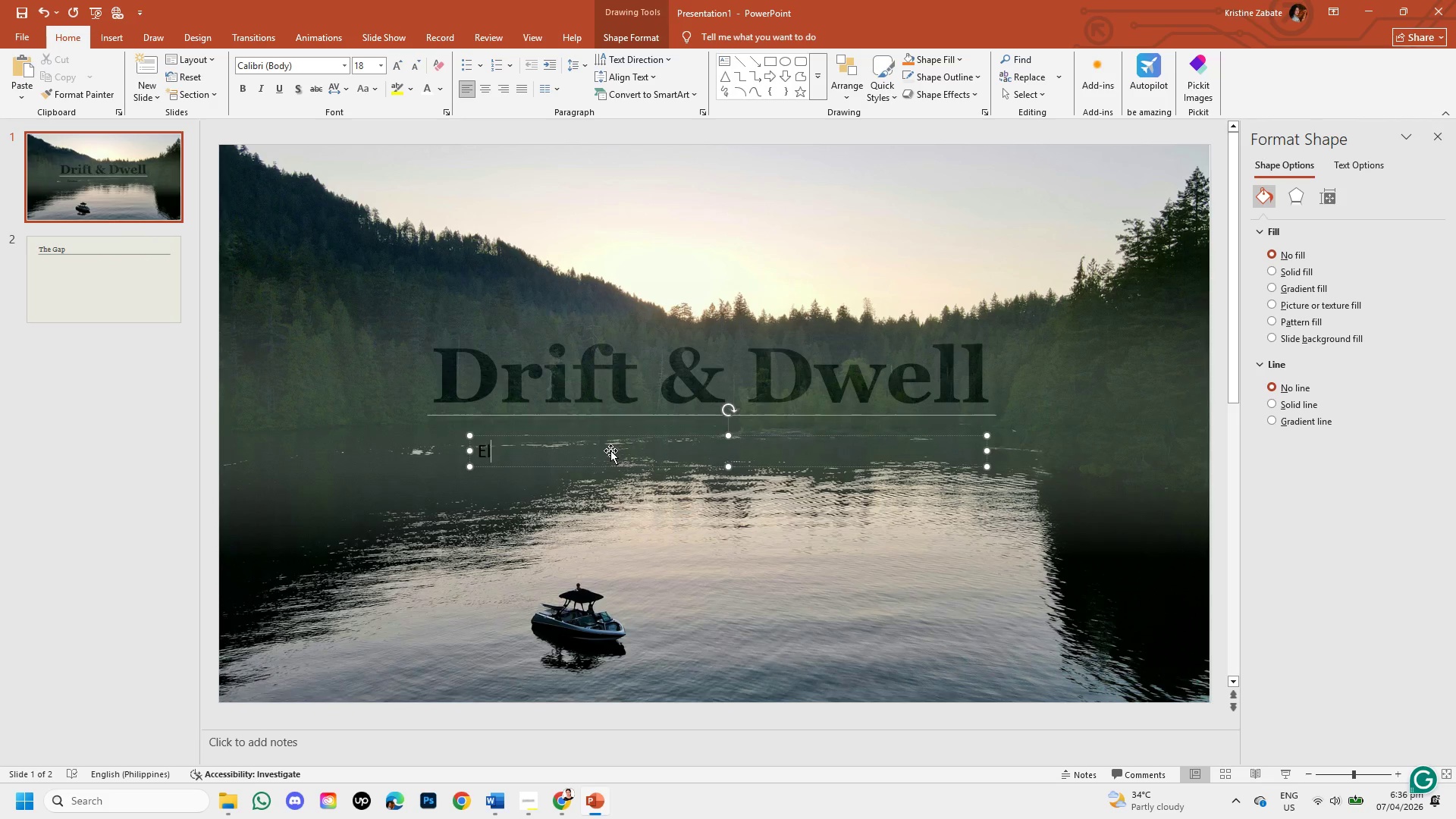 
key(Backspace)
 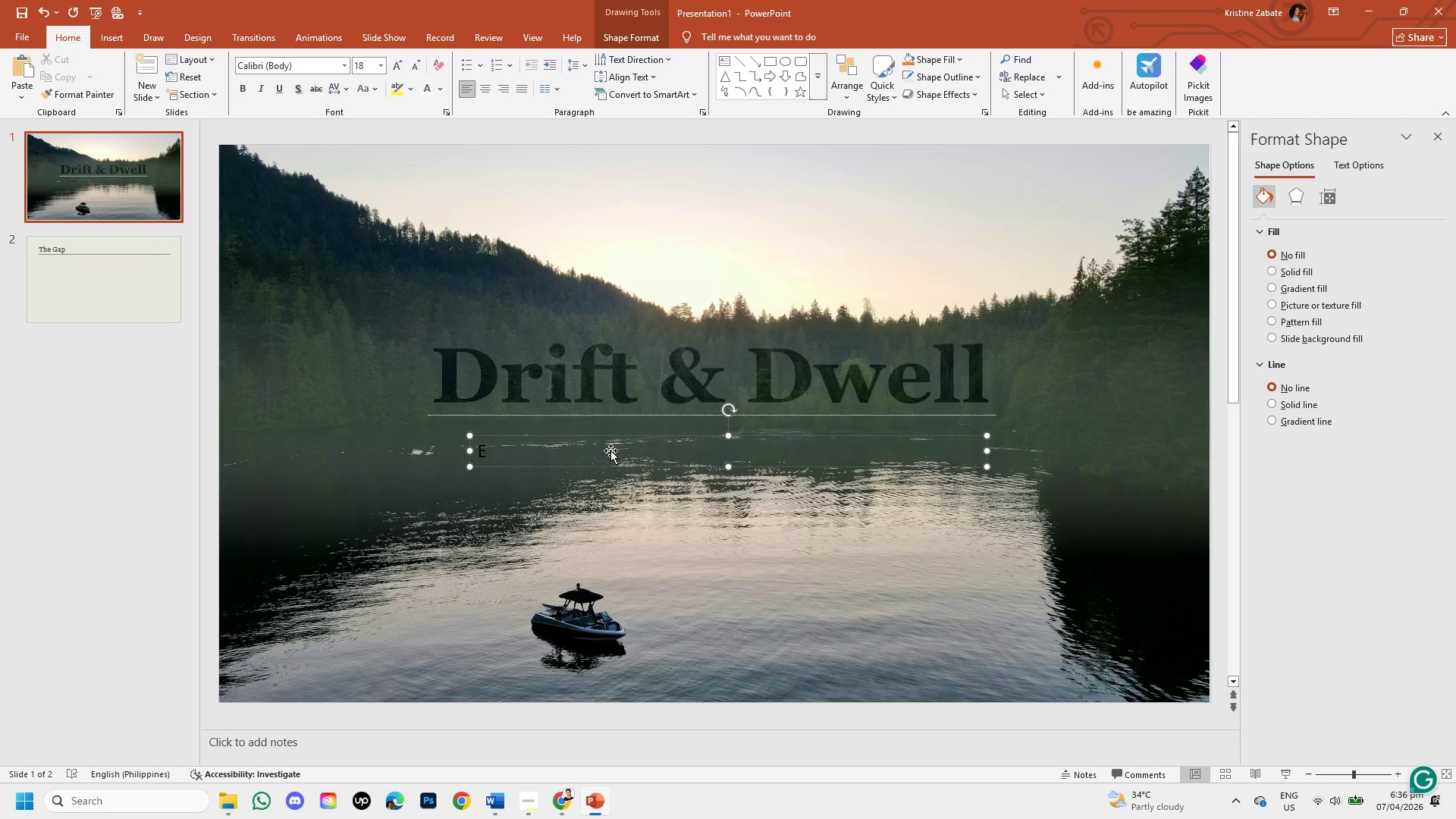 
key(Backspace)
 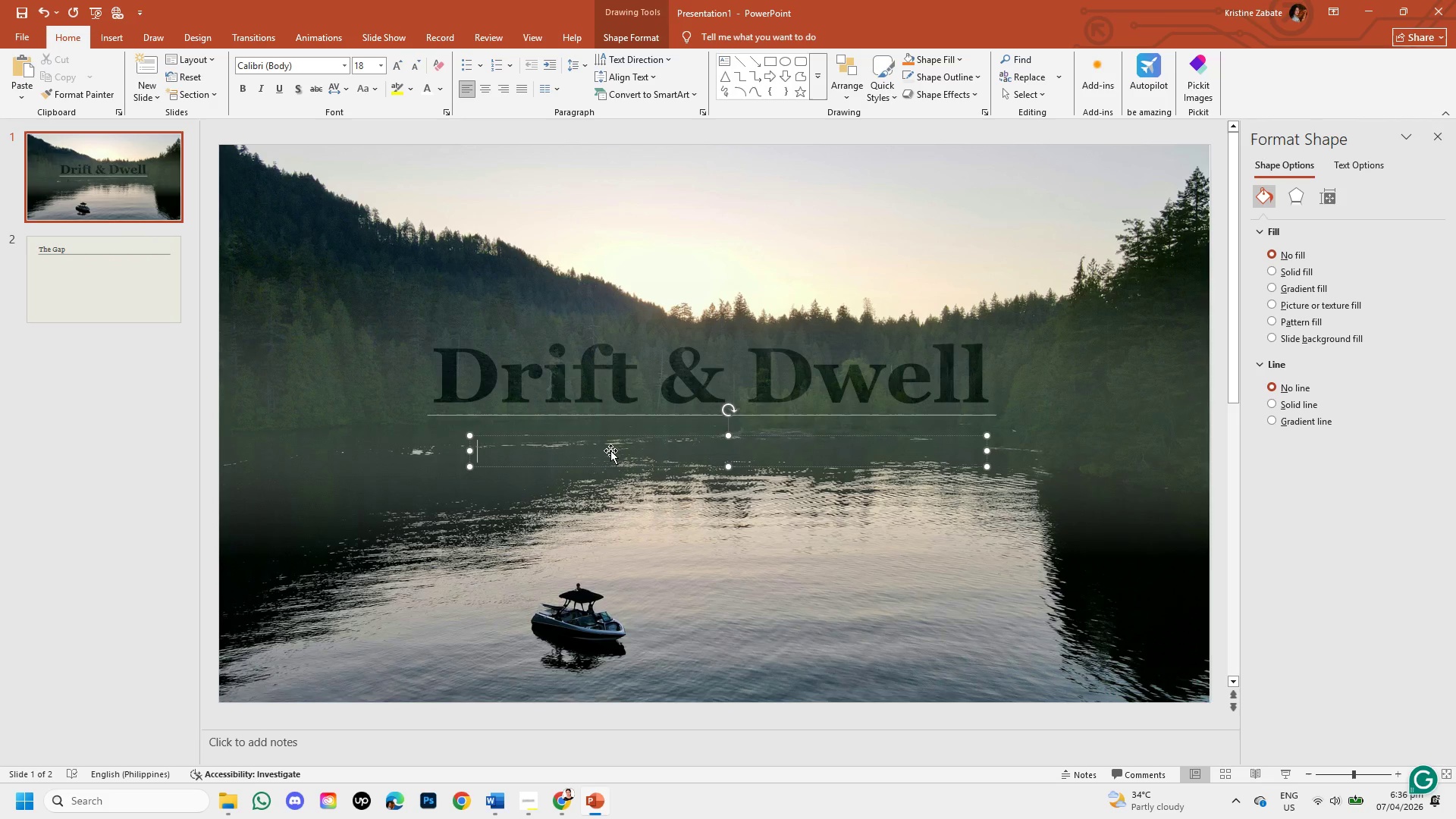 
key(Control+V)
 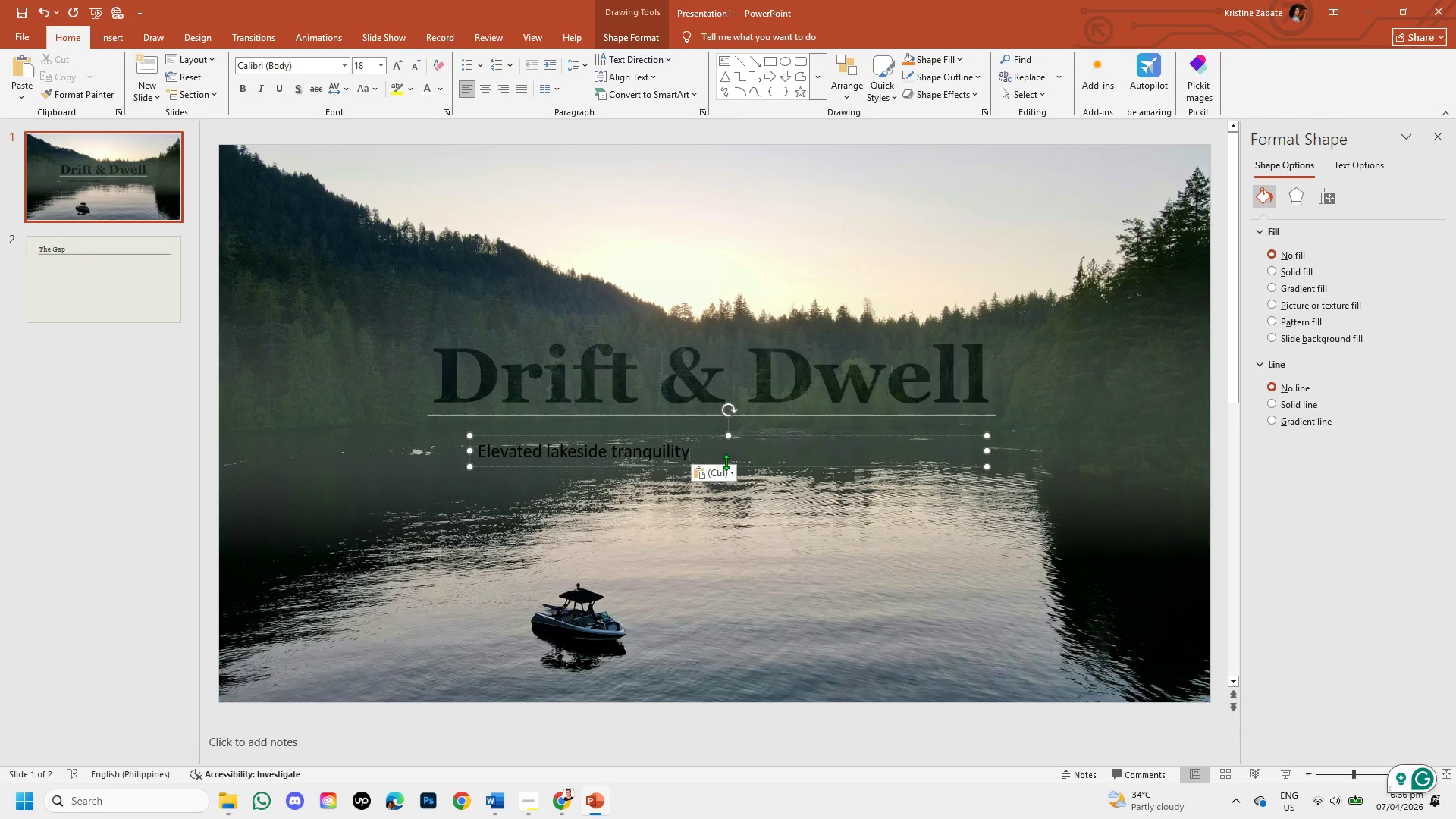 
left_click([733, 473])
 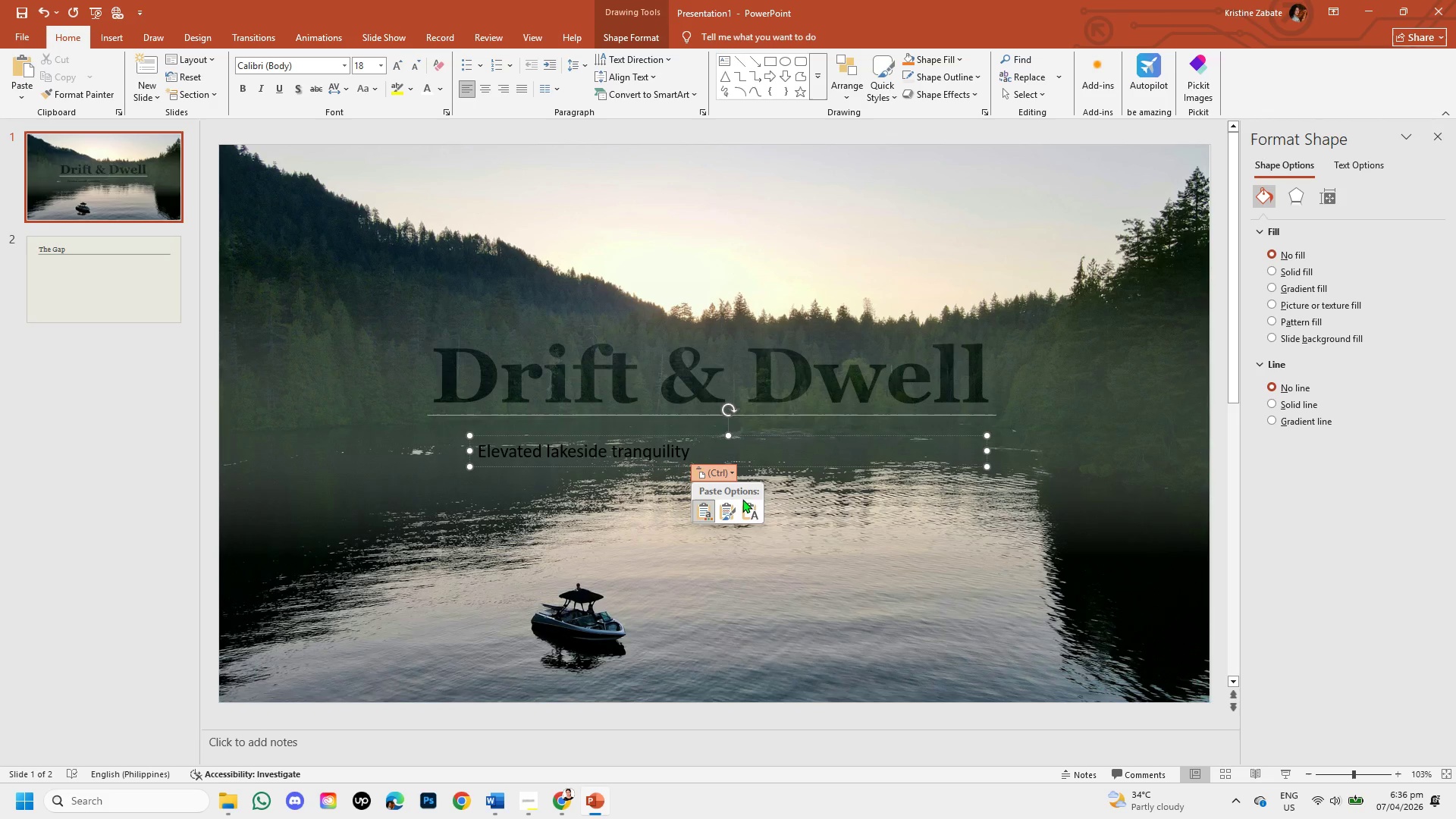 
left_click([742, 504])
 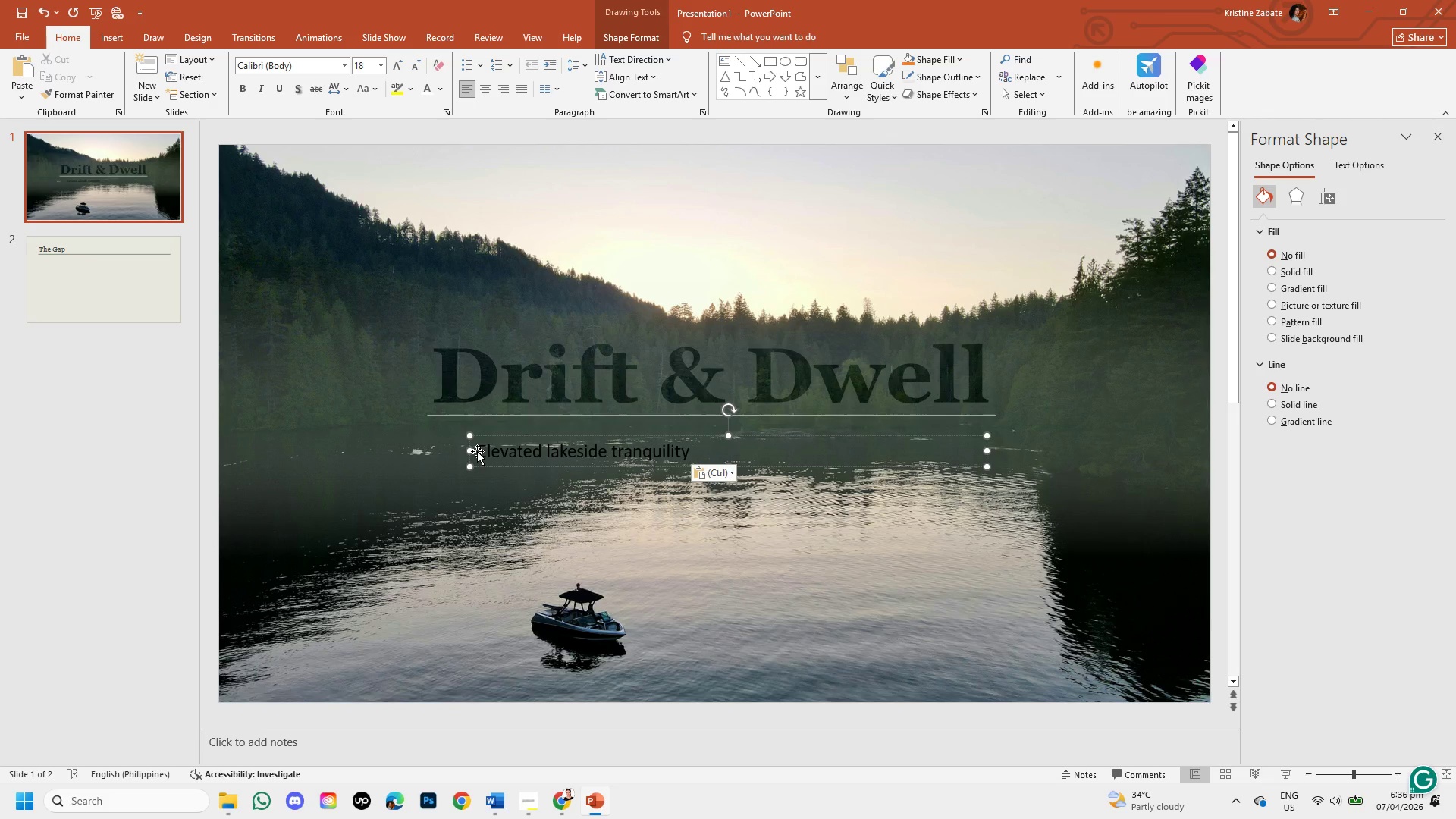 
left_click_drag(start_coordinate=[480, 450], to_coordinate=[679, 453])
 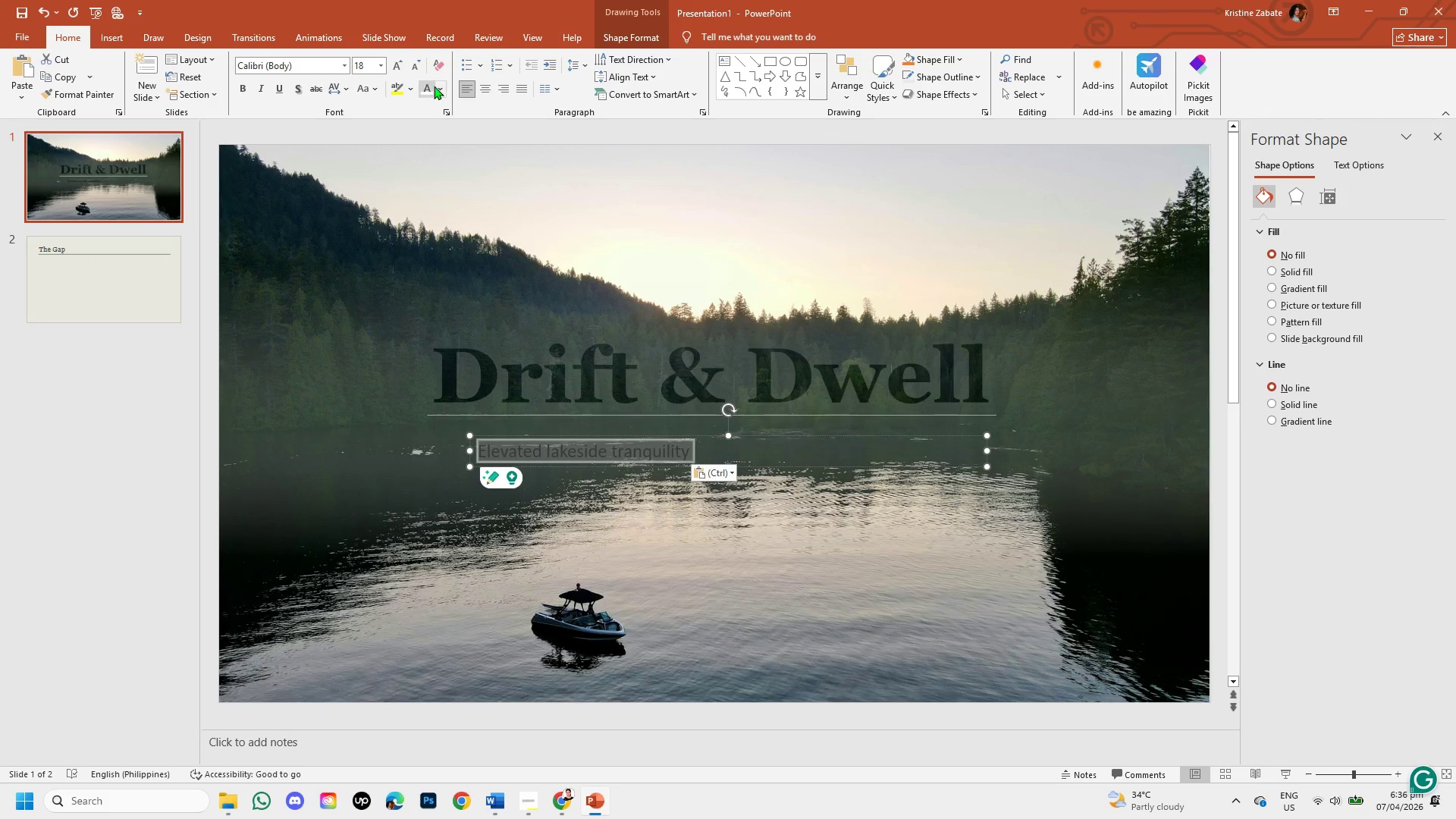 
left_click([438, 85])
 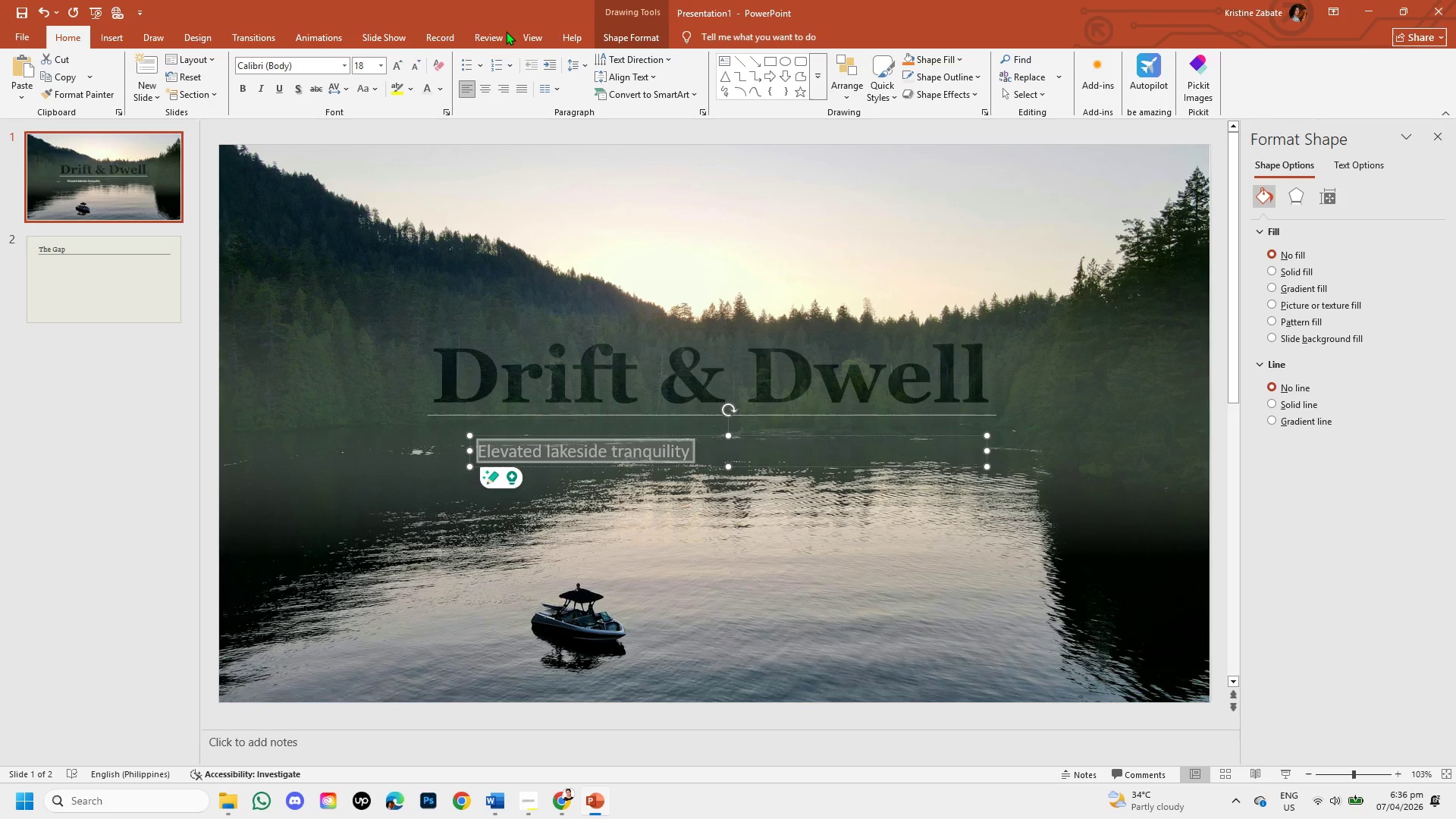 
mouse_move([368, 67])
 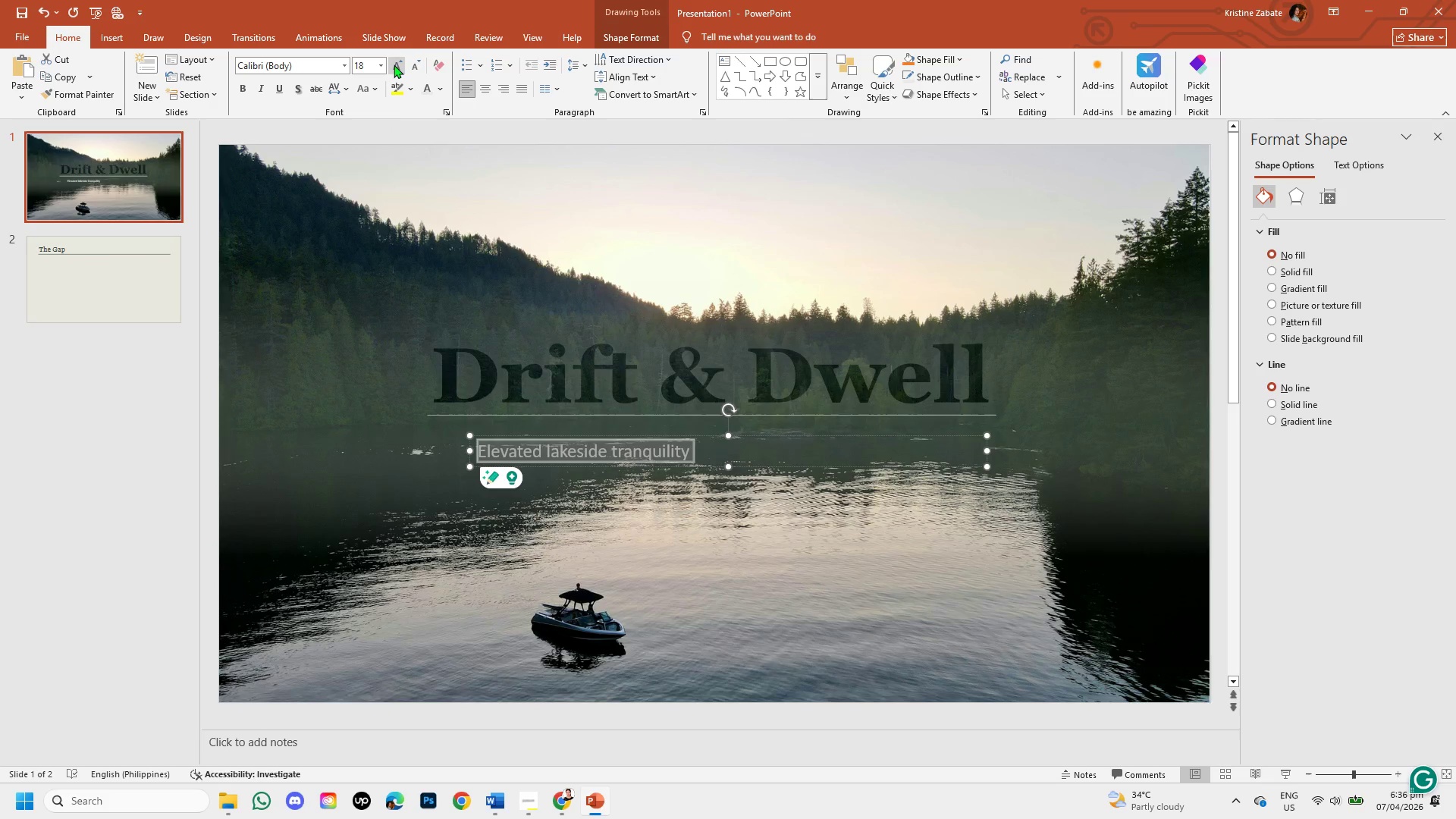 
left_click([394, 64])
 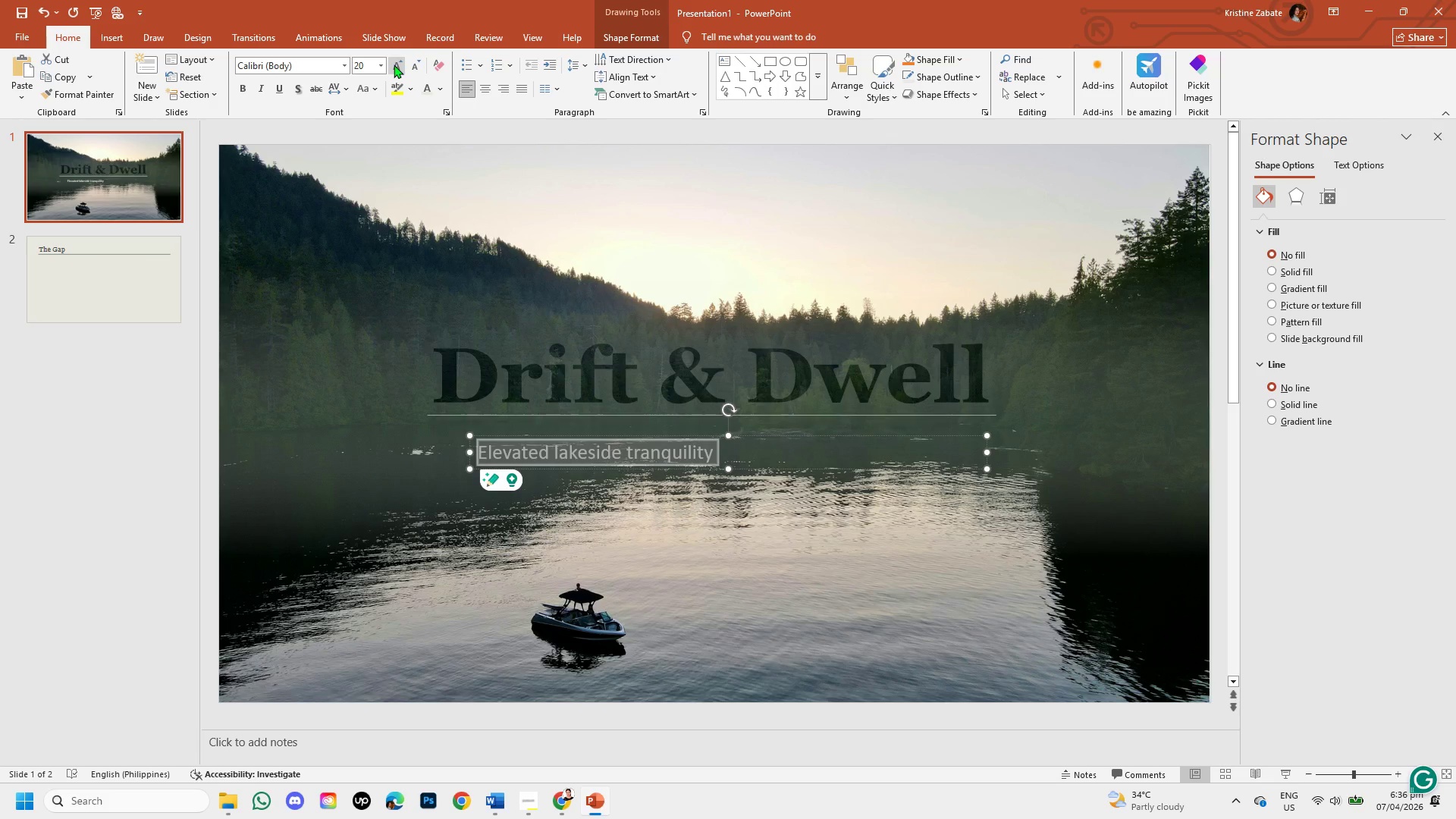 
wait(17.91)
 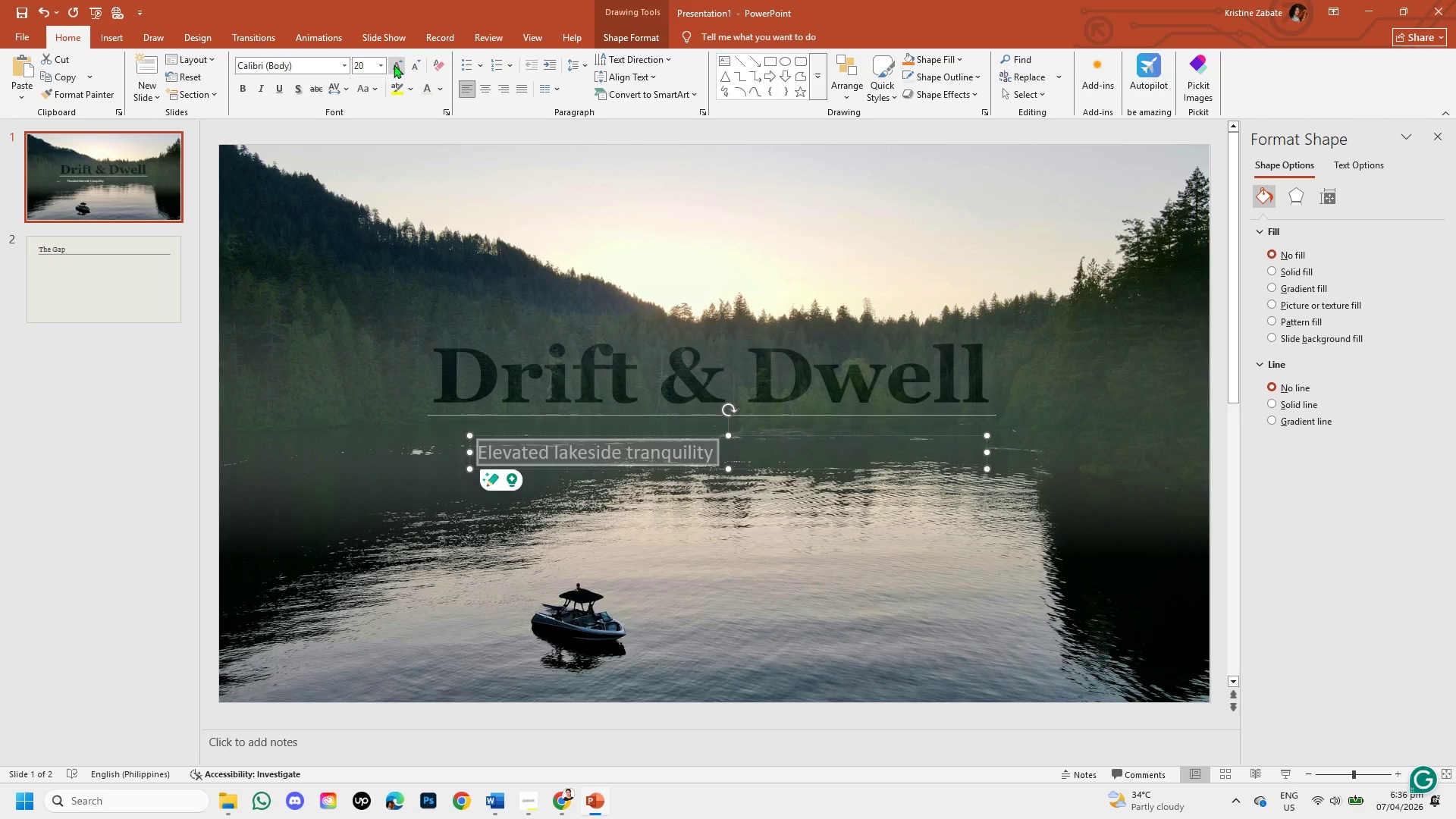 
left_click([487, 95])
 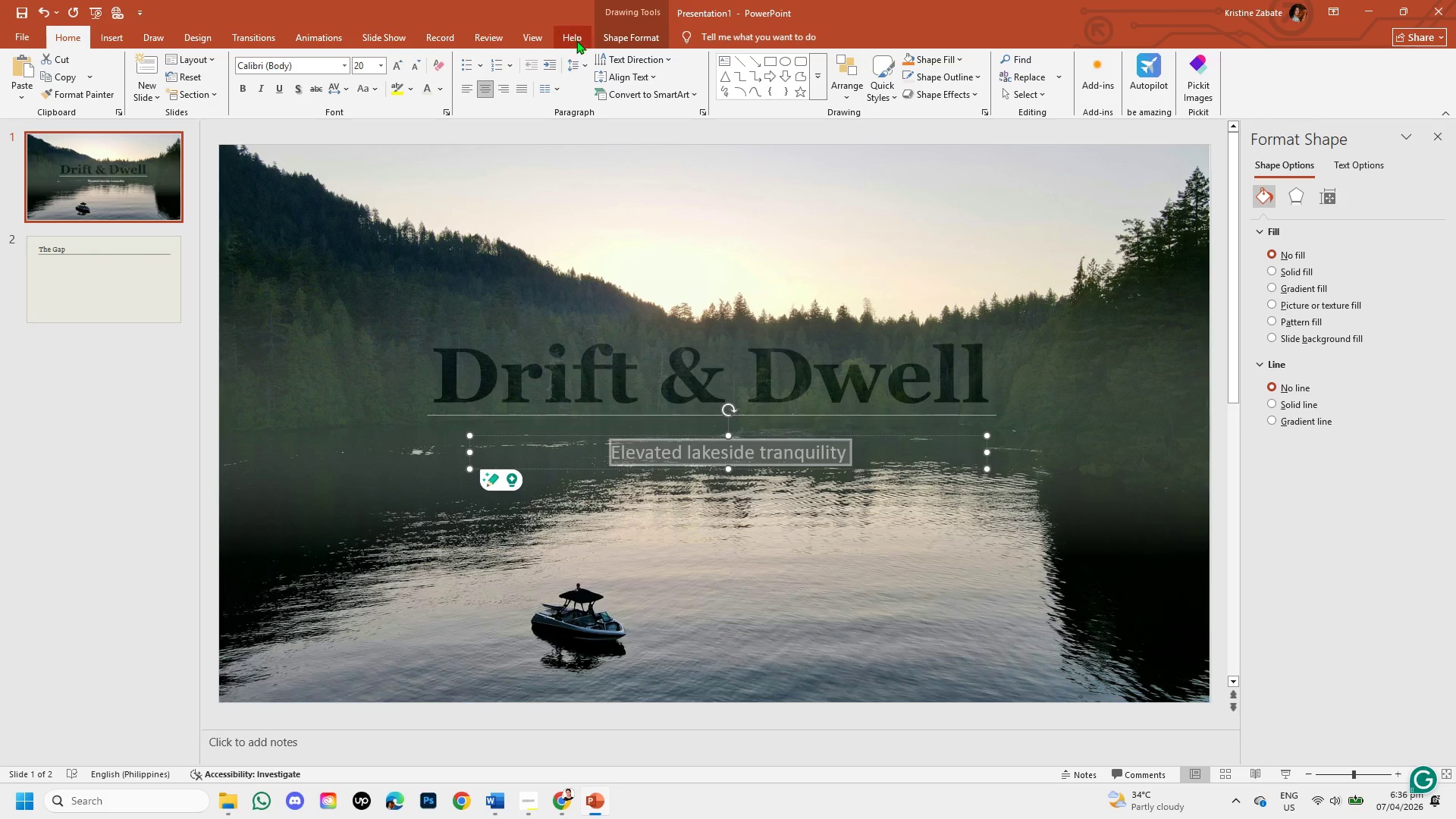 
left_click_drag(start_coordinate=[630, 39], to_coordinate=[1085, 98])
 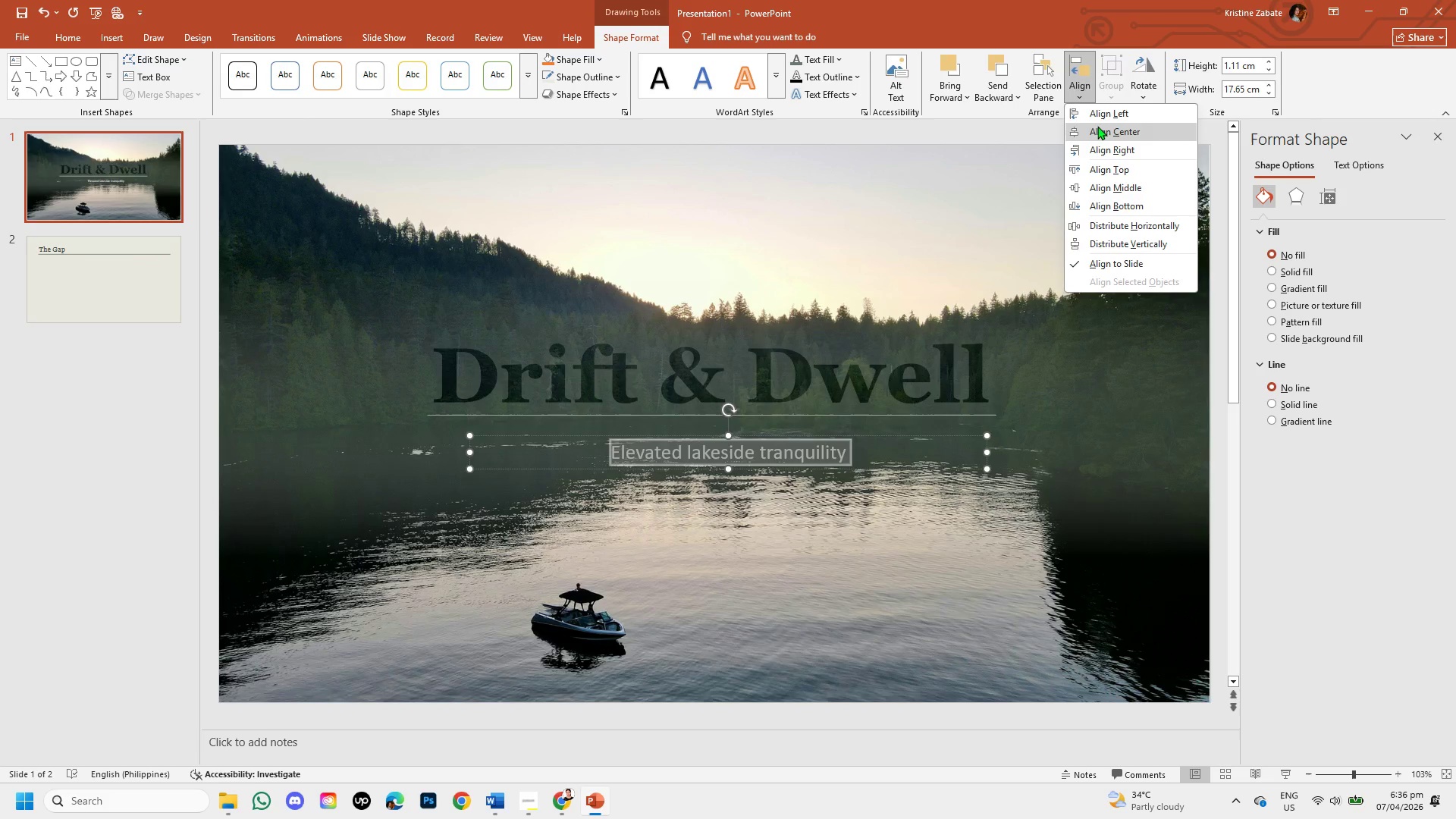 
left_click([1085, 98])
 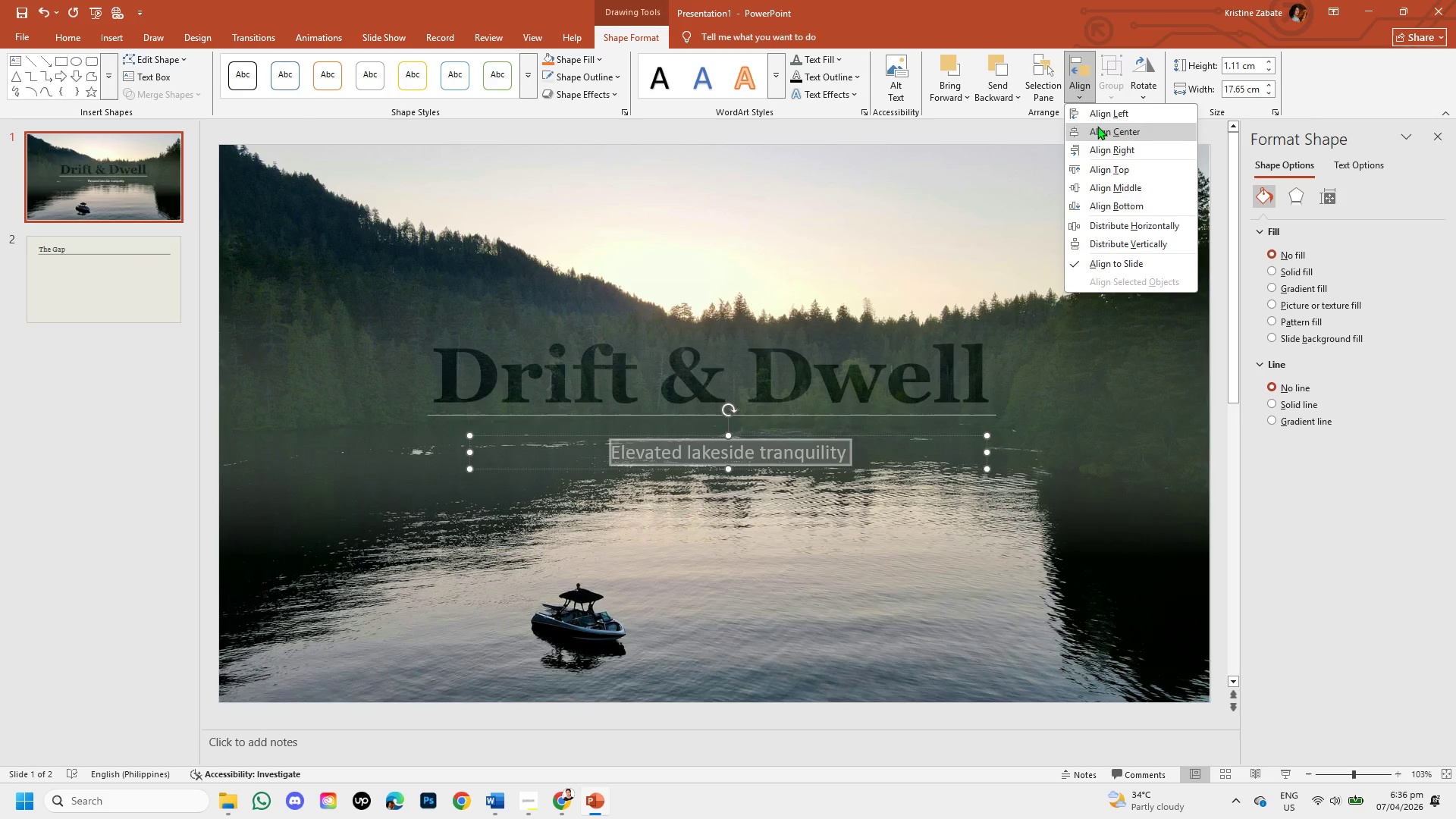 
left_click([1097, 126])
 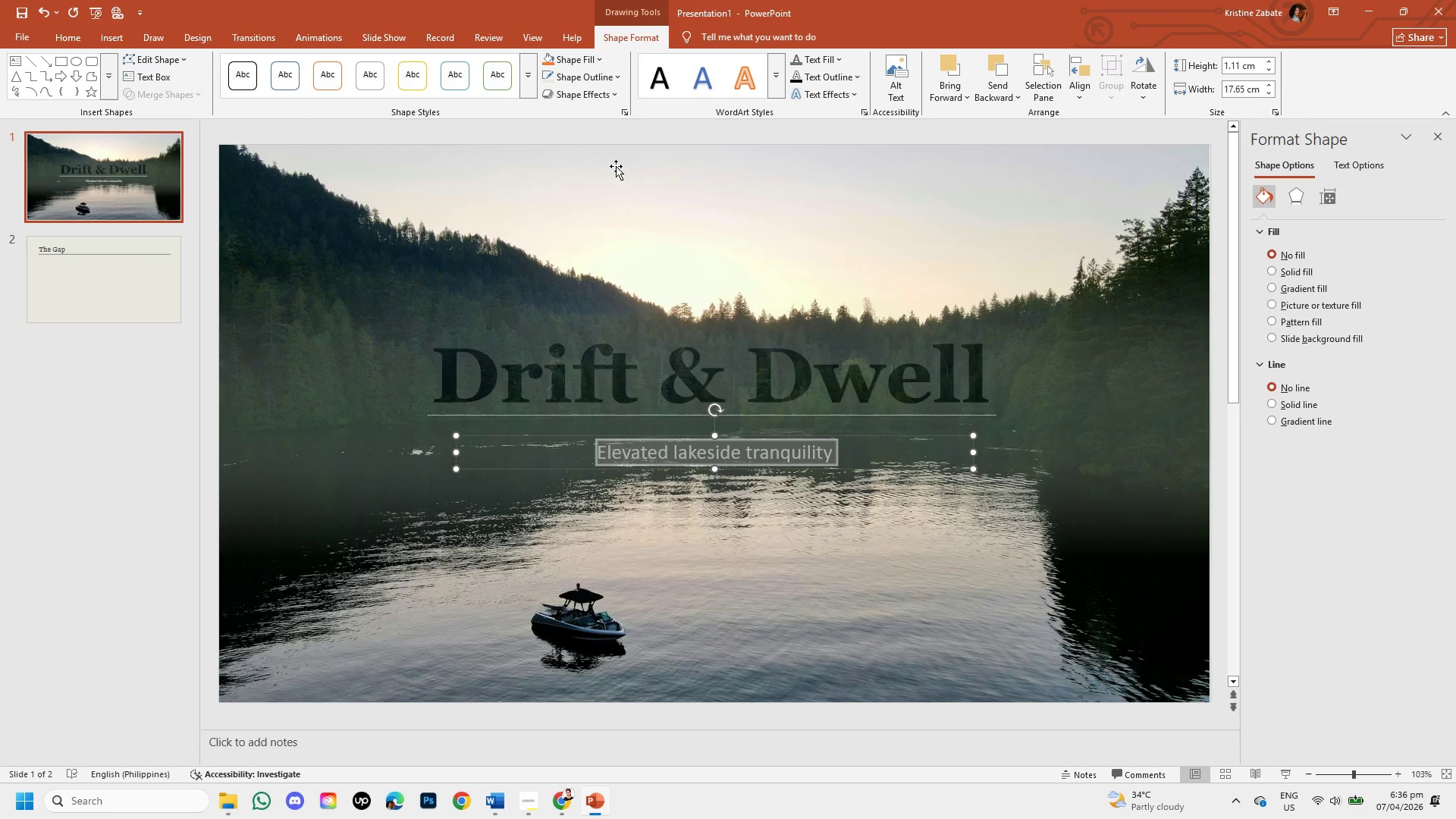 
mouse_move([435, 59])
 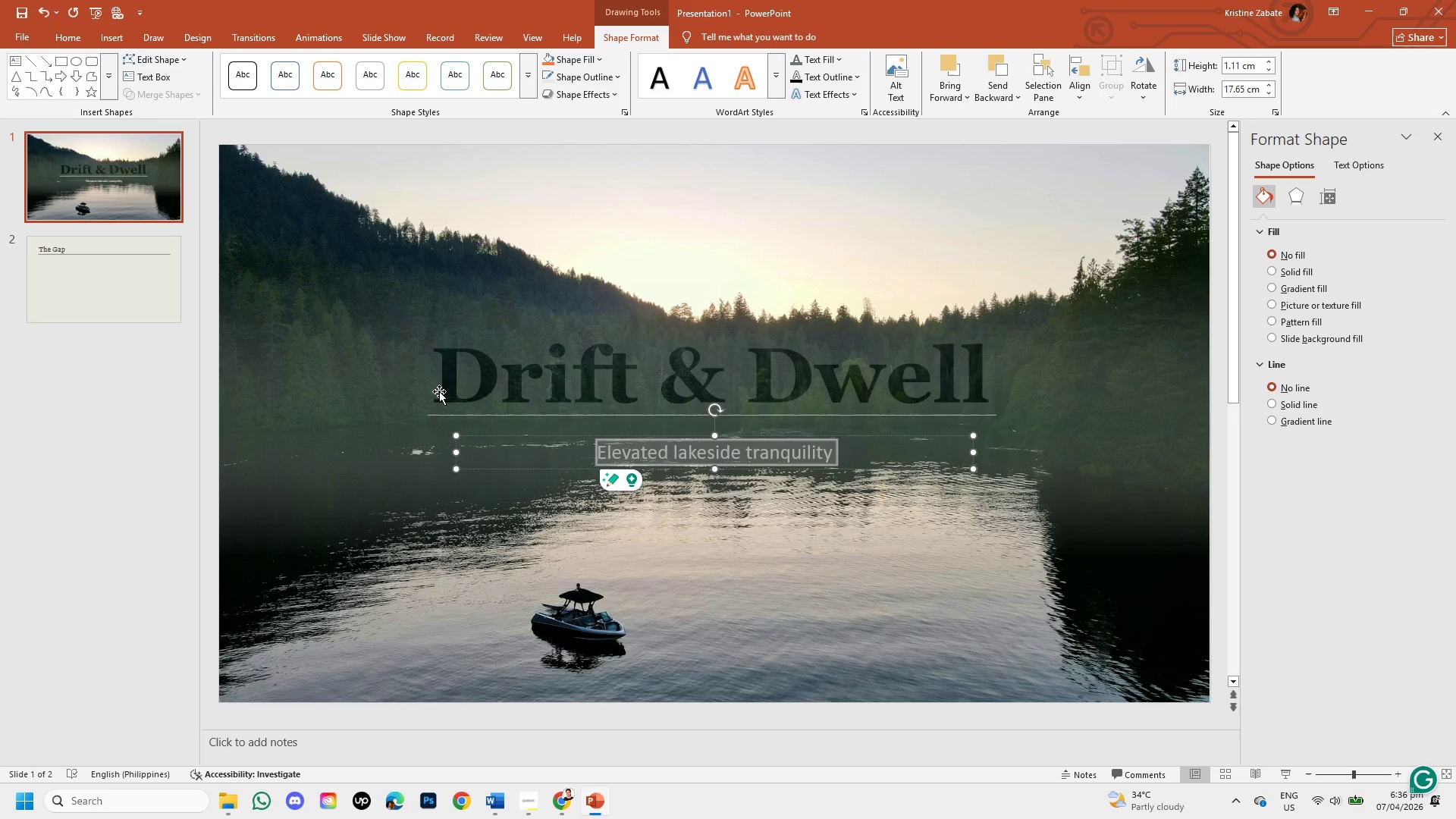 
key(ArrowUp)
 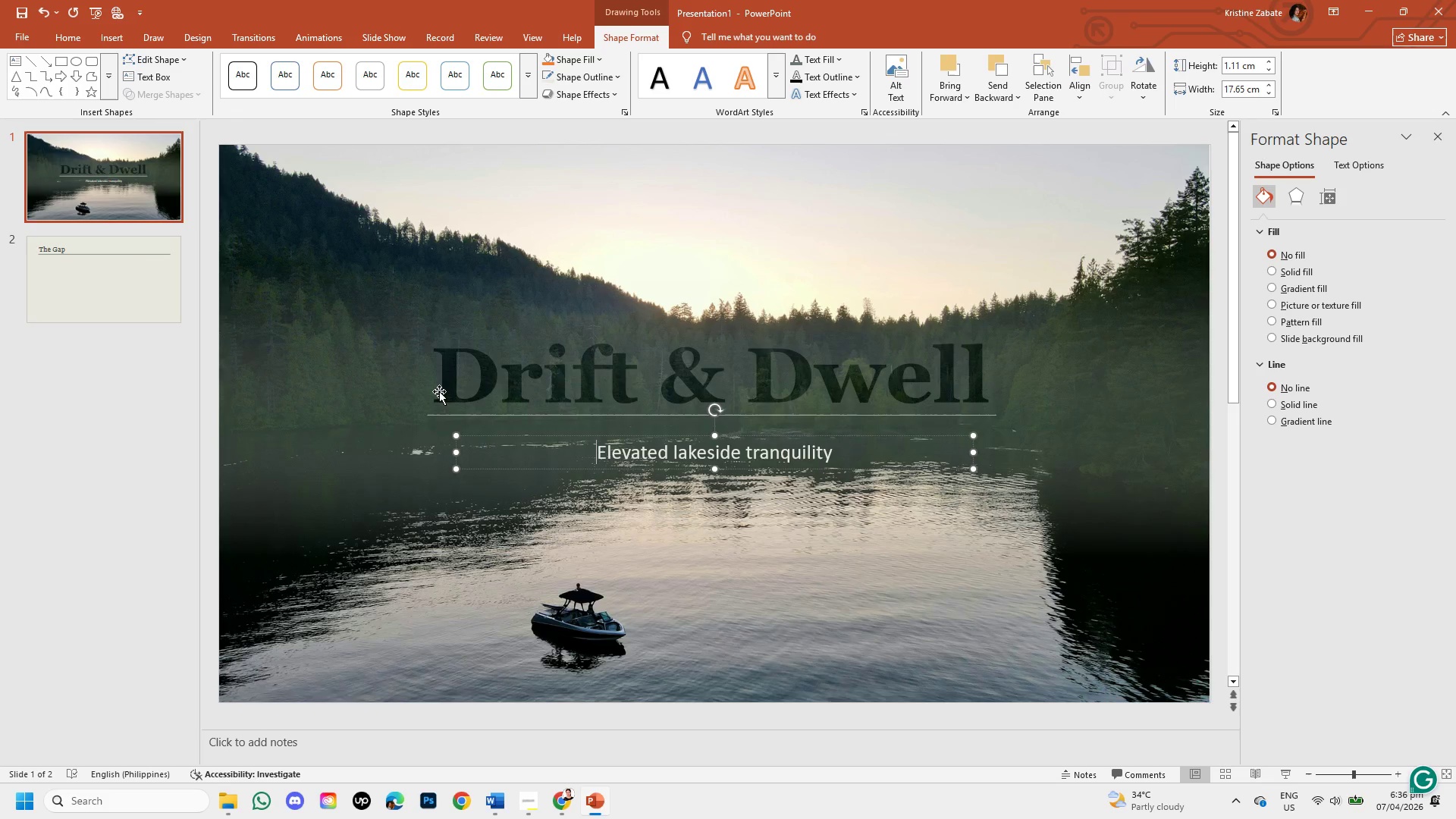 
key(ArrowUp)
 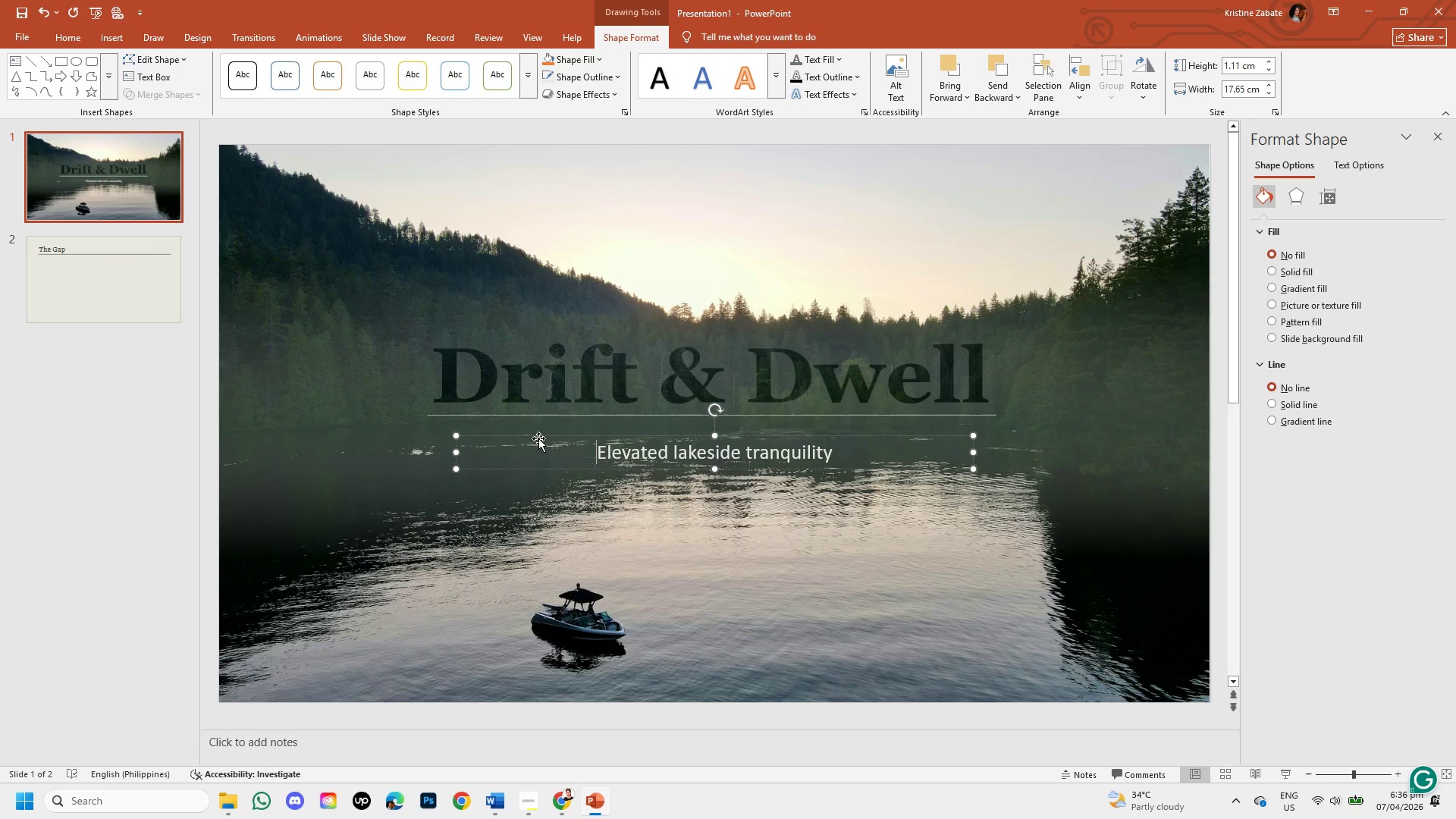 
left_click([538, 435])
 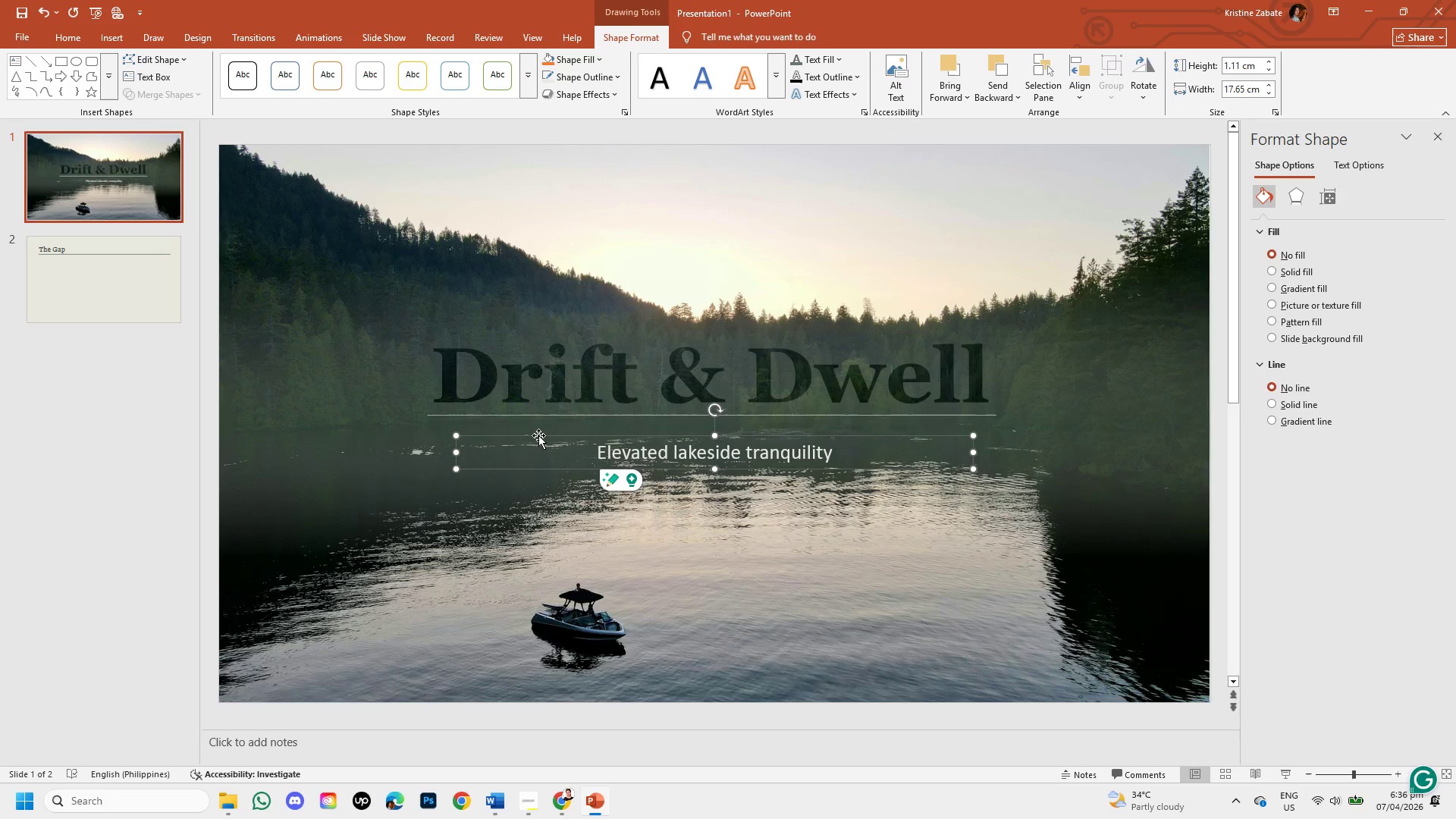 
key(ArrowUp)
 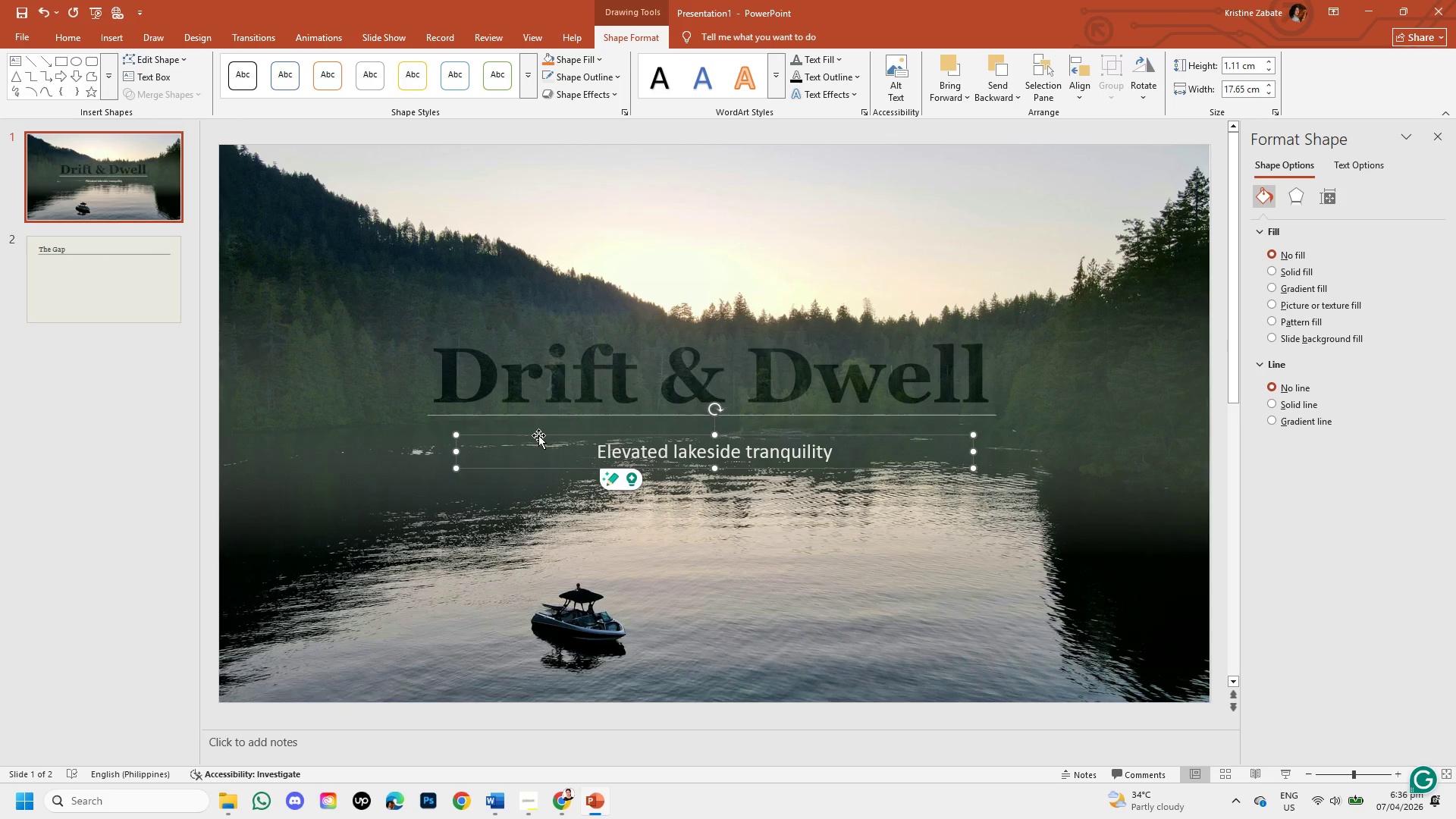 
key(ArrowUp)
 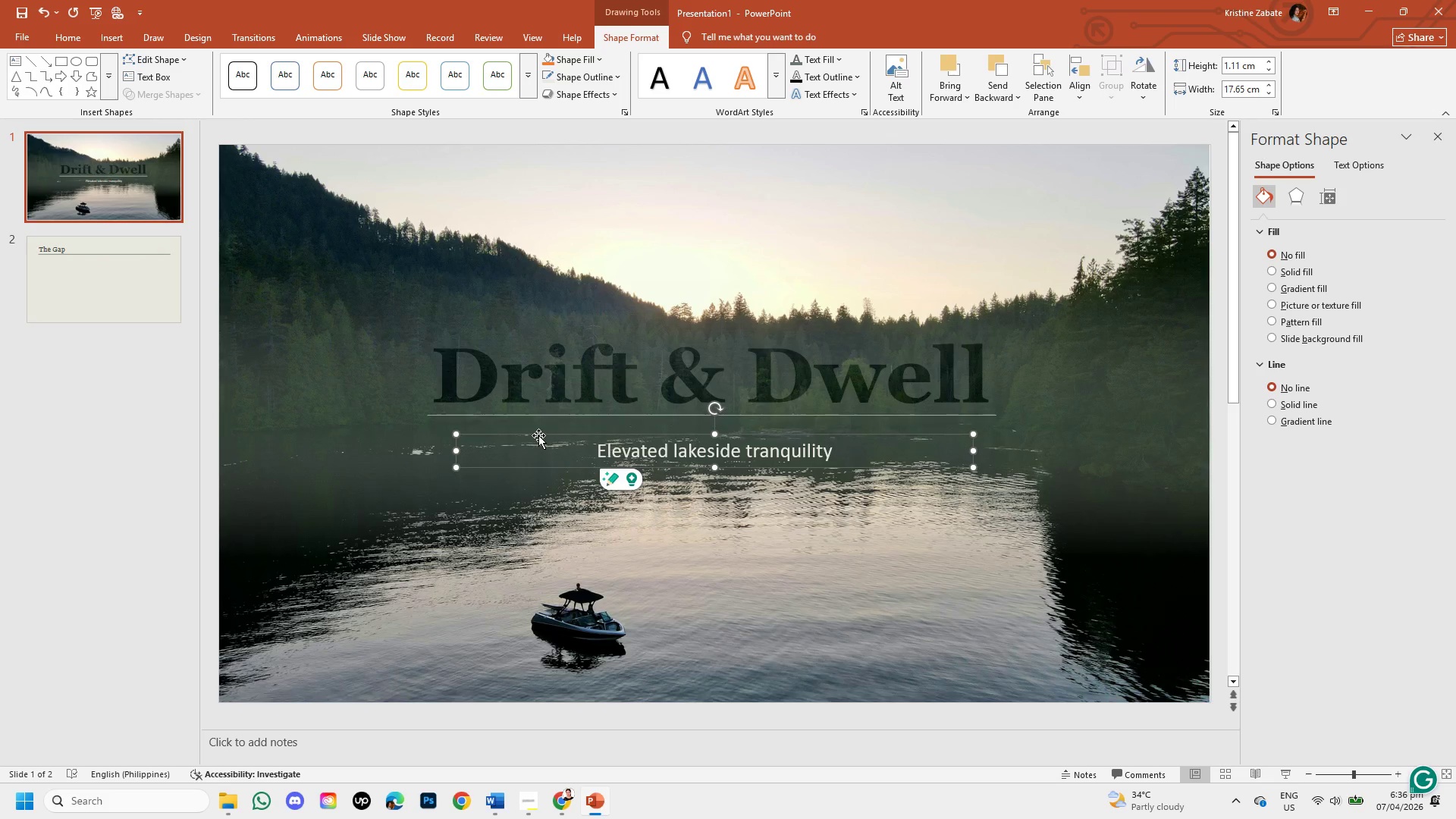 
hold_key(key=ArrowUp, duration=0.66)
 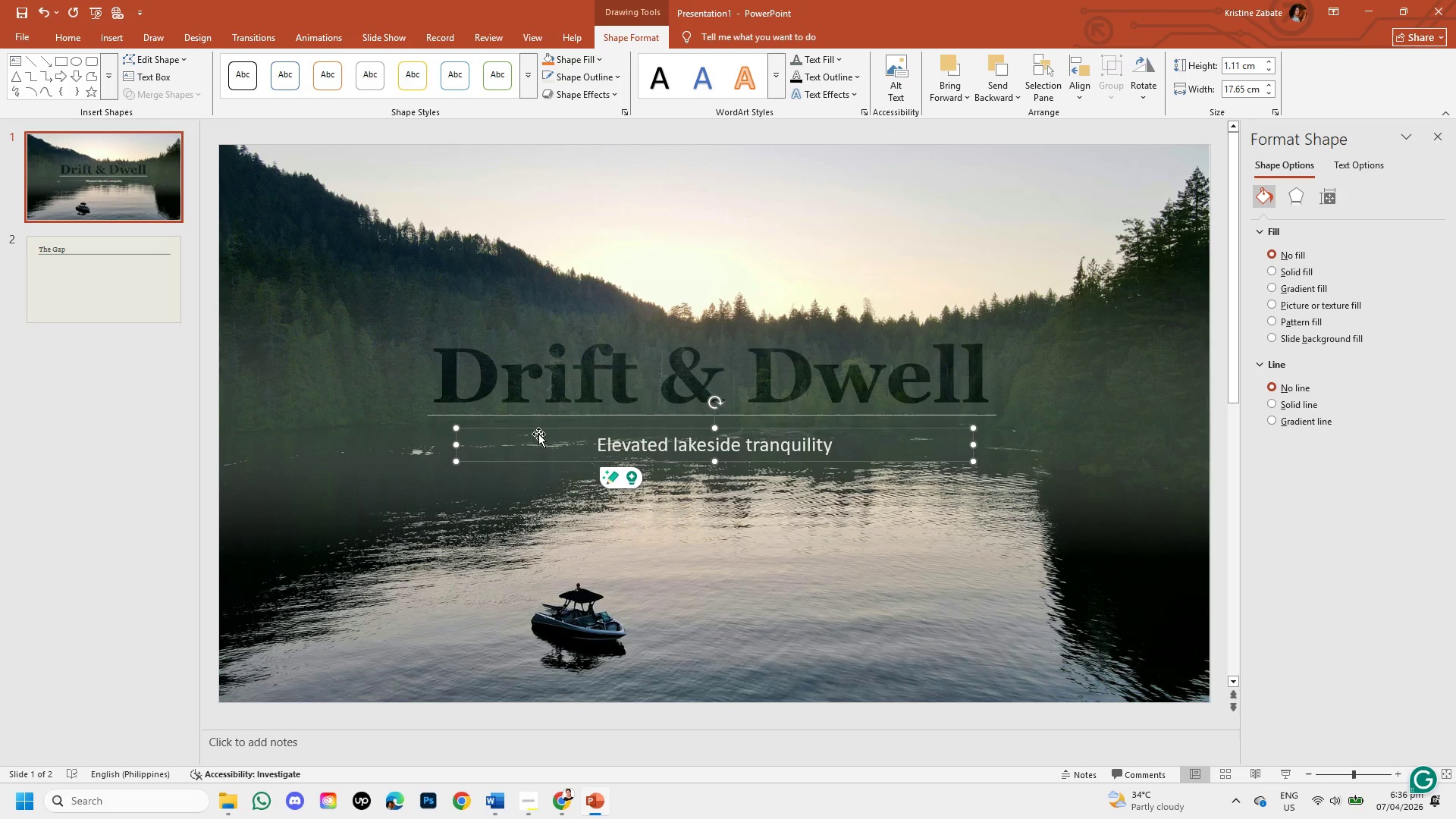 
key(ArrowUp)
 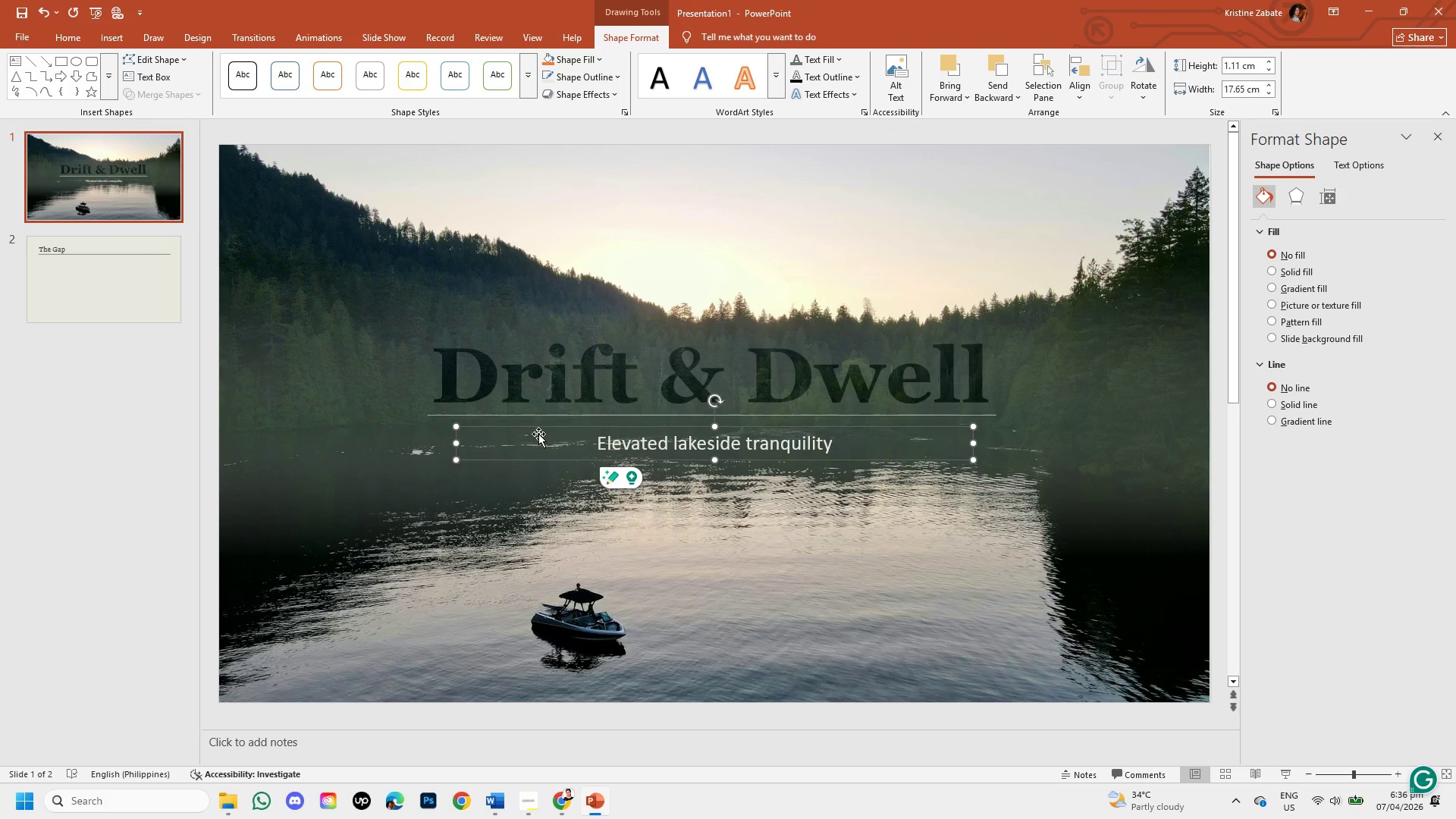 
key(ArrowUp)
 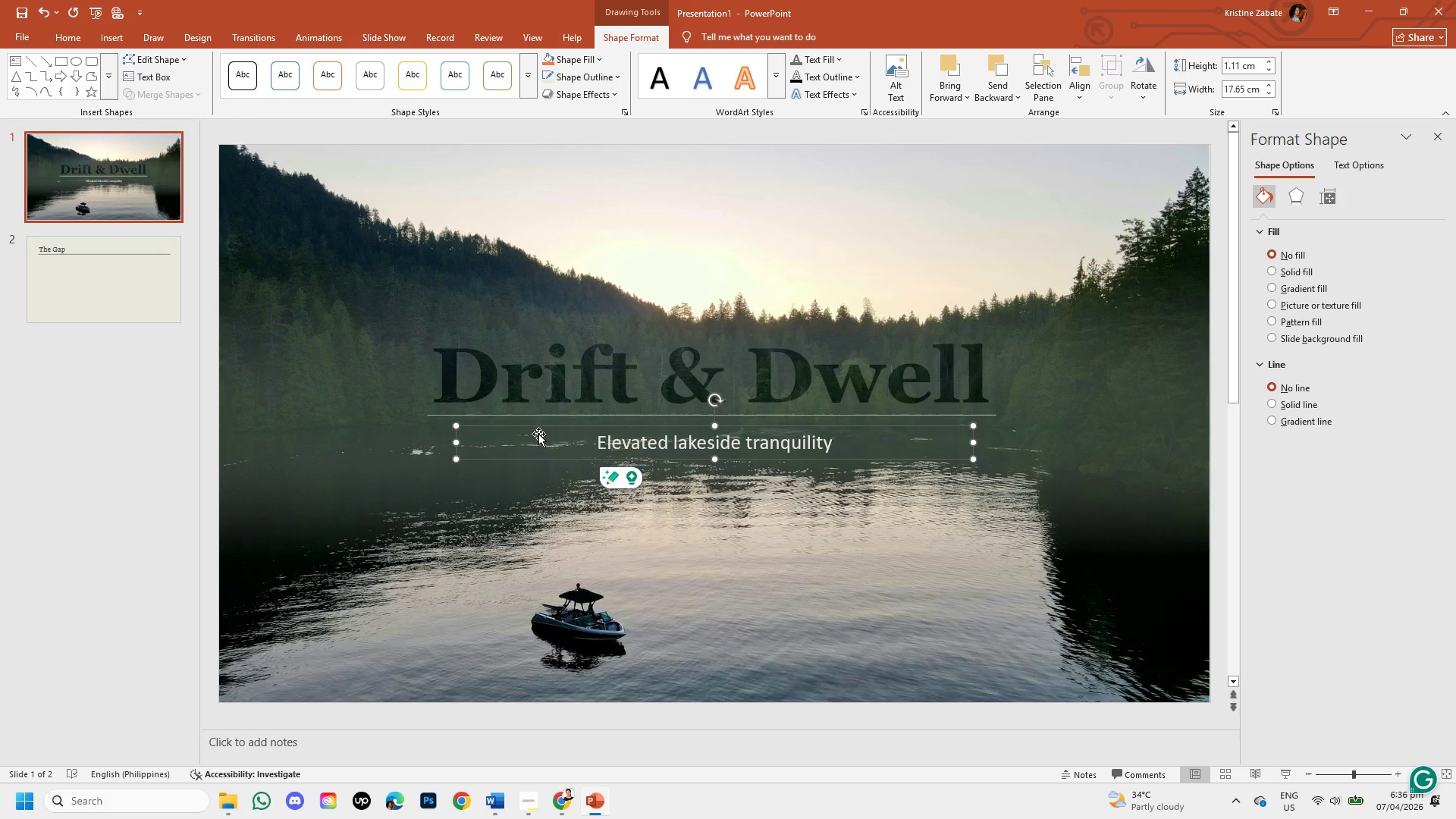 
key(ArrowUp)
 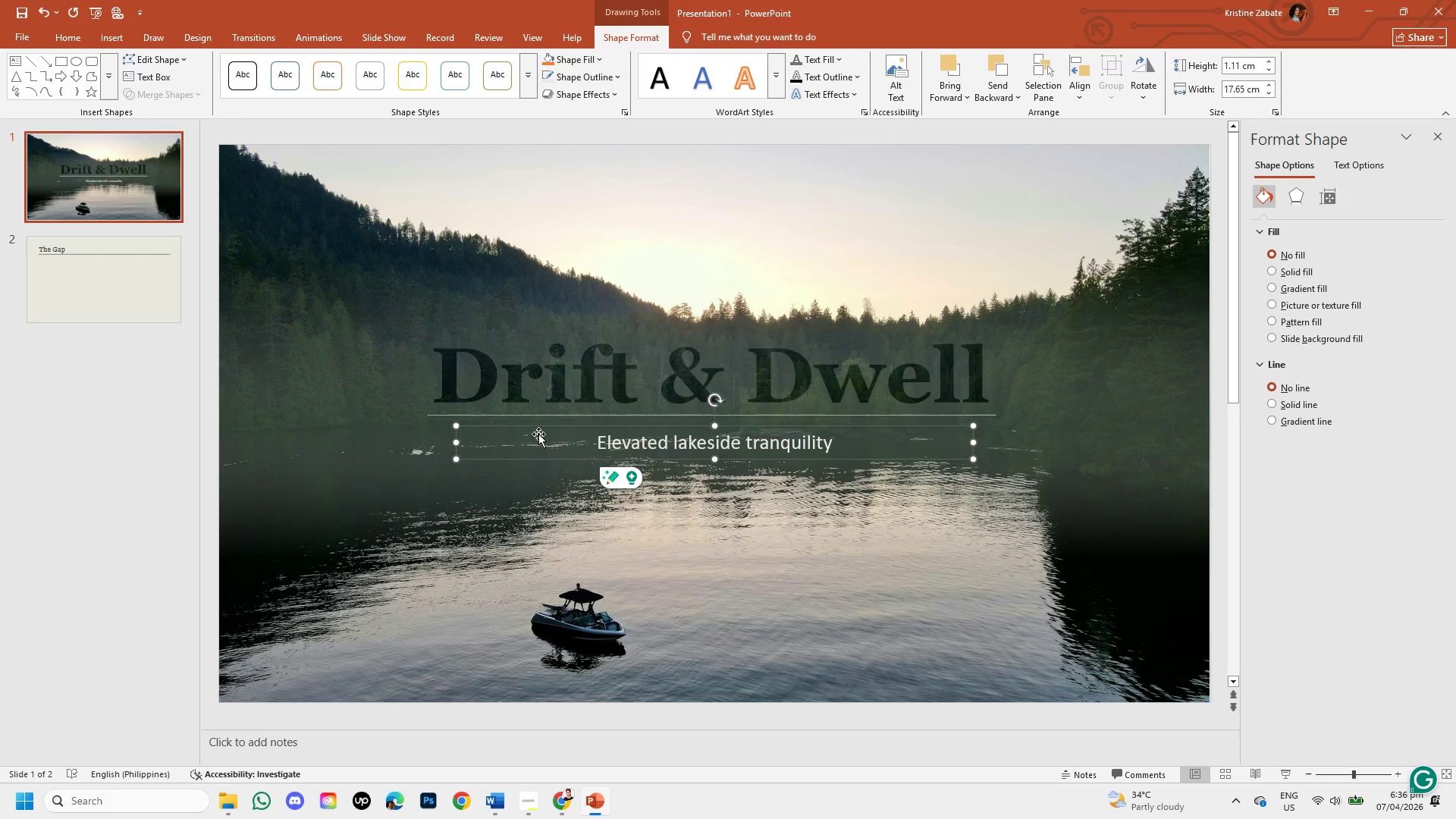 
key(ArrowUp)
 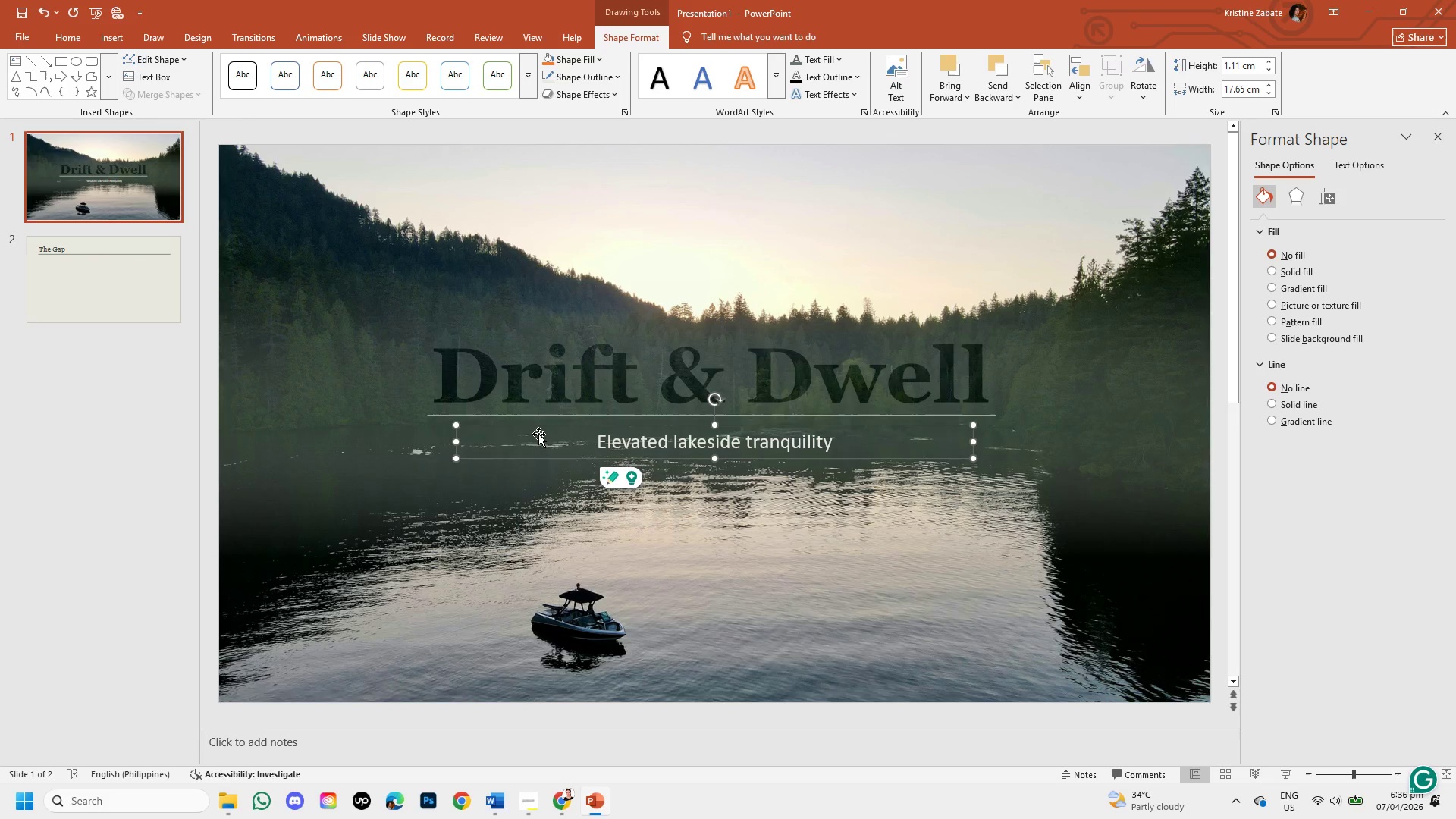 
key(ArrowUp)
 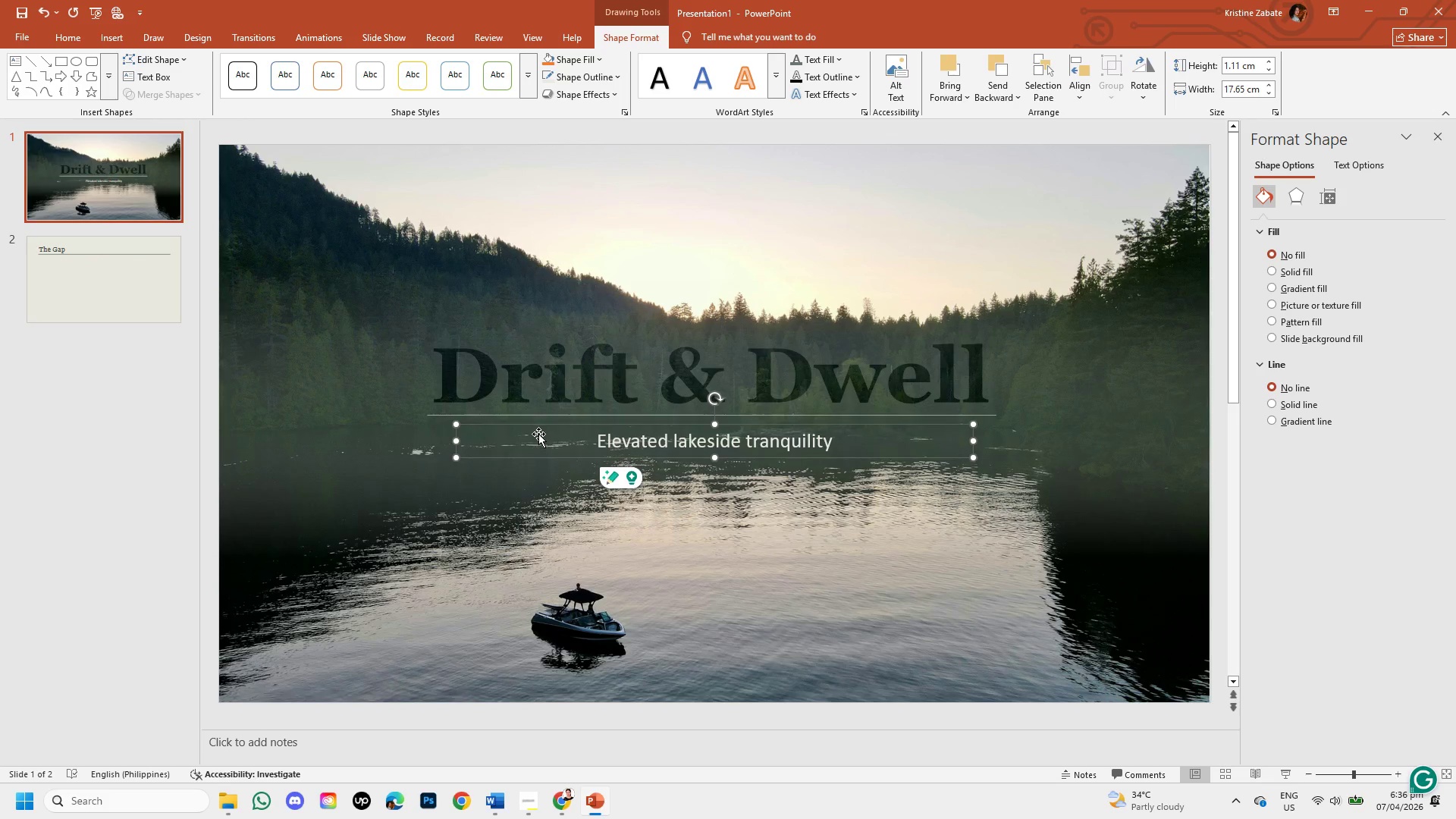 
key(ArrowUp)
 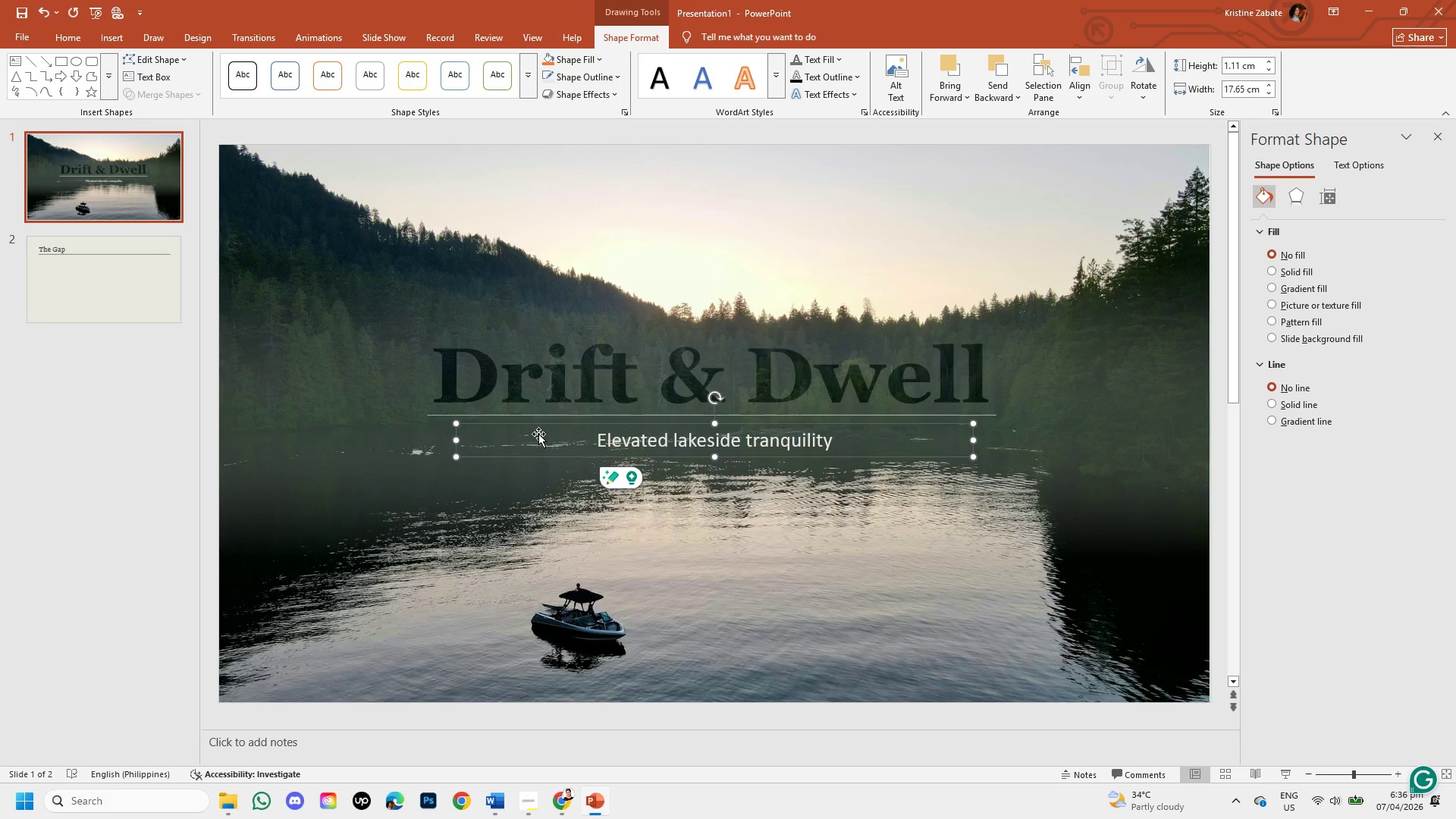 
key(ArrowUp)
 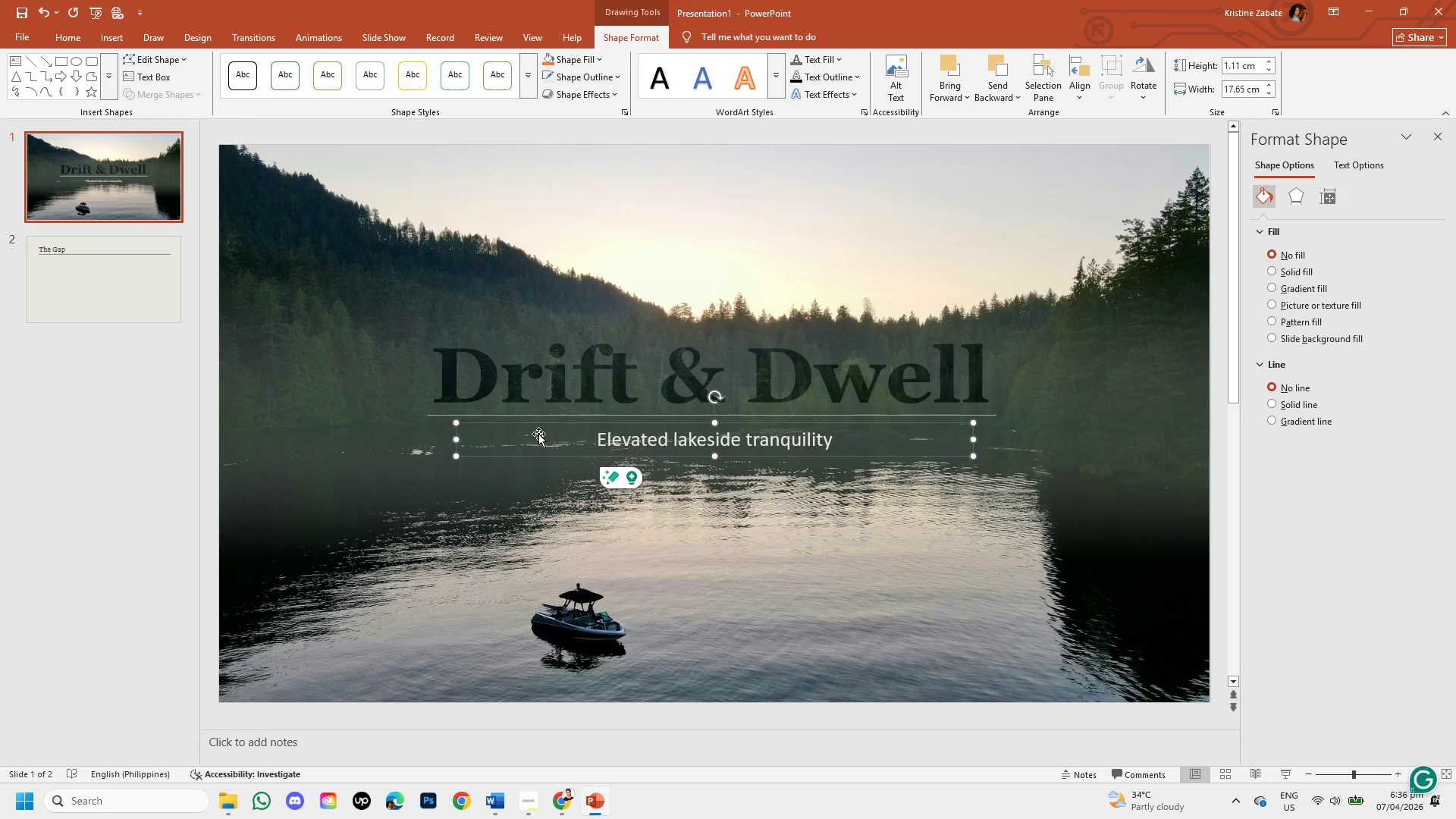 
key(ArrowUp)
 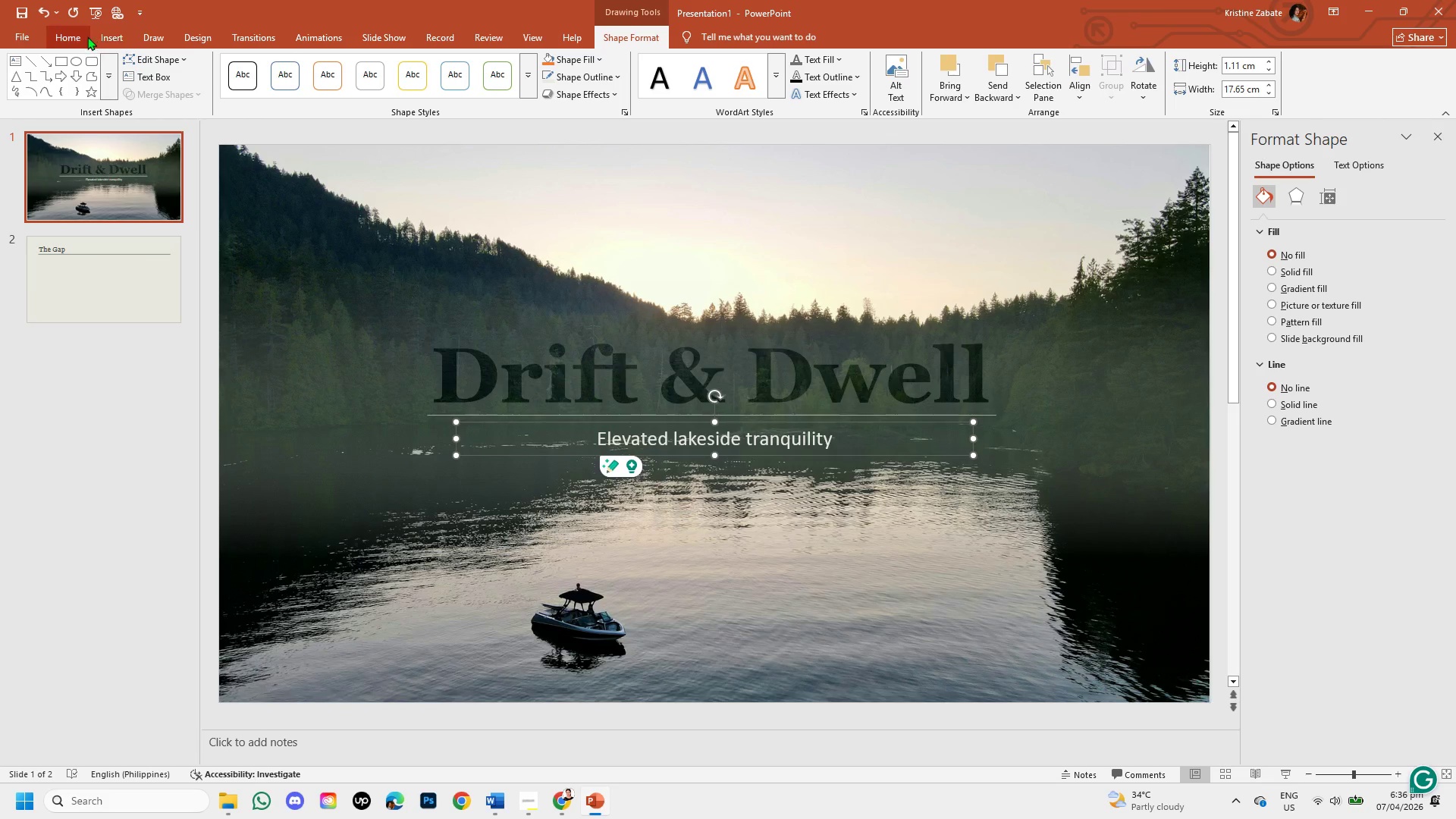 
left_click([77, 36])
 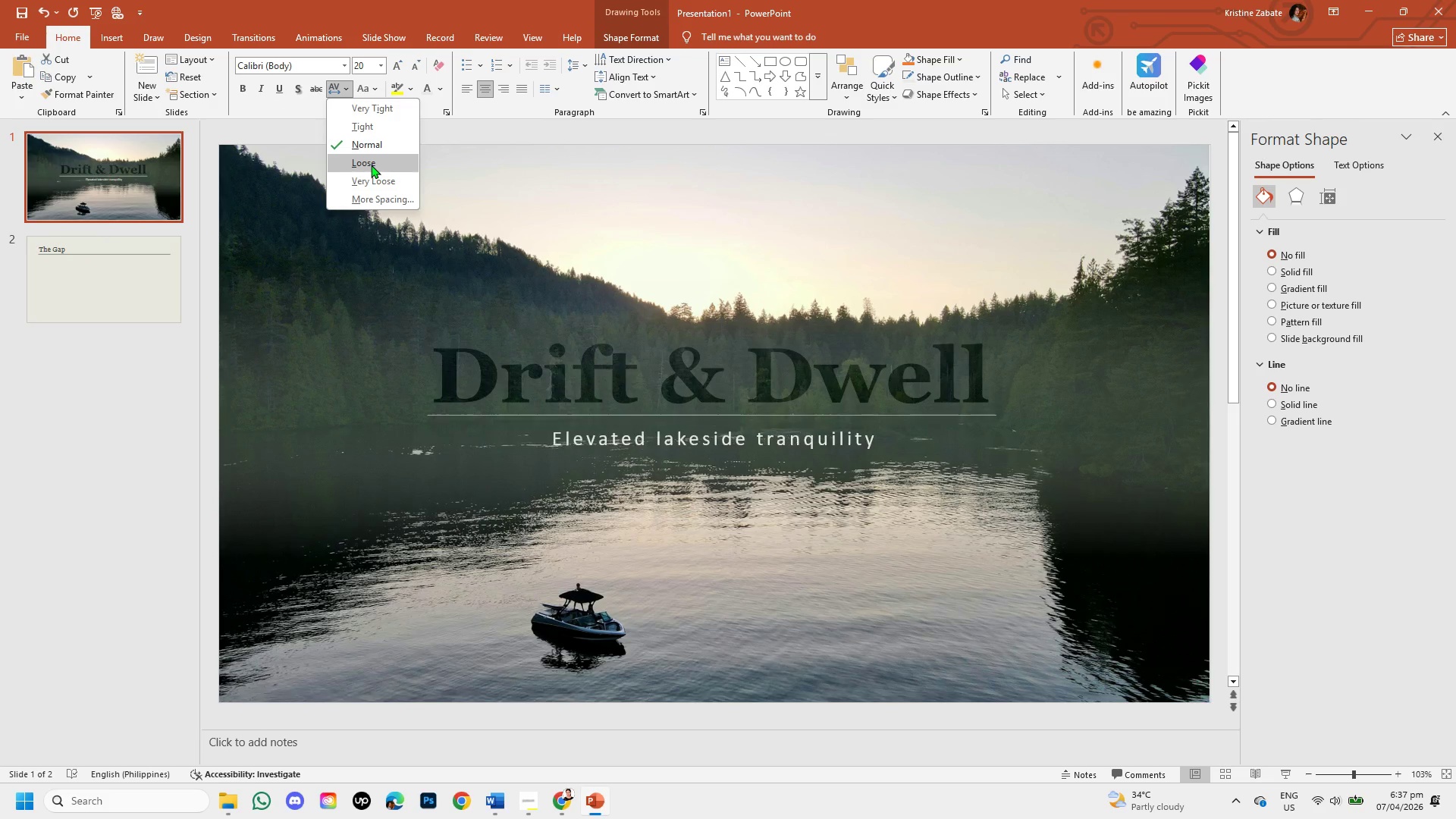 
wait(5.06)
 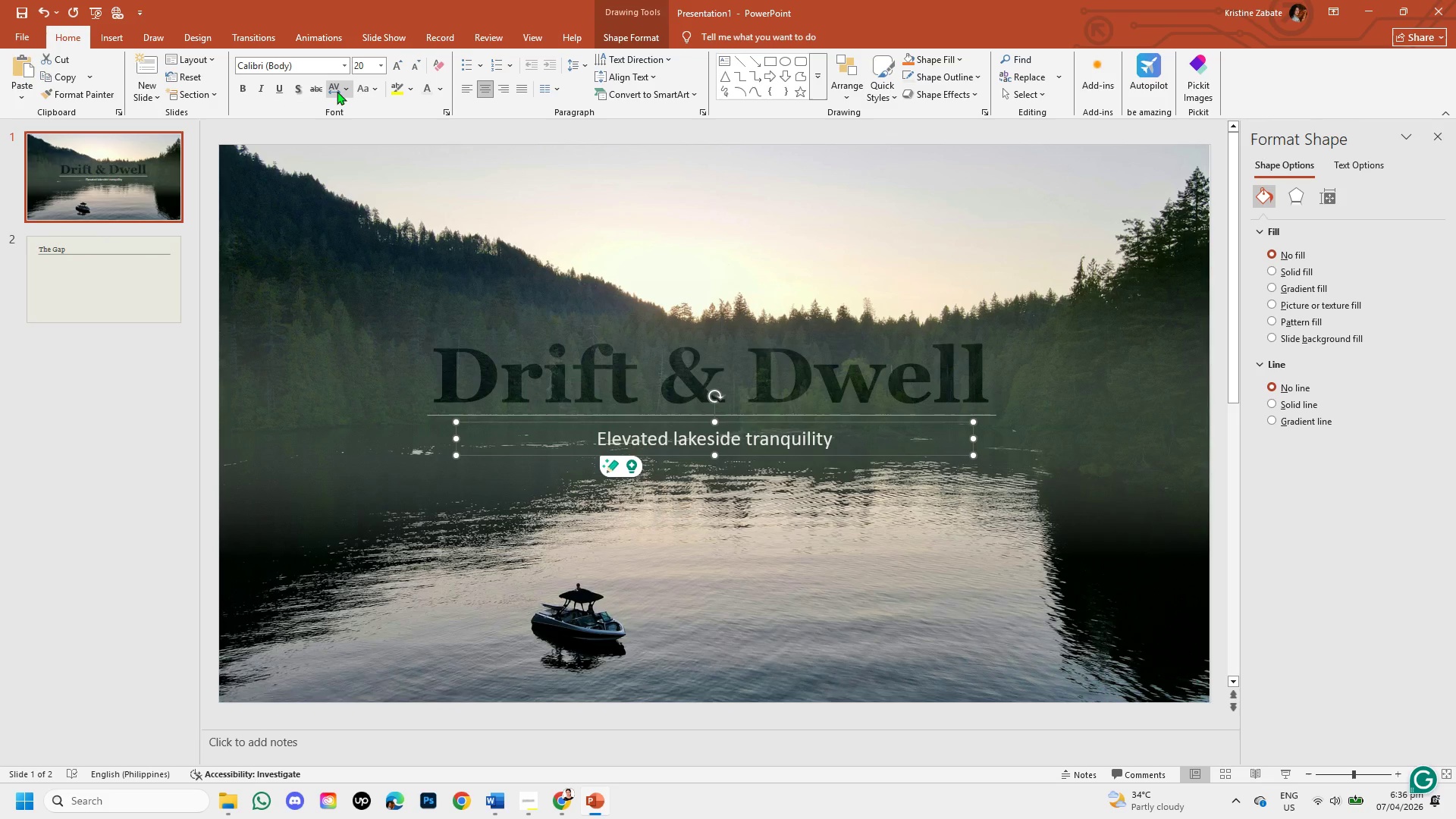 
left_click([371, 165])
 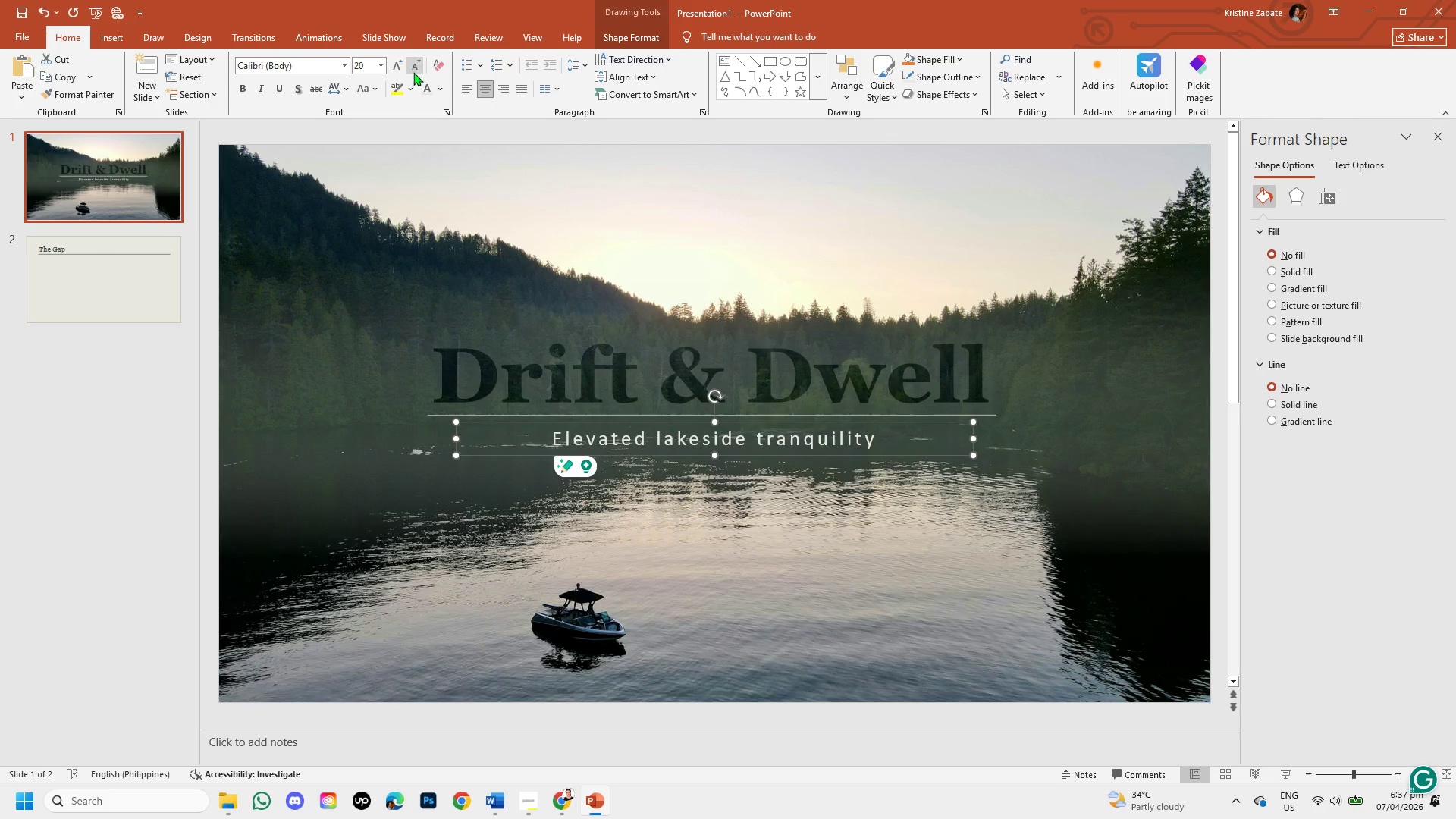 
left_click([396, 65])
 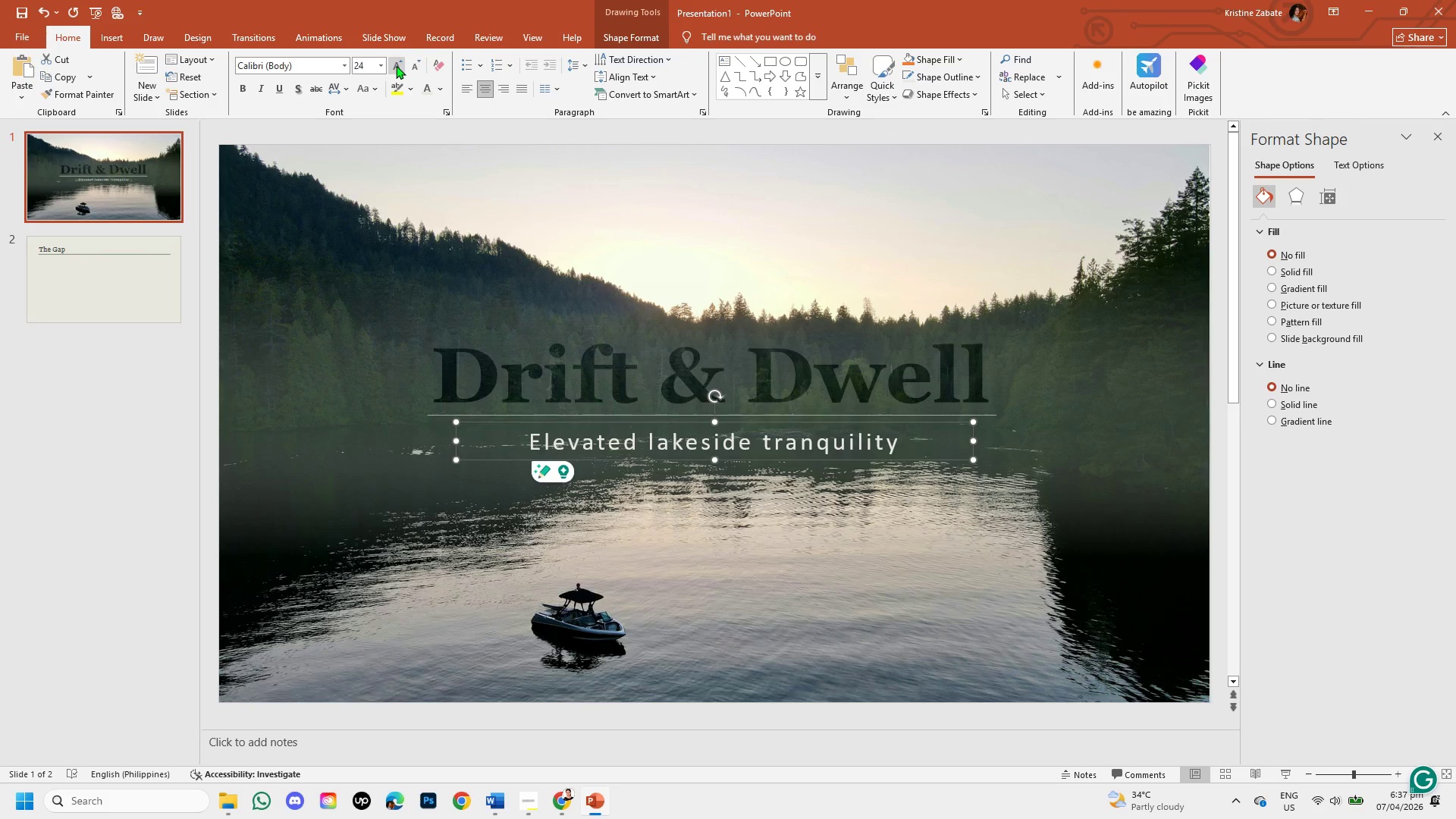 
left_click([396, 65])
 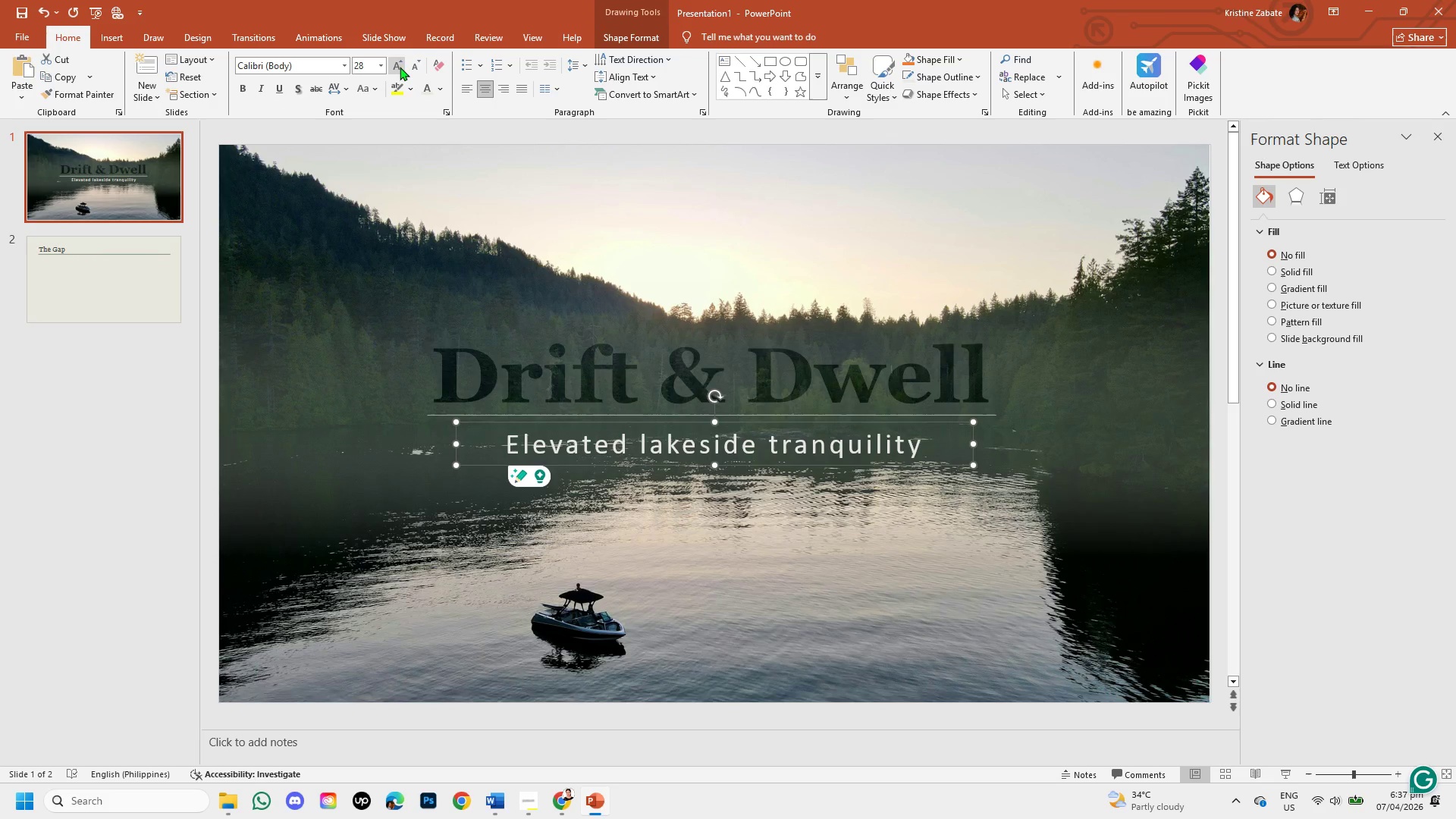 
left_click([409, 67])
 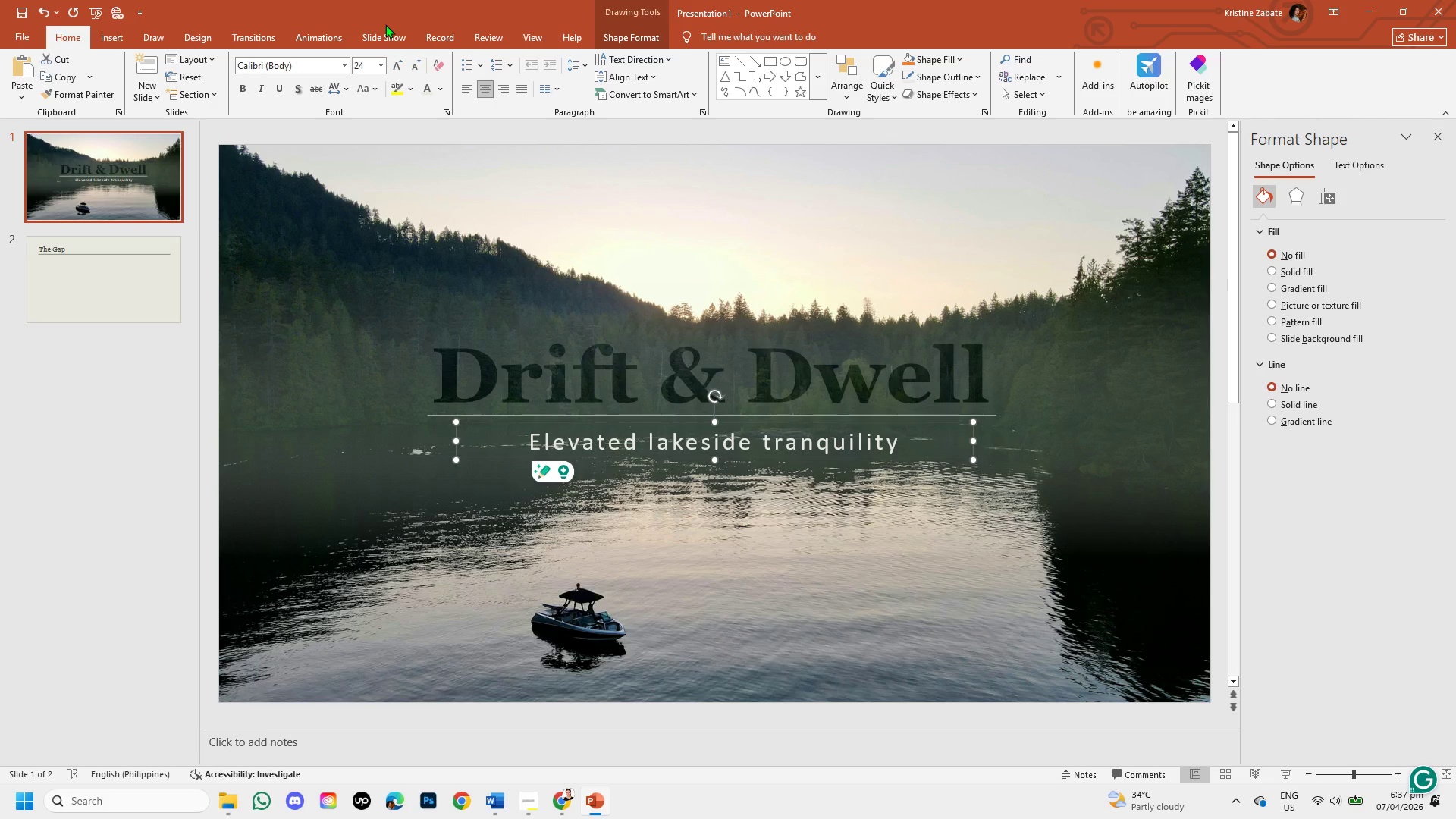 
left_click([391, 61])
 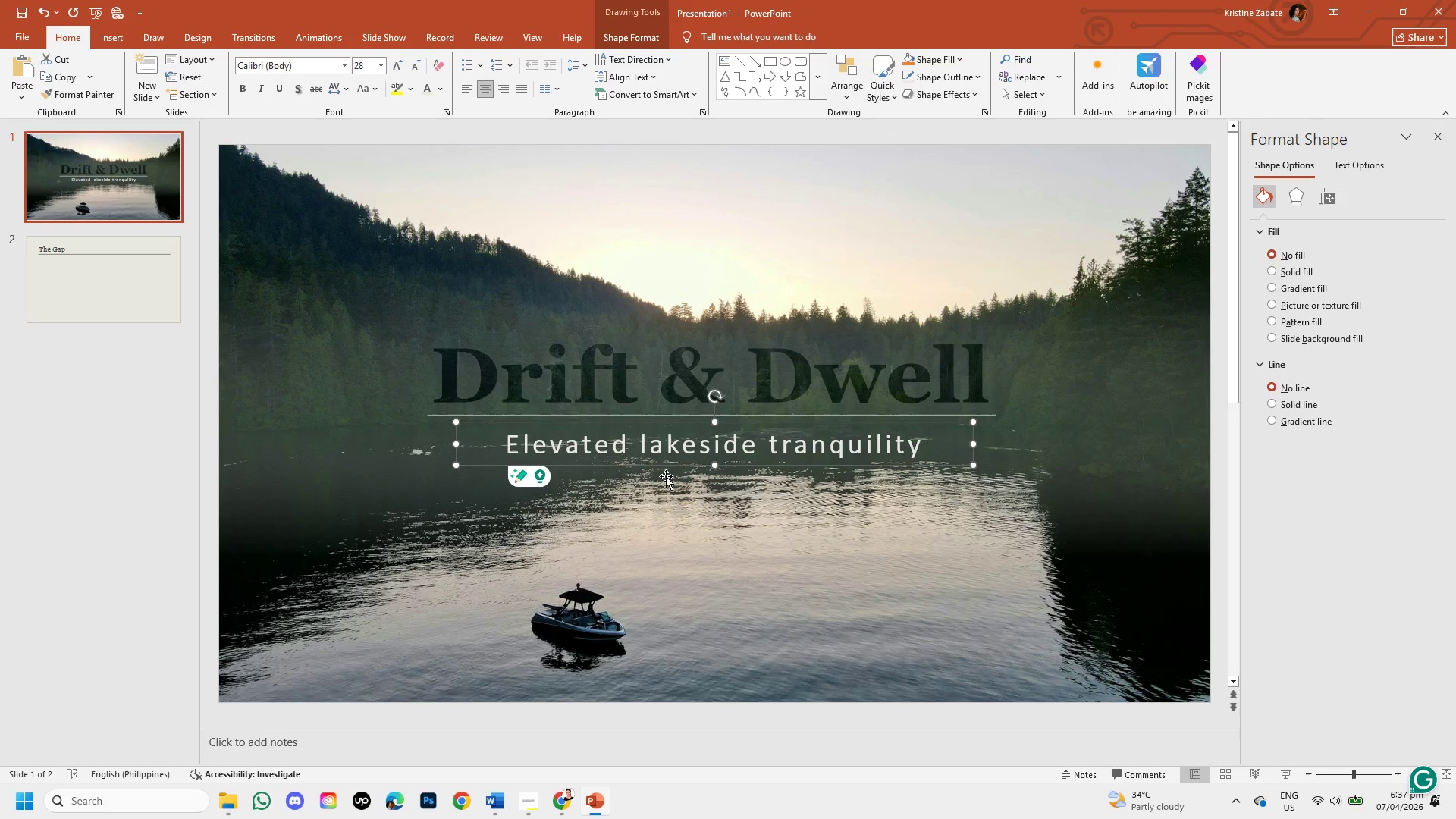 
left_click([689, 522])
 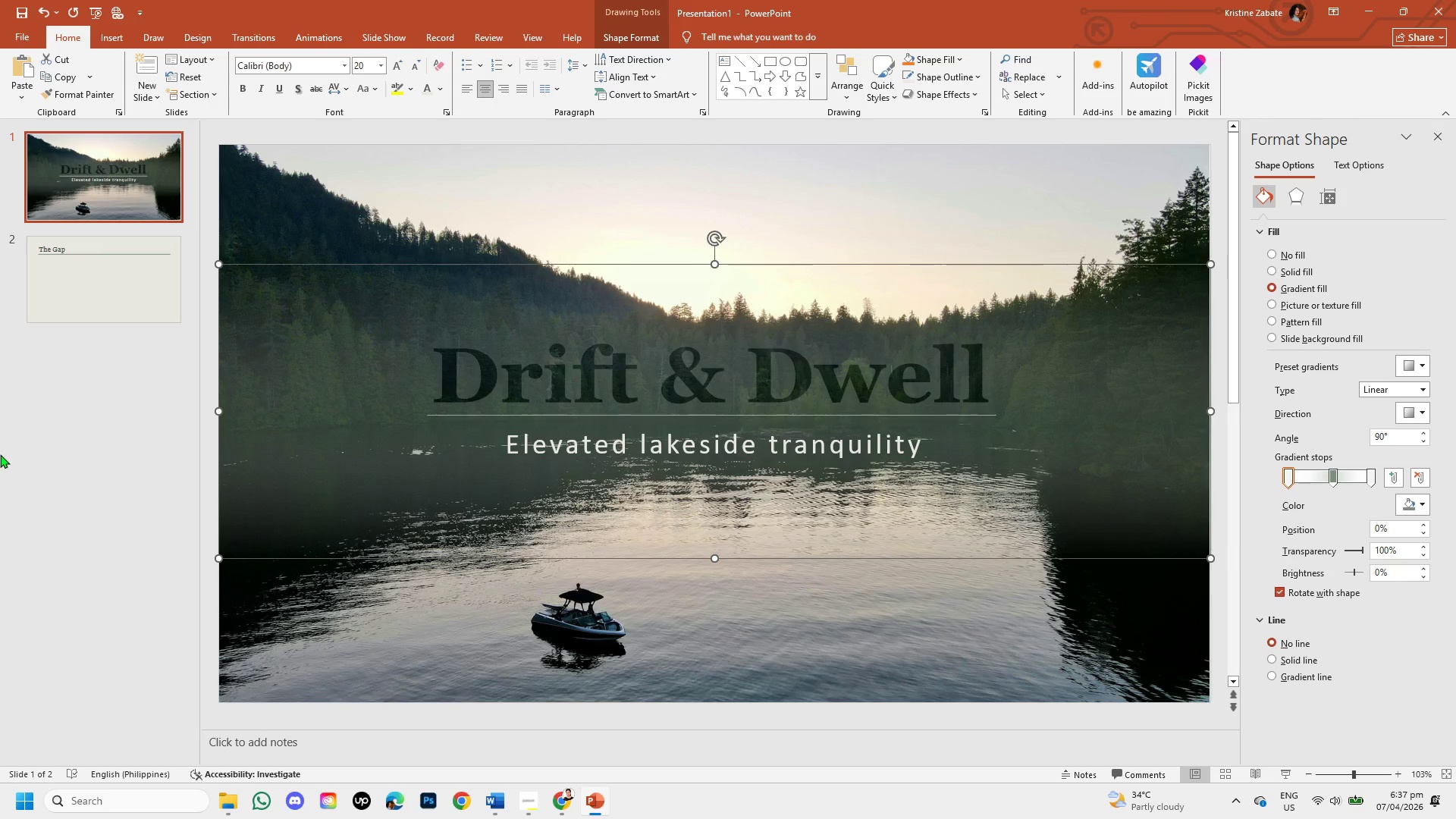 
wait(31.22)
 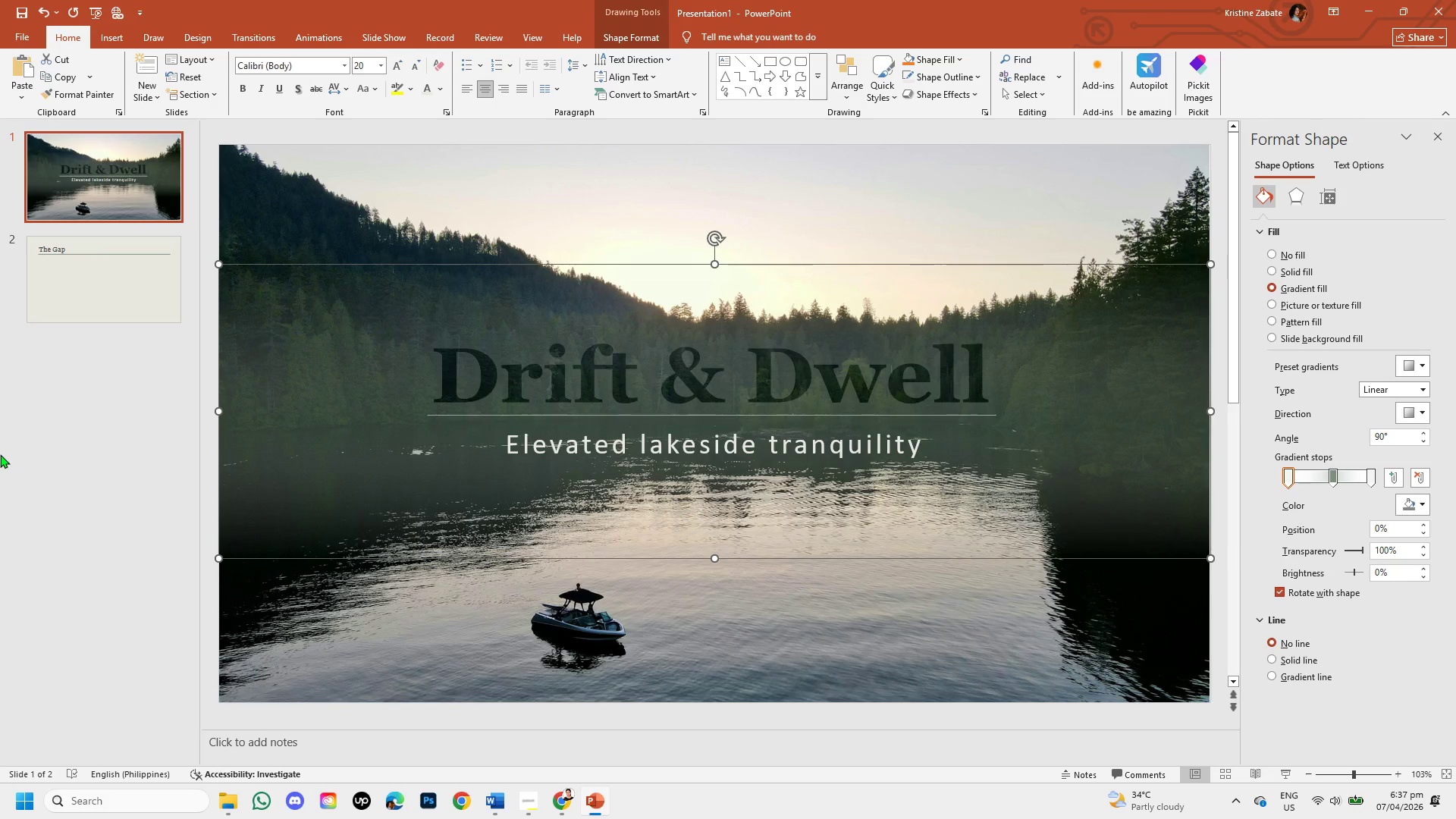 
left_click([516, 445])
 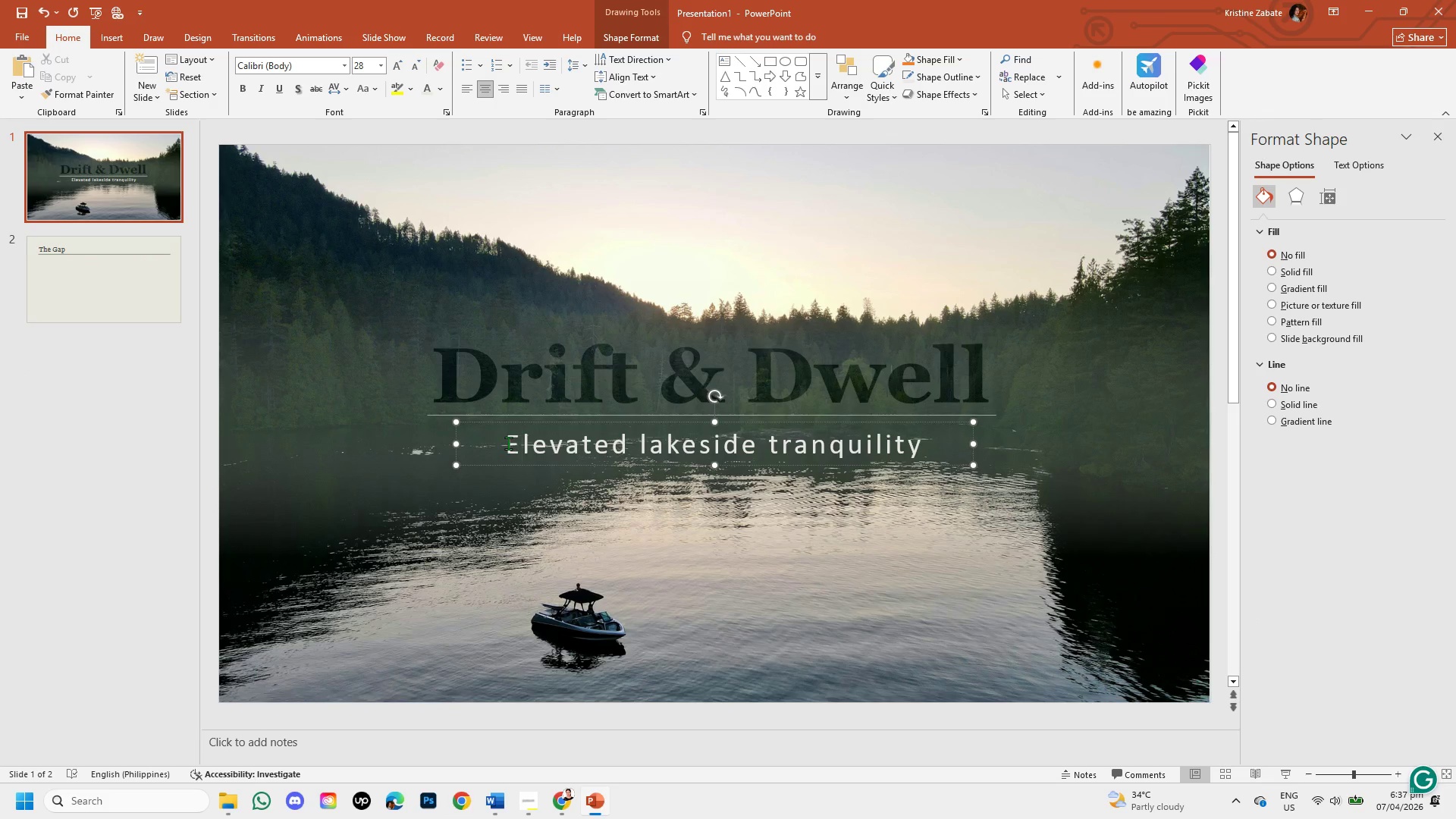 
left_click_drag(start_coordinate=[508, 443], to_coordinate=[896, 475])
 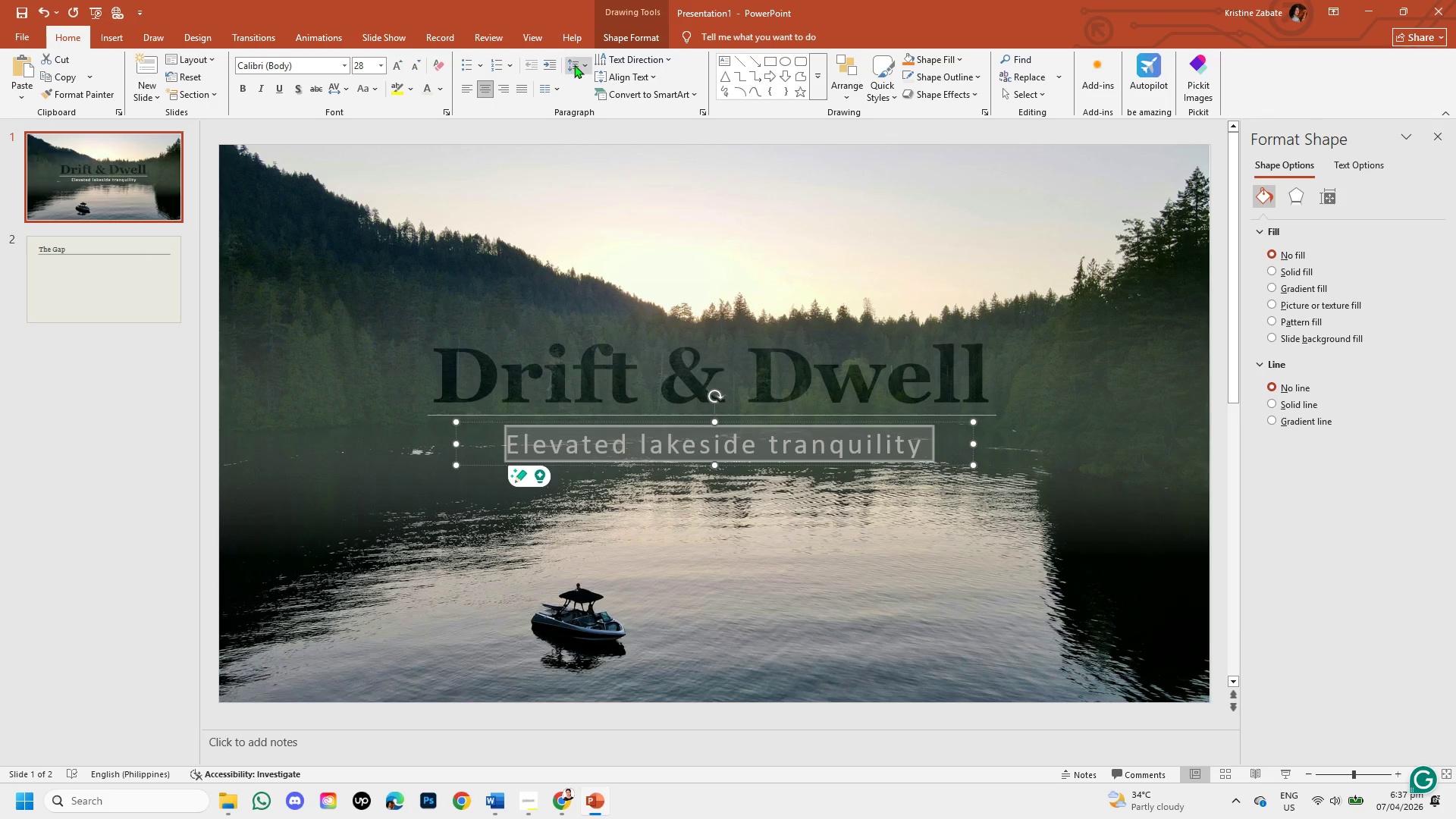 
left_click([587, 69])
 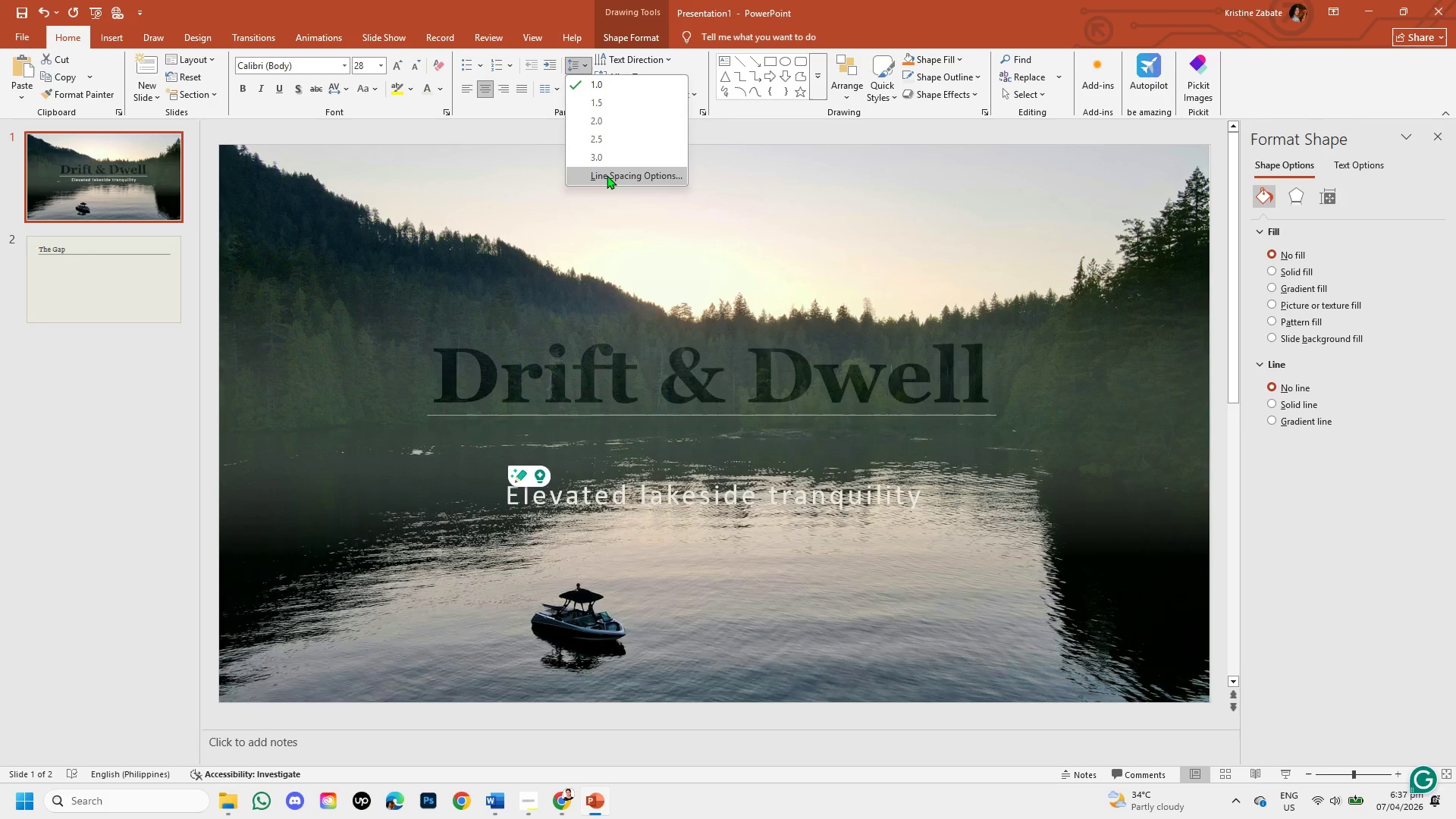 
left_click([607, 175])
 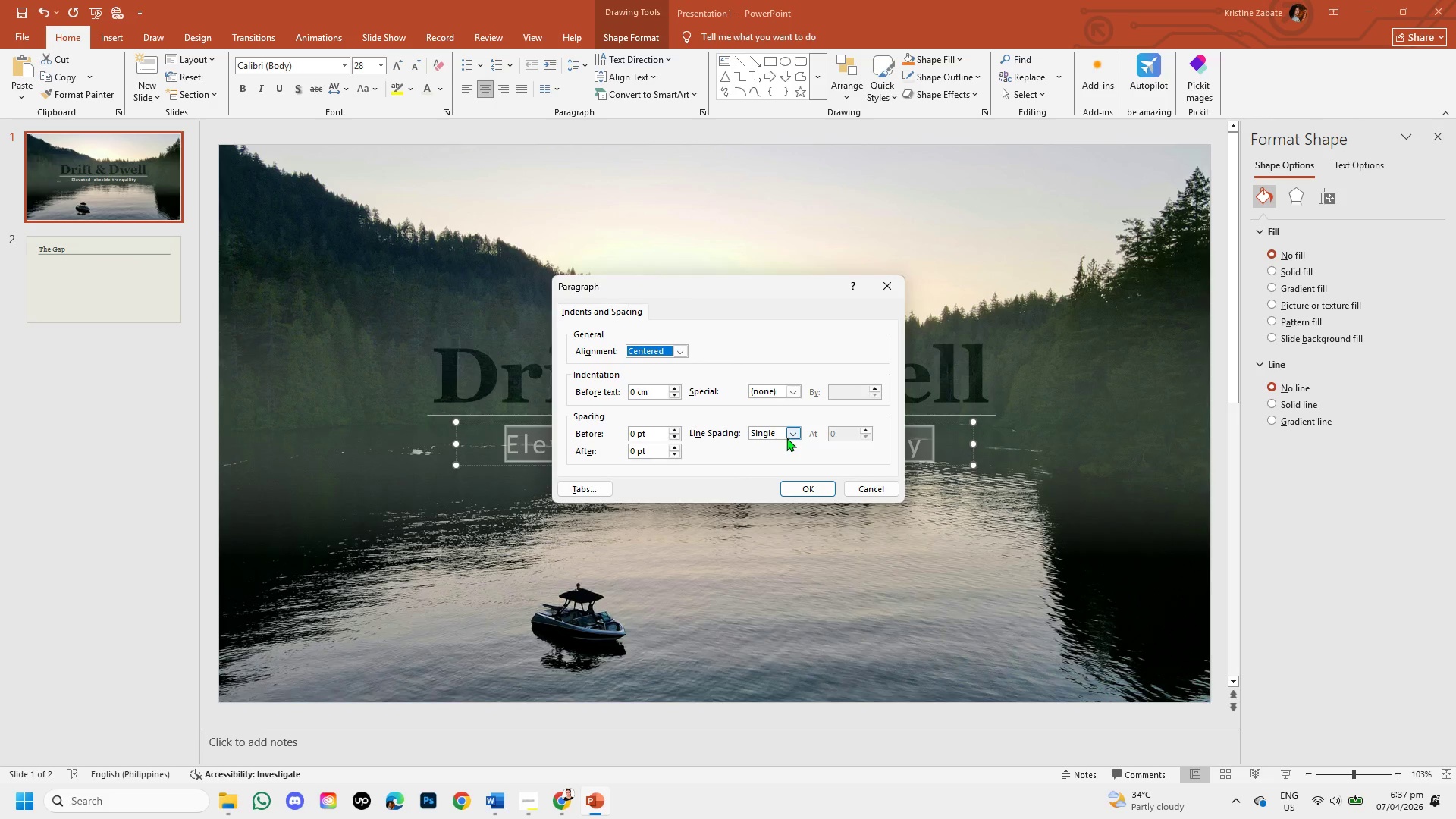 
left_click([789, 434])
 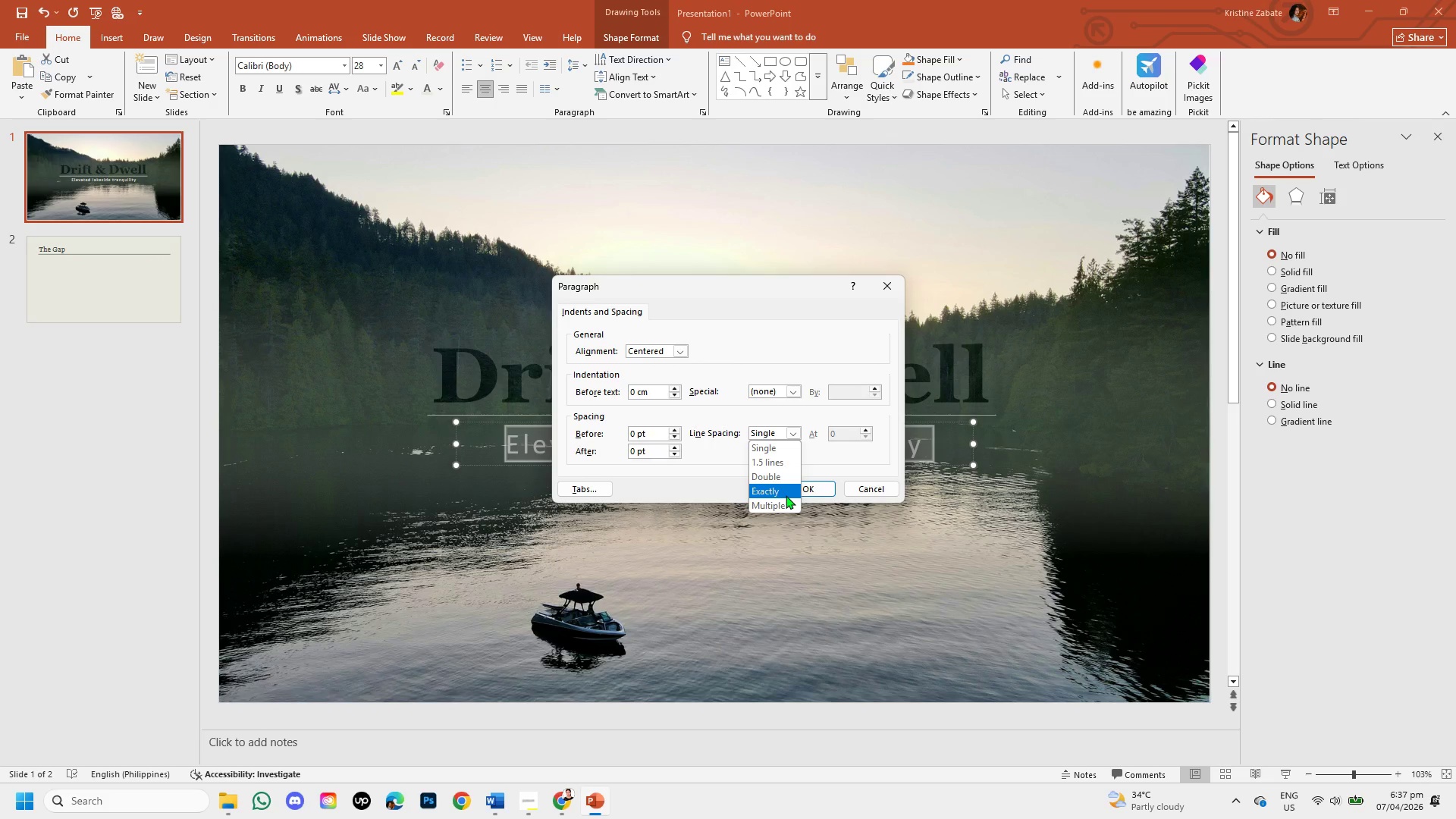 
left_click([786, 495])
 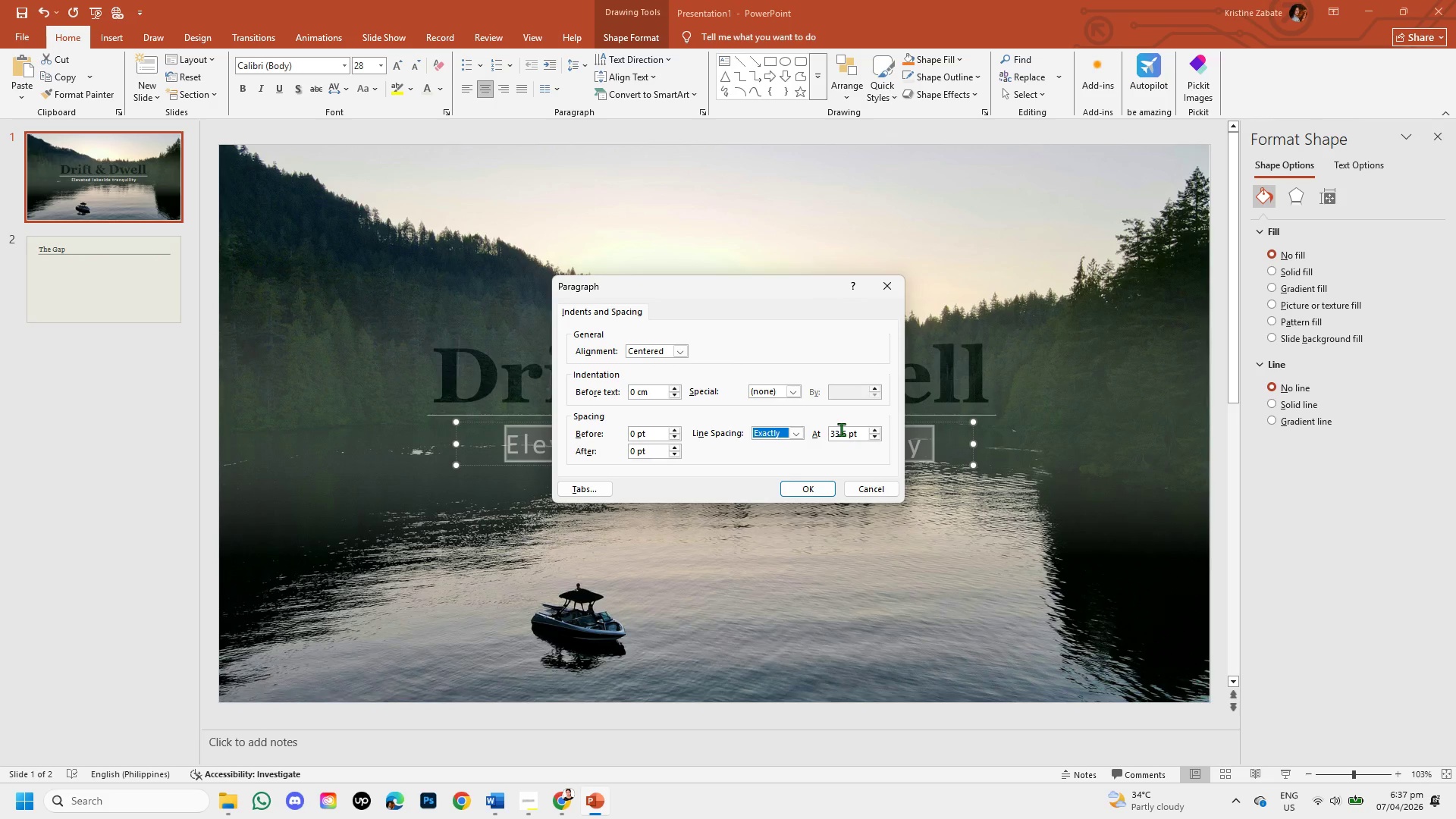 
left_click([846, 435])
 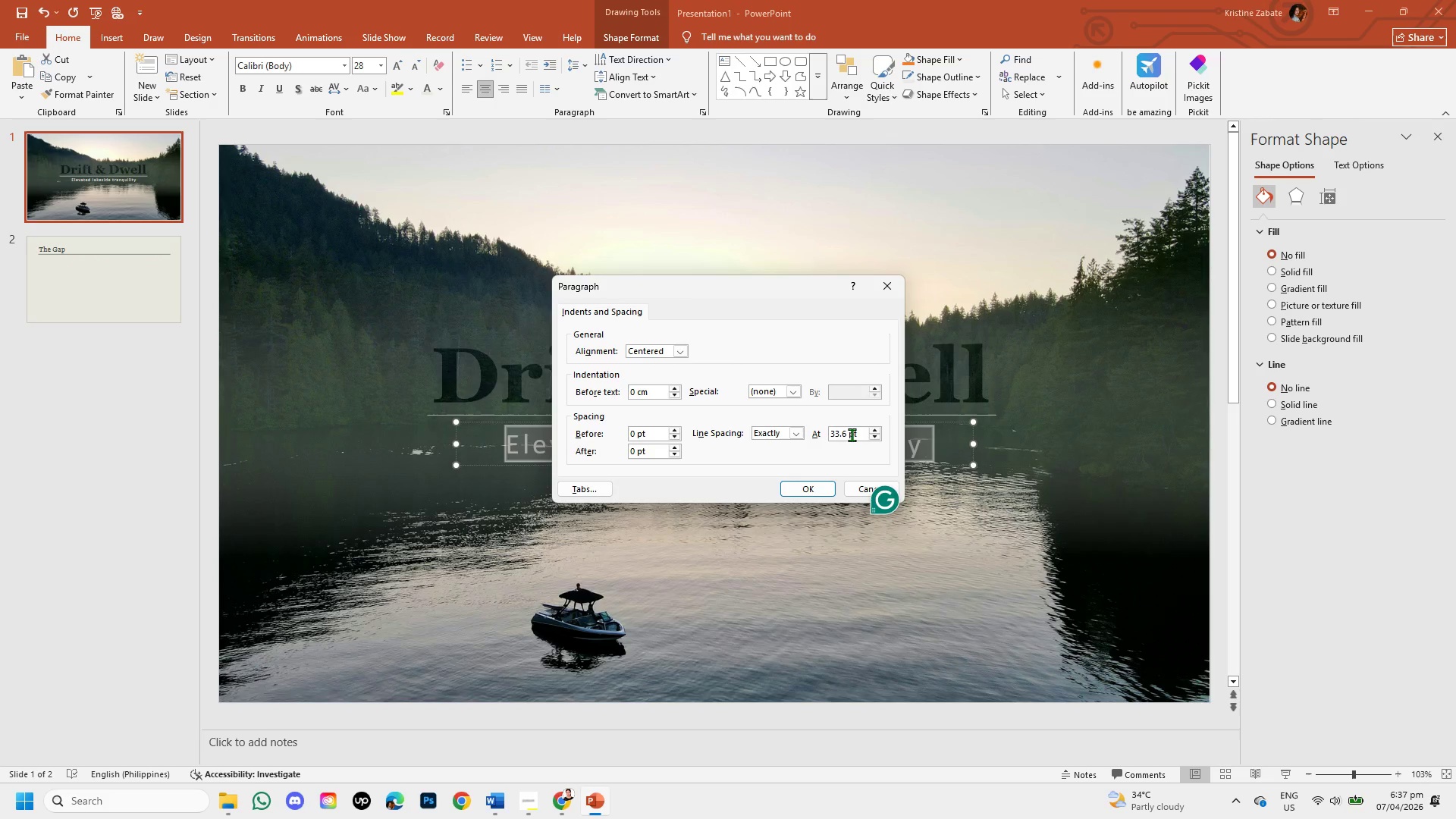 
key(Backspace)
 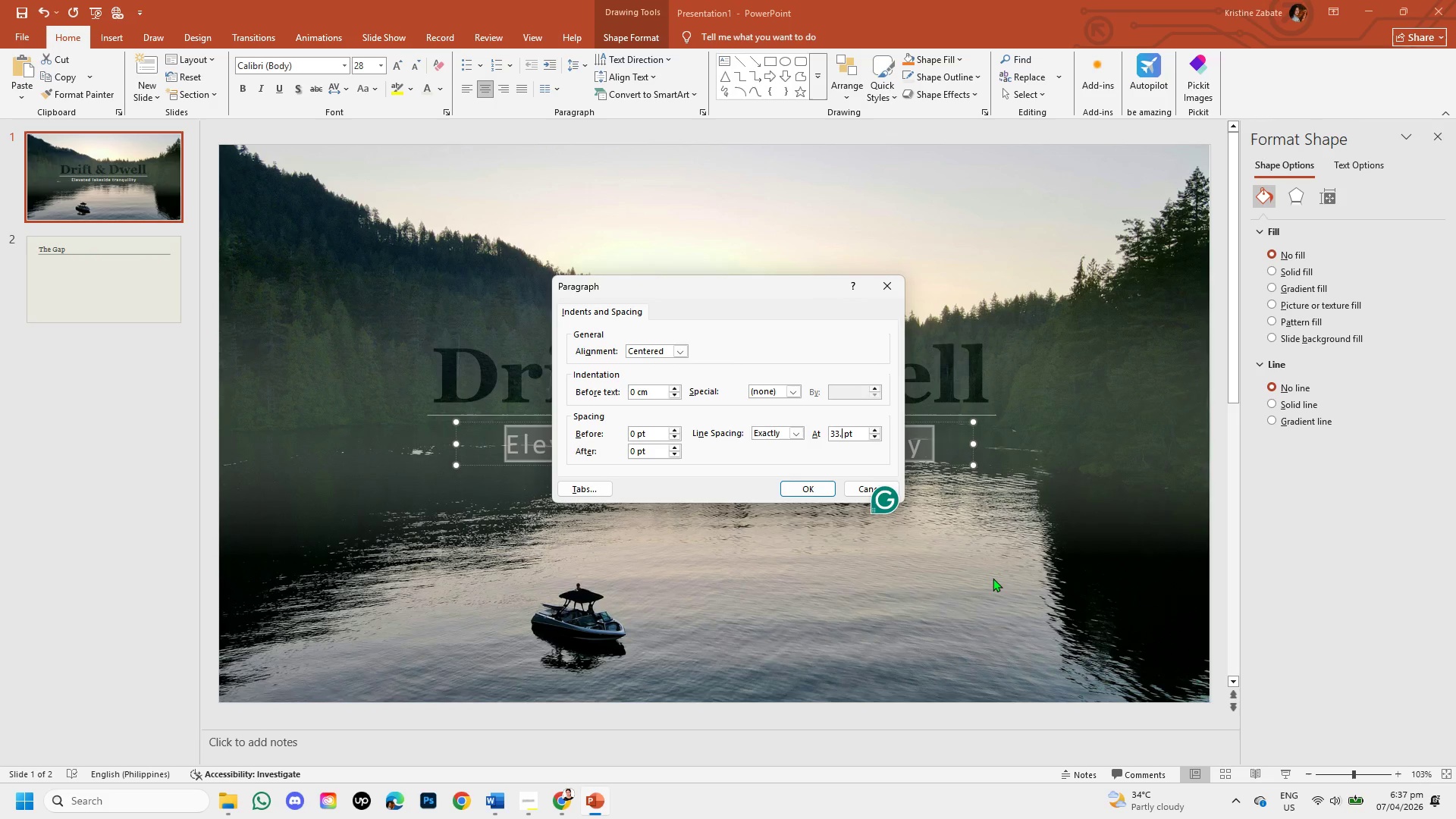 
key(Backspace)
 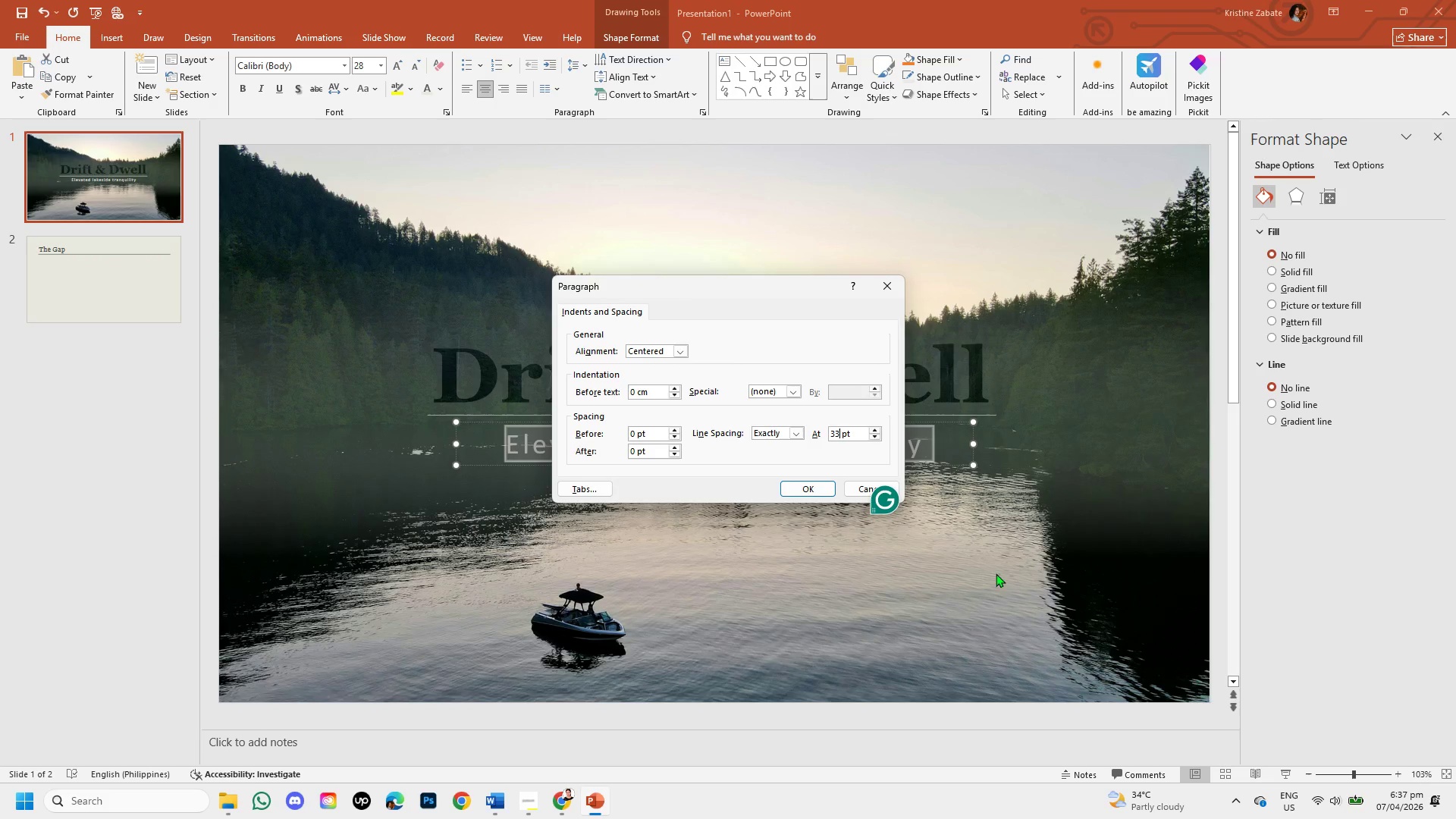 
key(Backspace)
 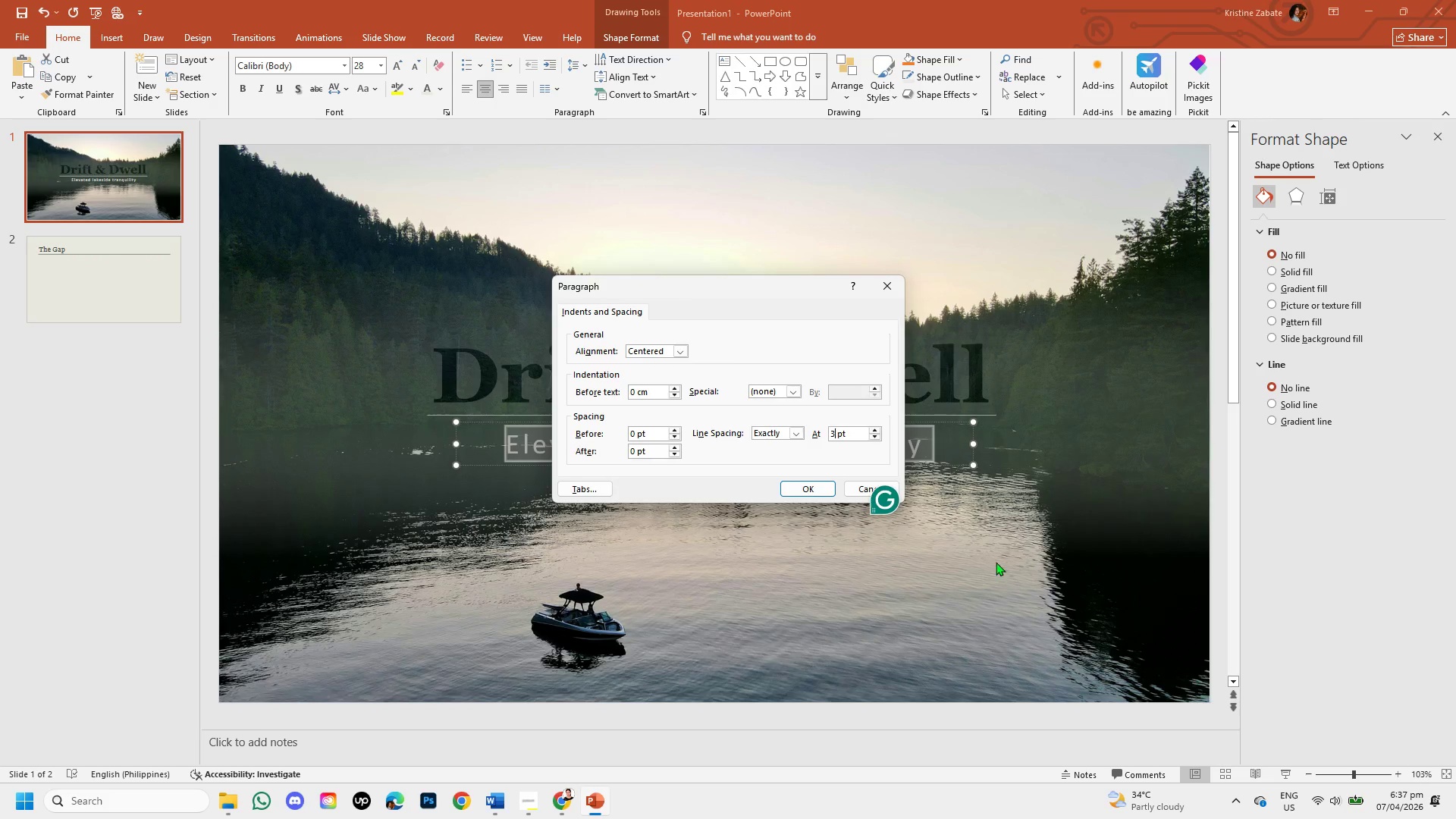 
key(Backspace)
 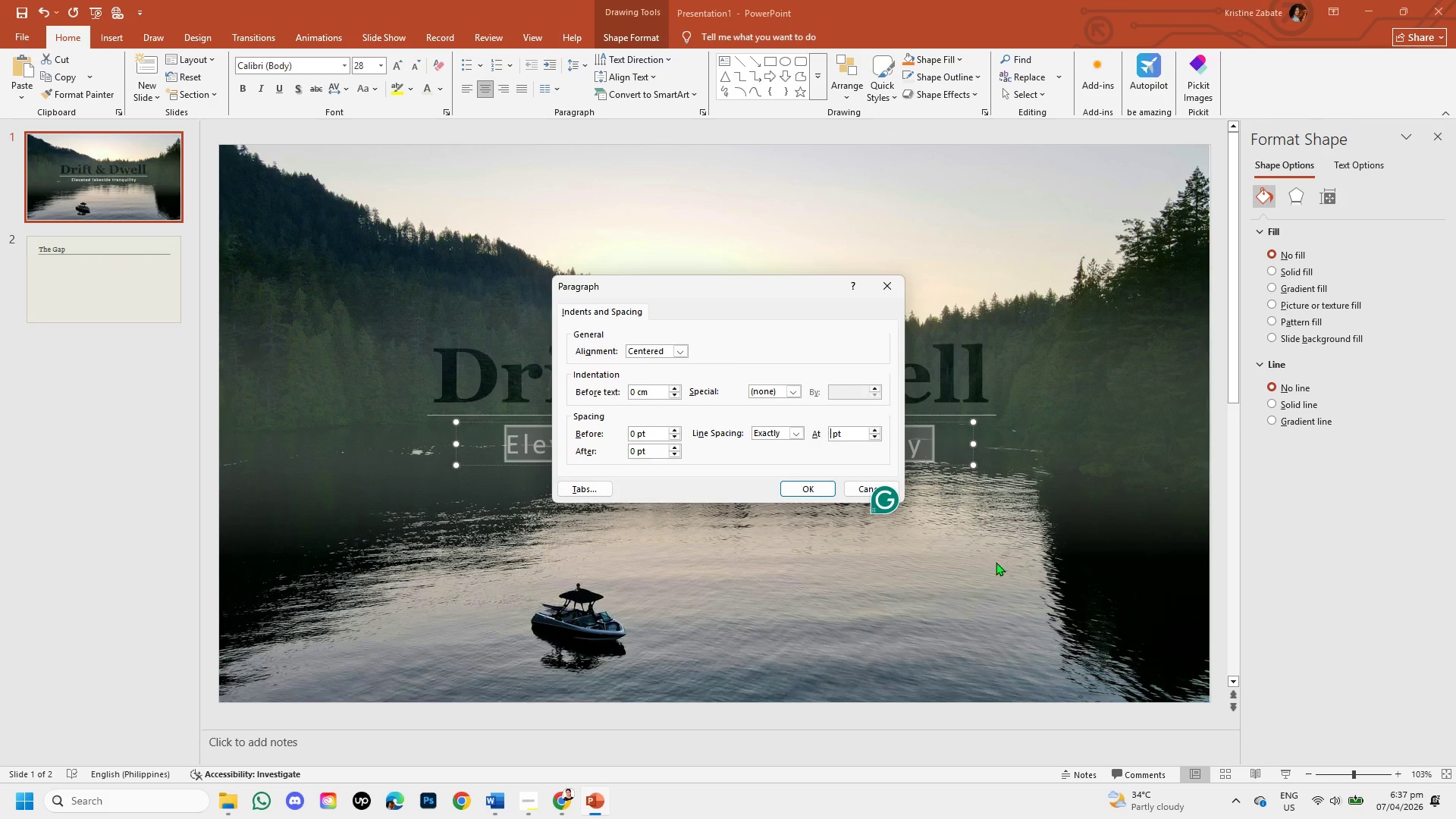 
key(Backspace)
 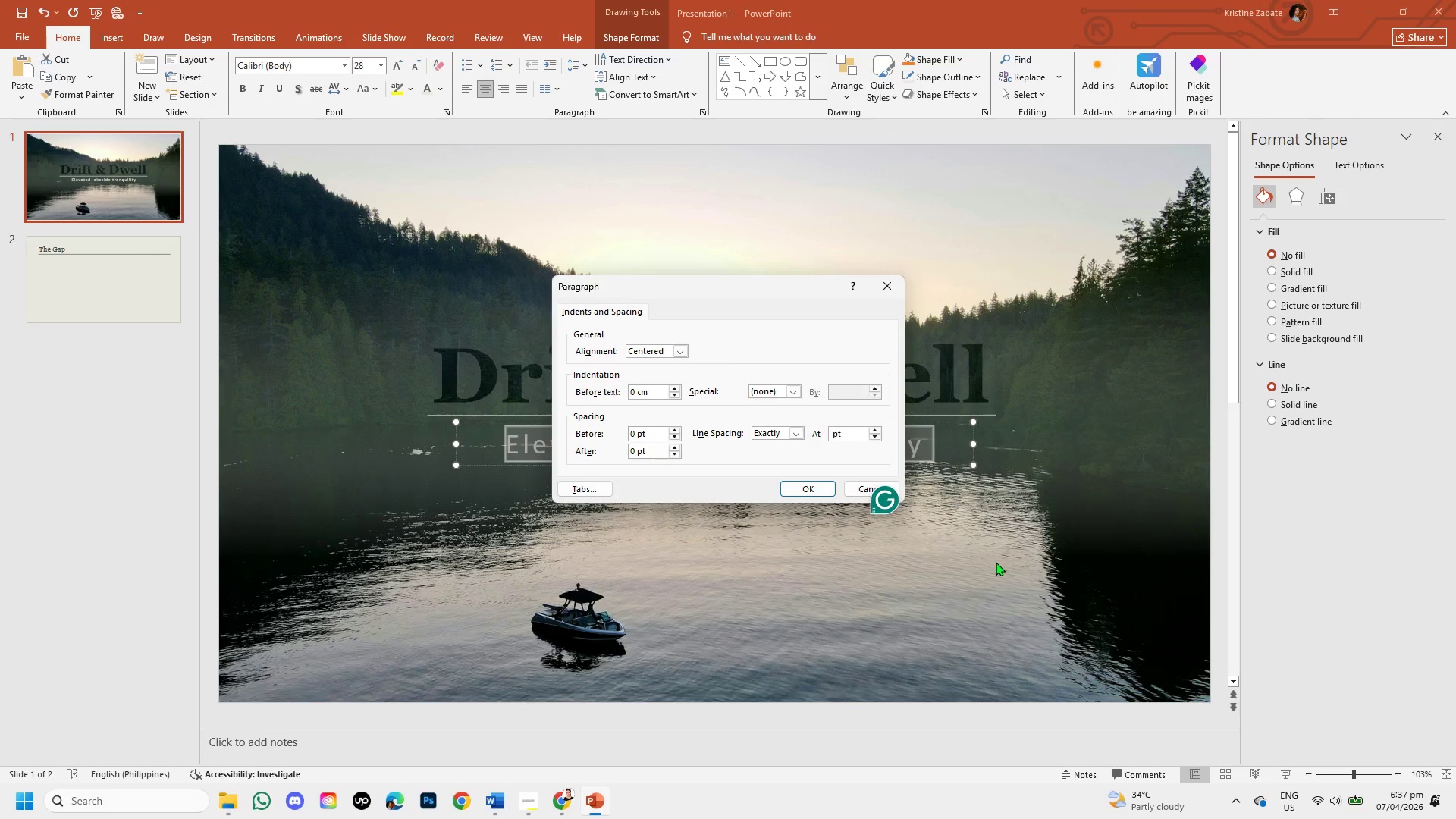 
key(Numpad2)
 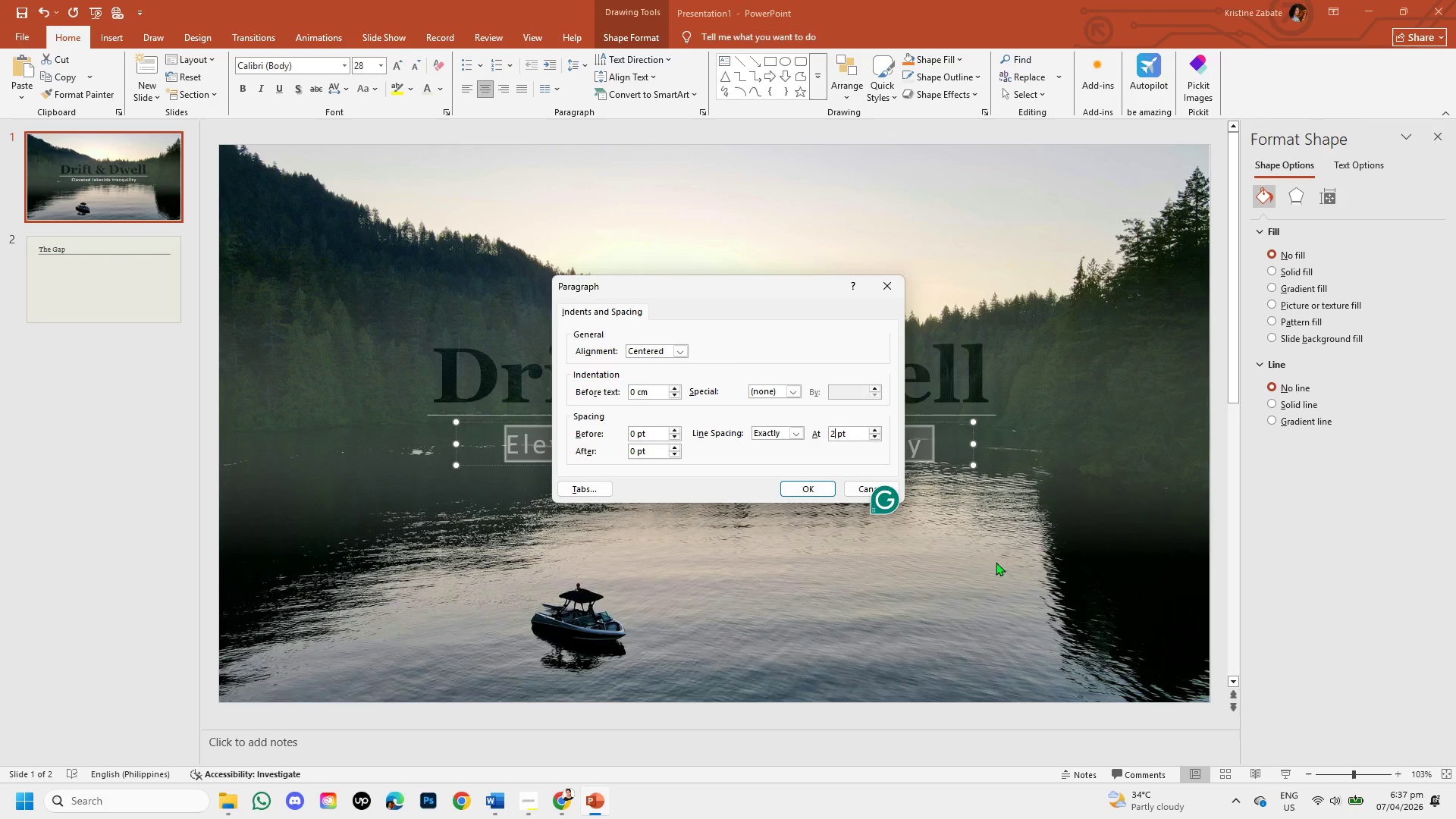 
key(Numpad4)
 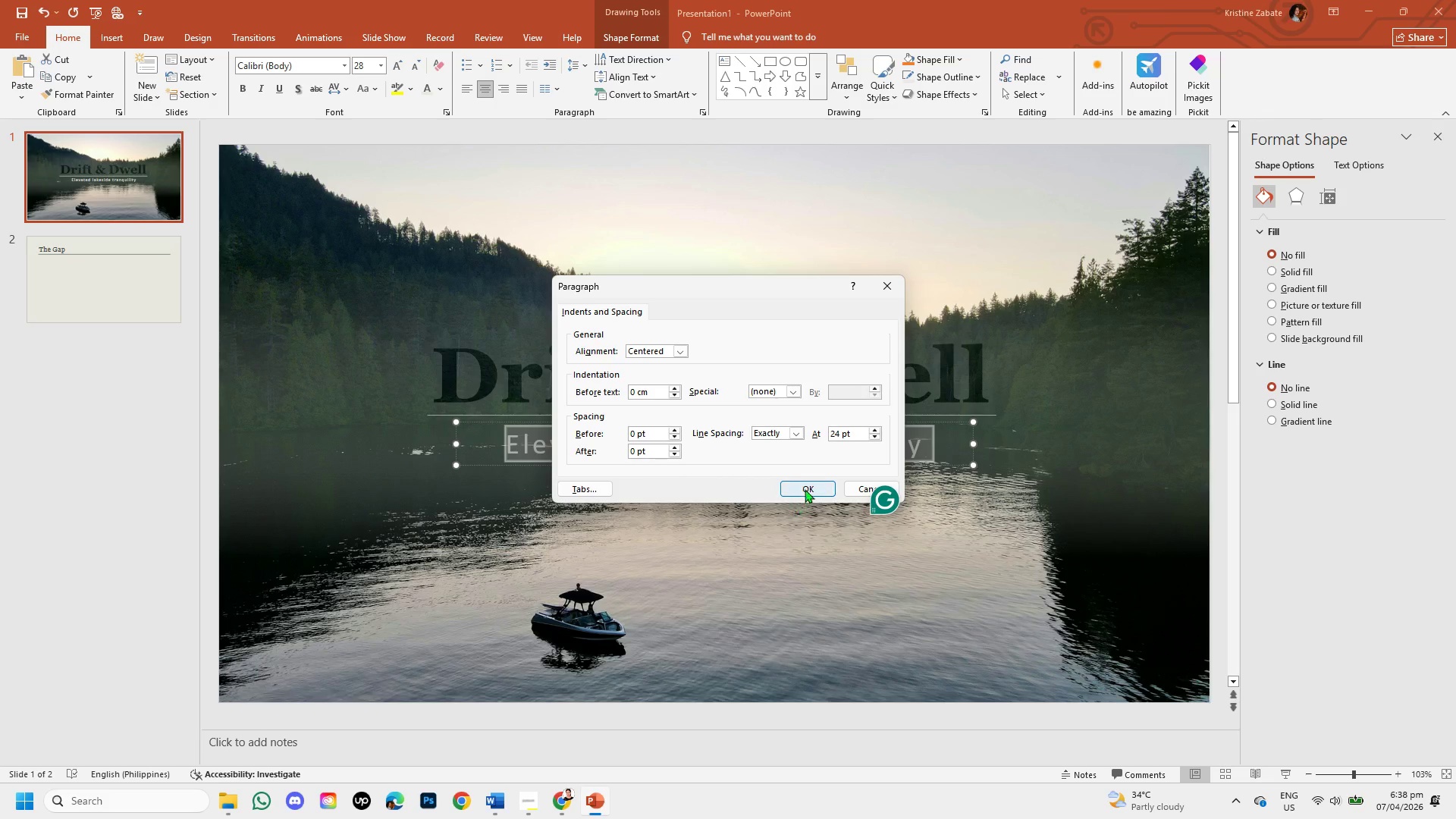 
left_click([805, 487])
 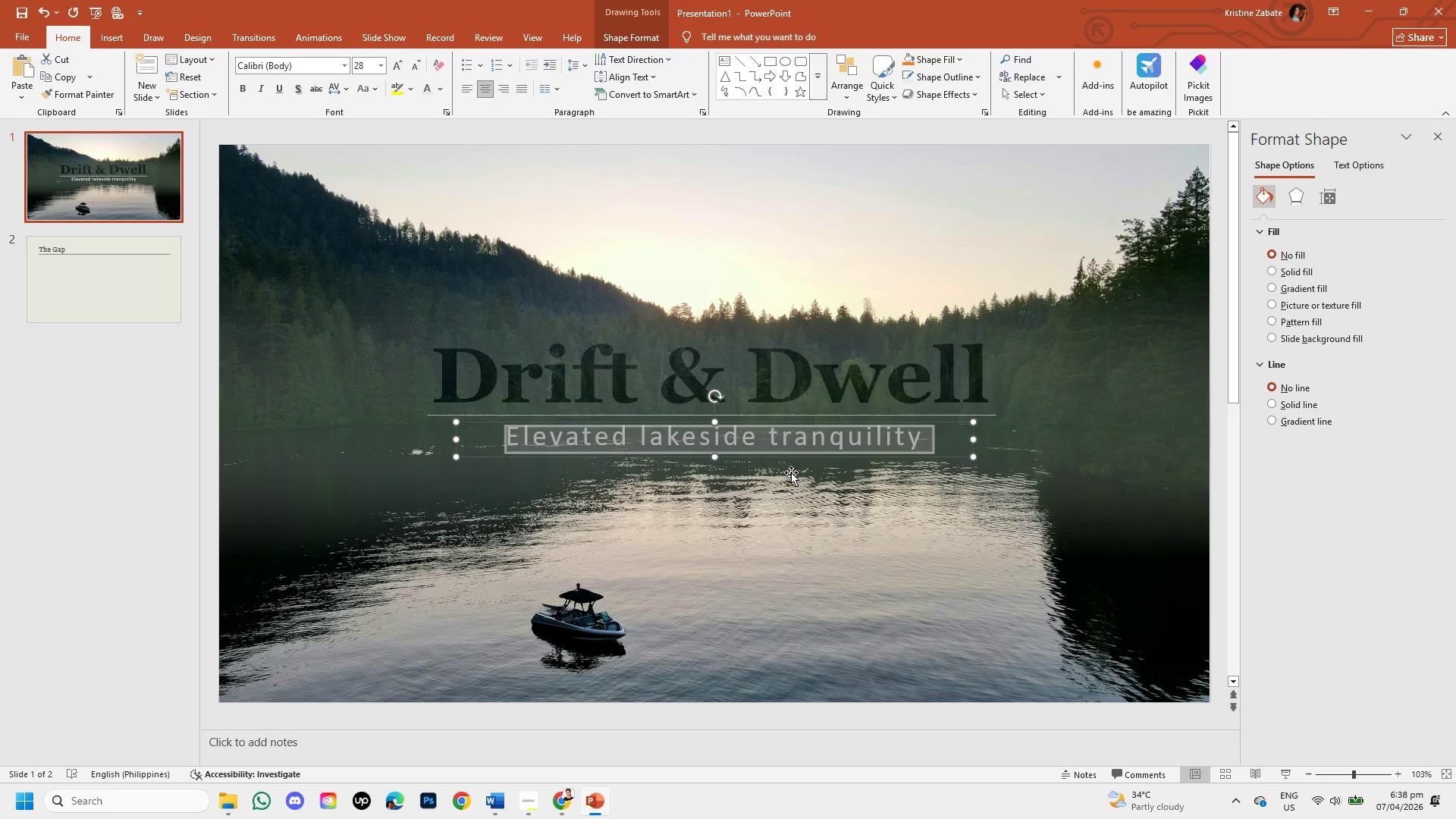 
left_click([761, 559])
 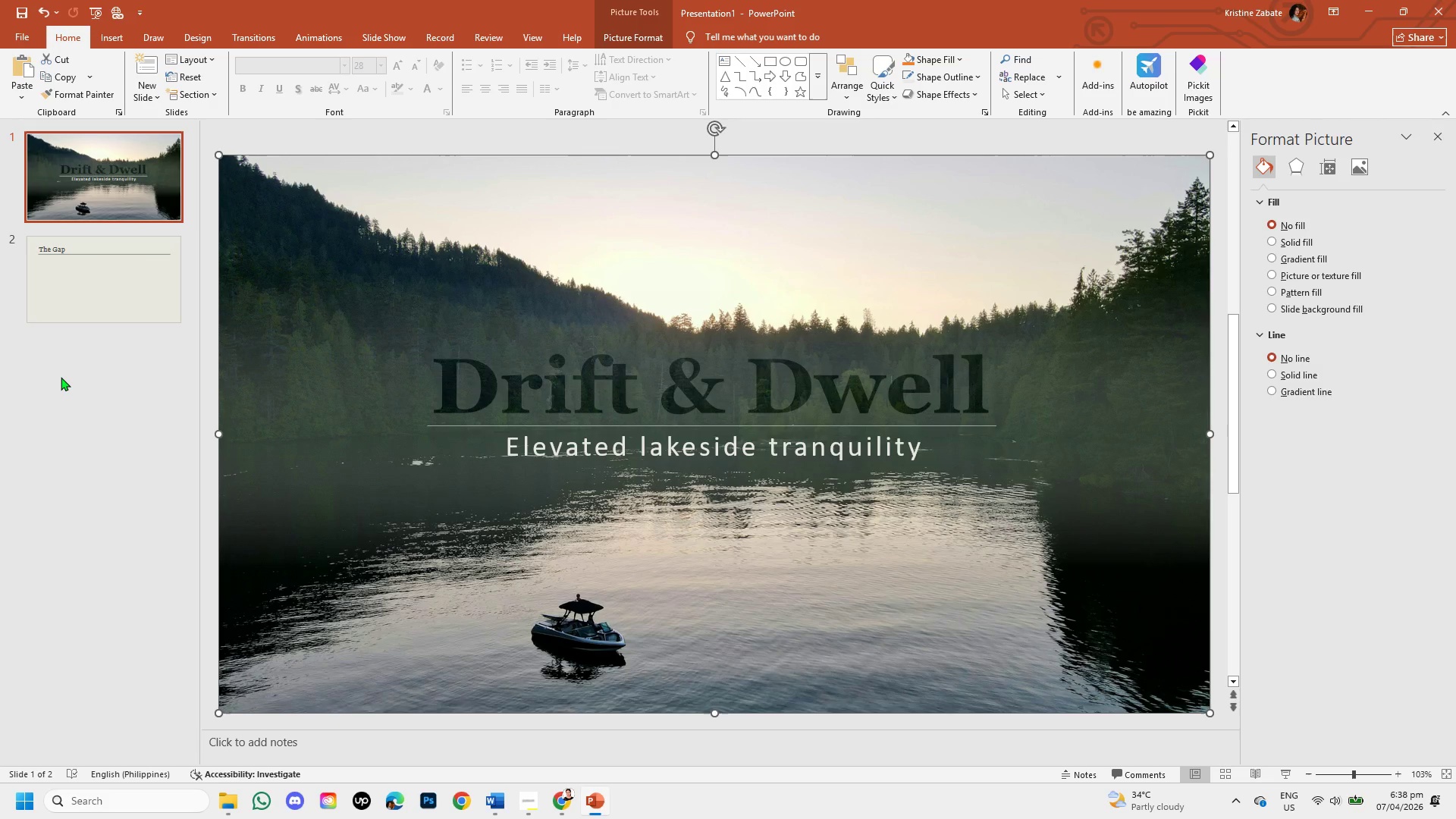 
wait(26.25)
 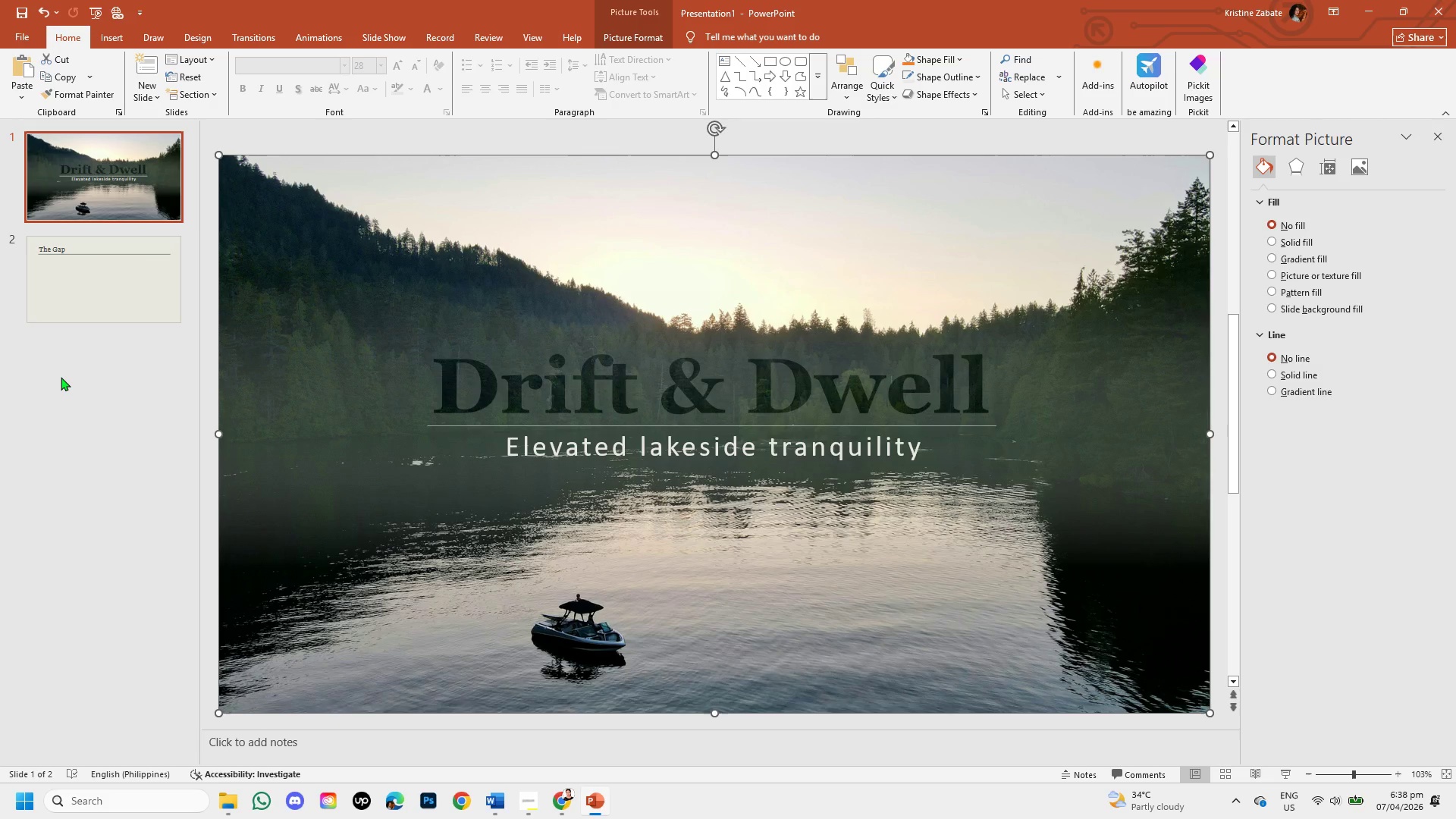 
left_click([129, 284])
 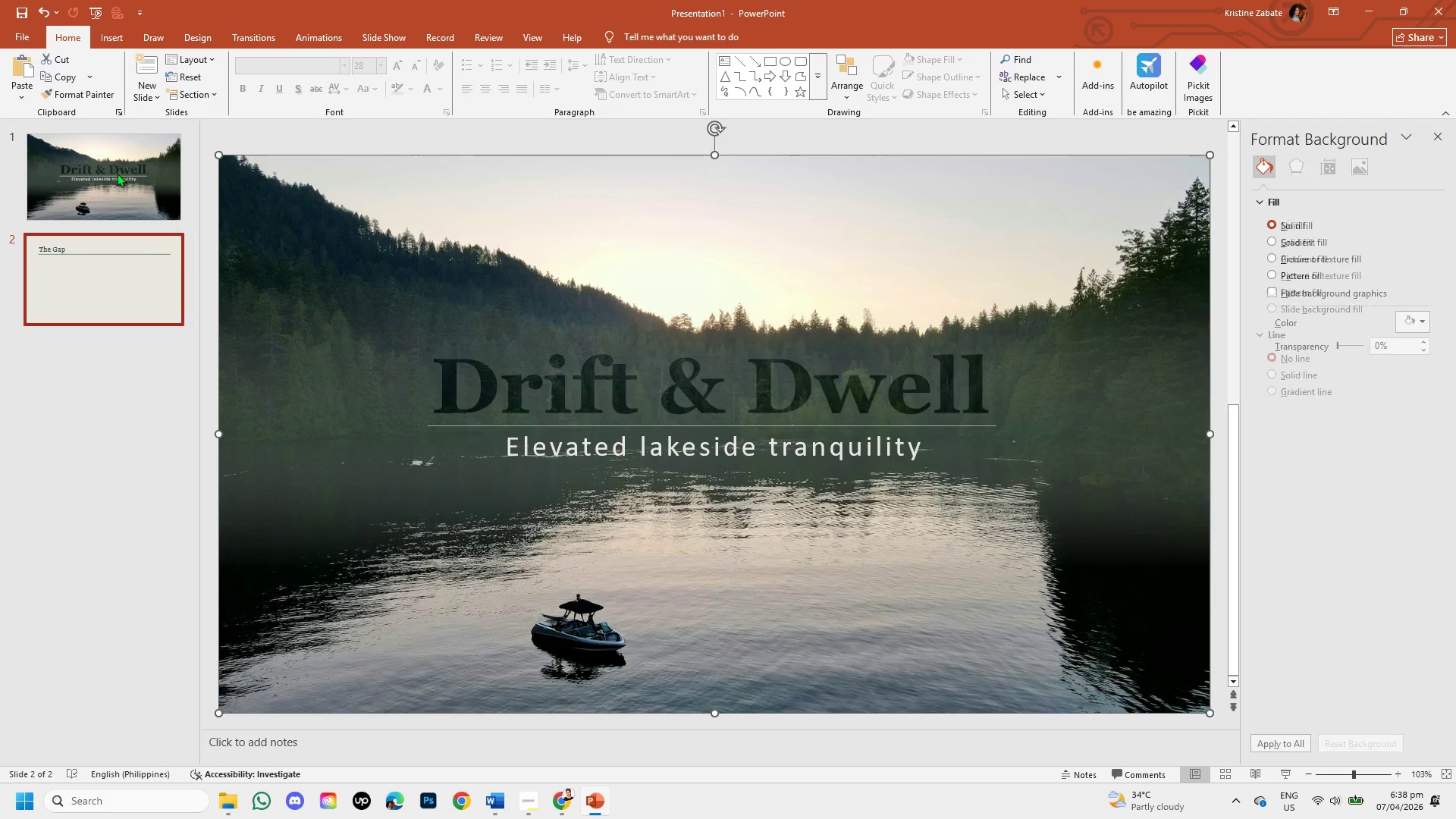 
left_click([117, 173])
 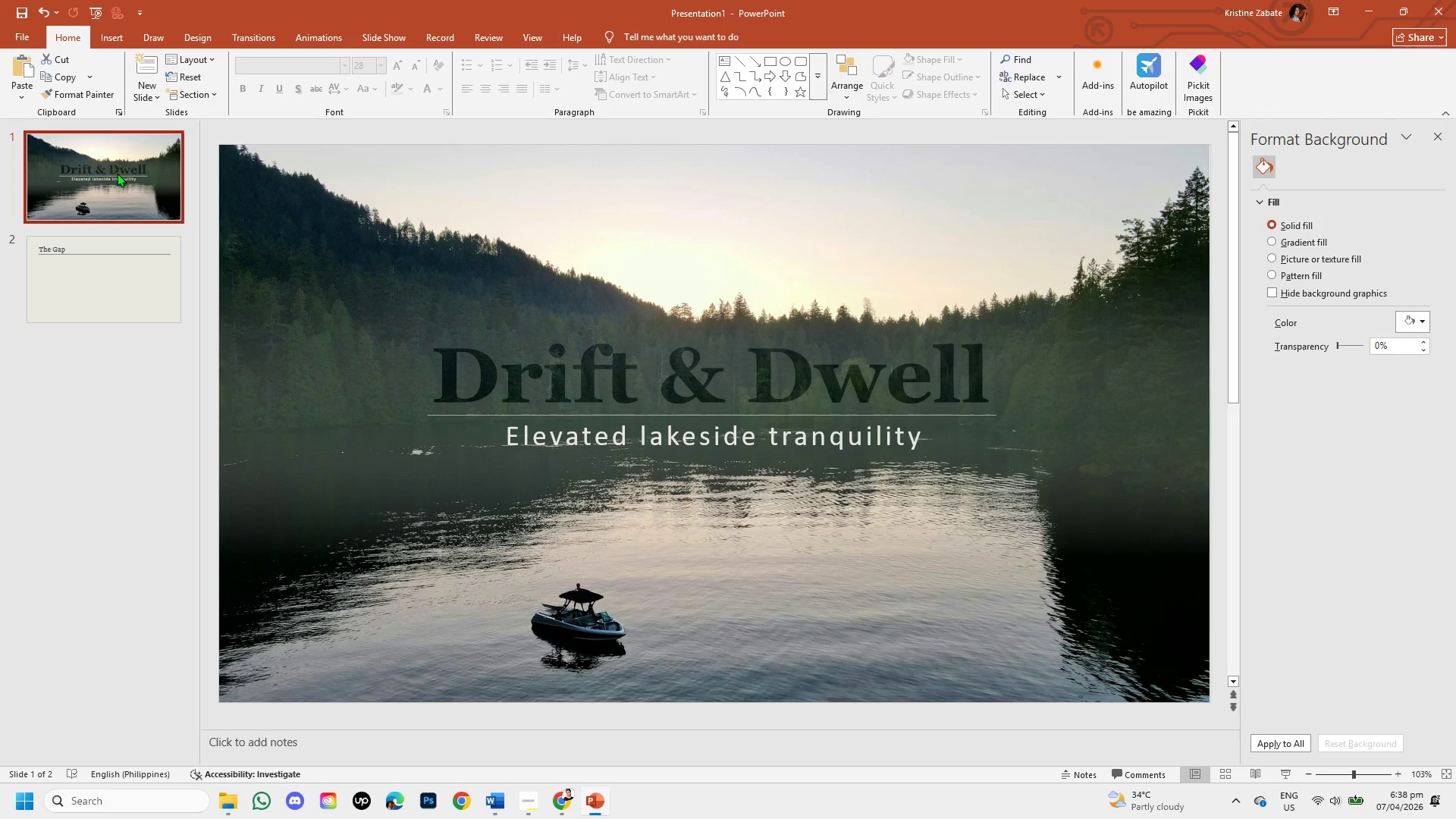 
wait(9.66)
 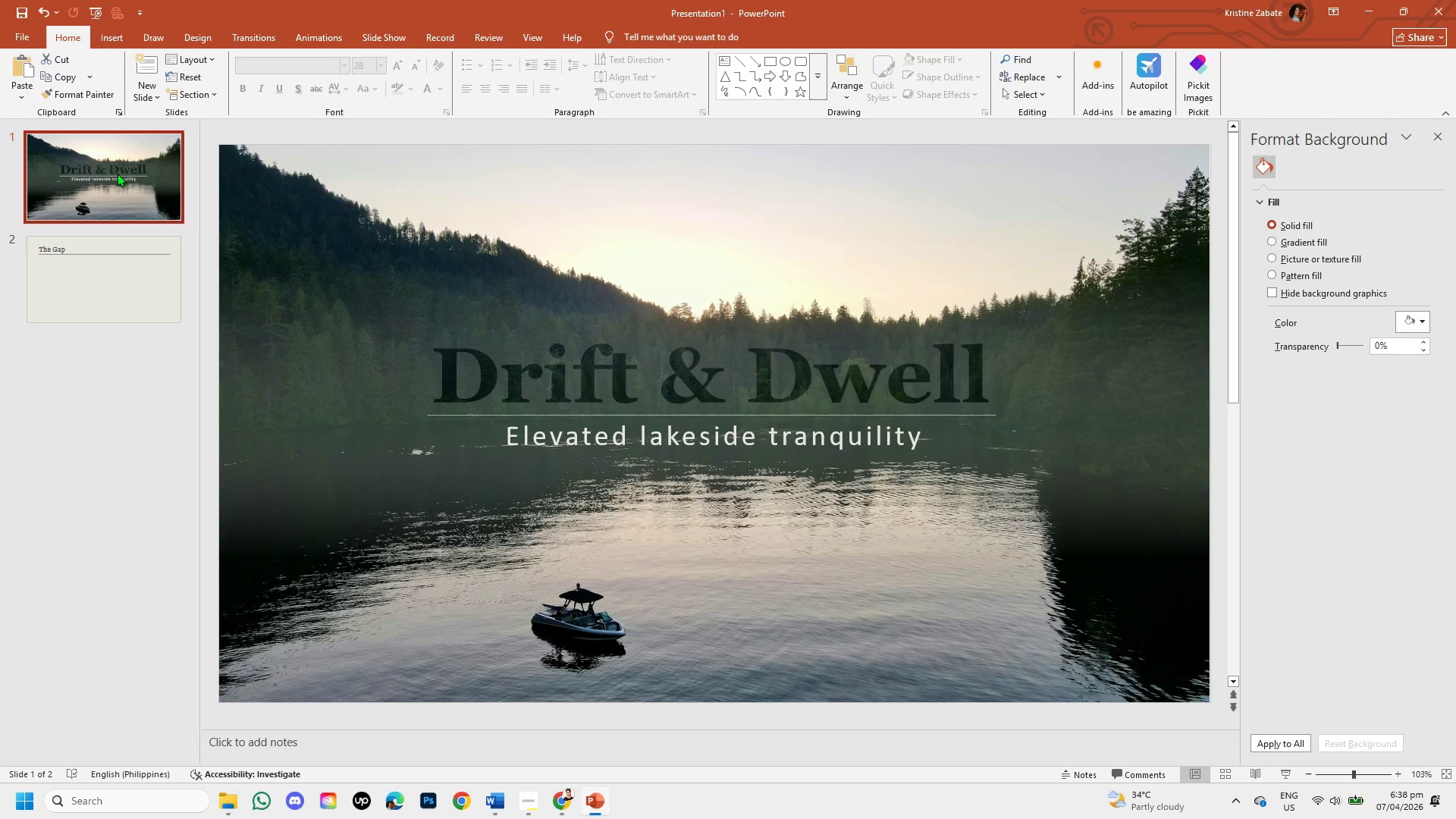 
left_click([148, 283])
 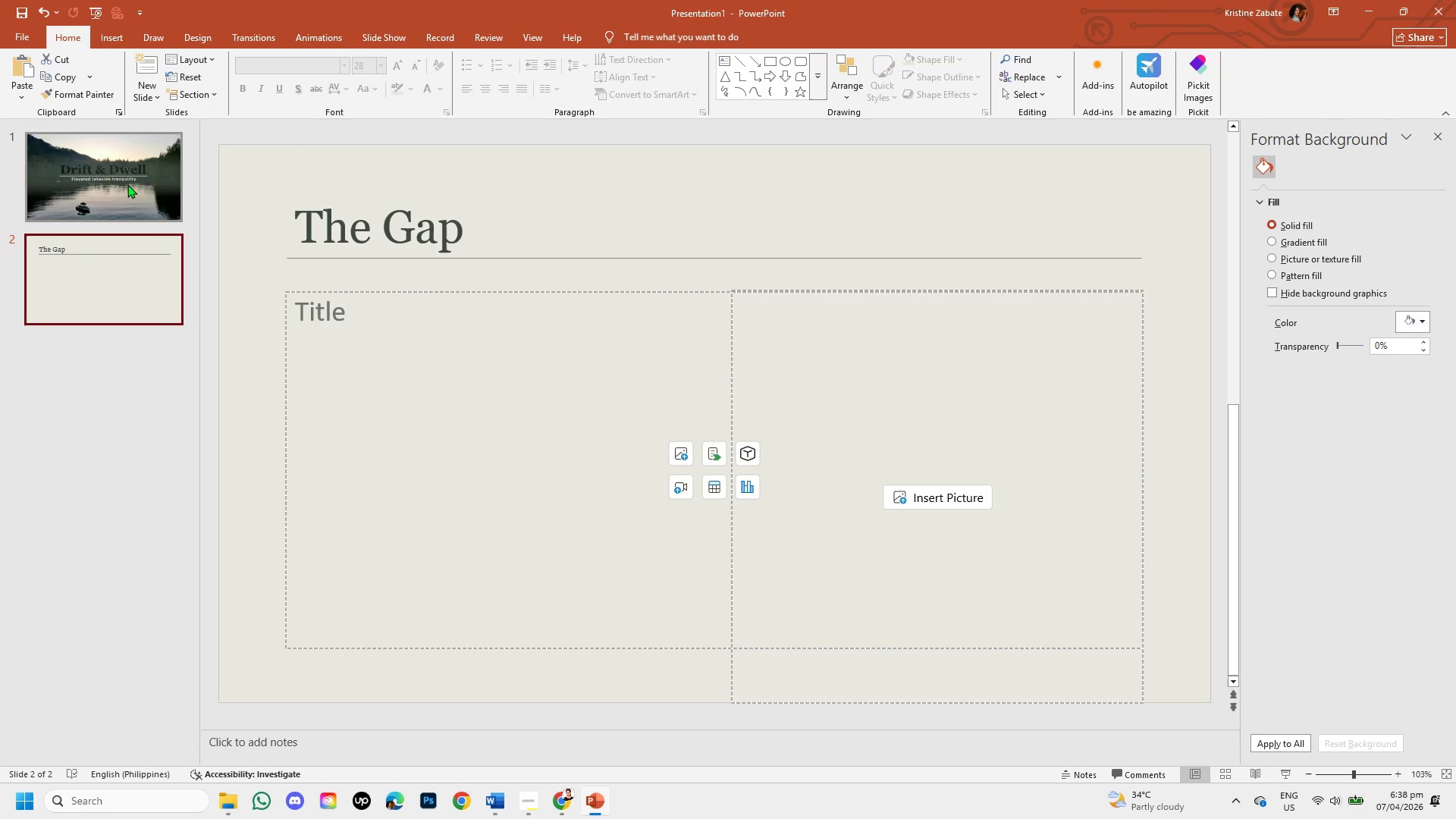 
left_click([125, 174])
 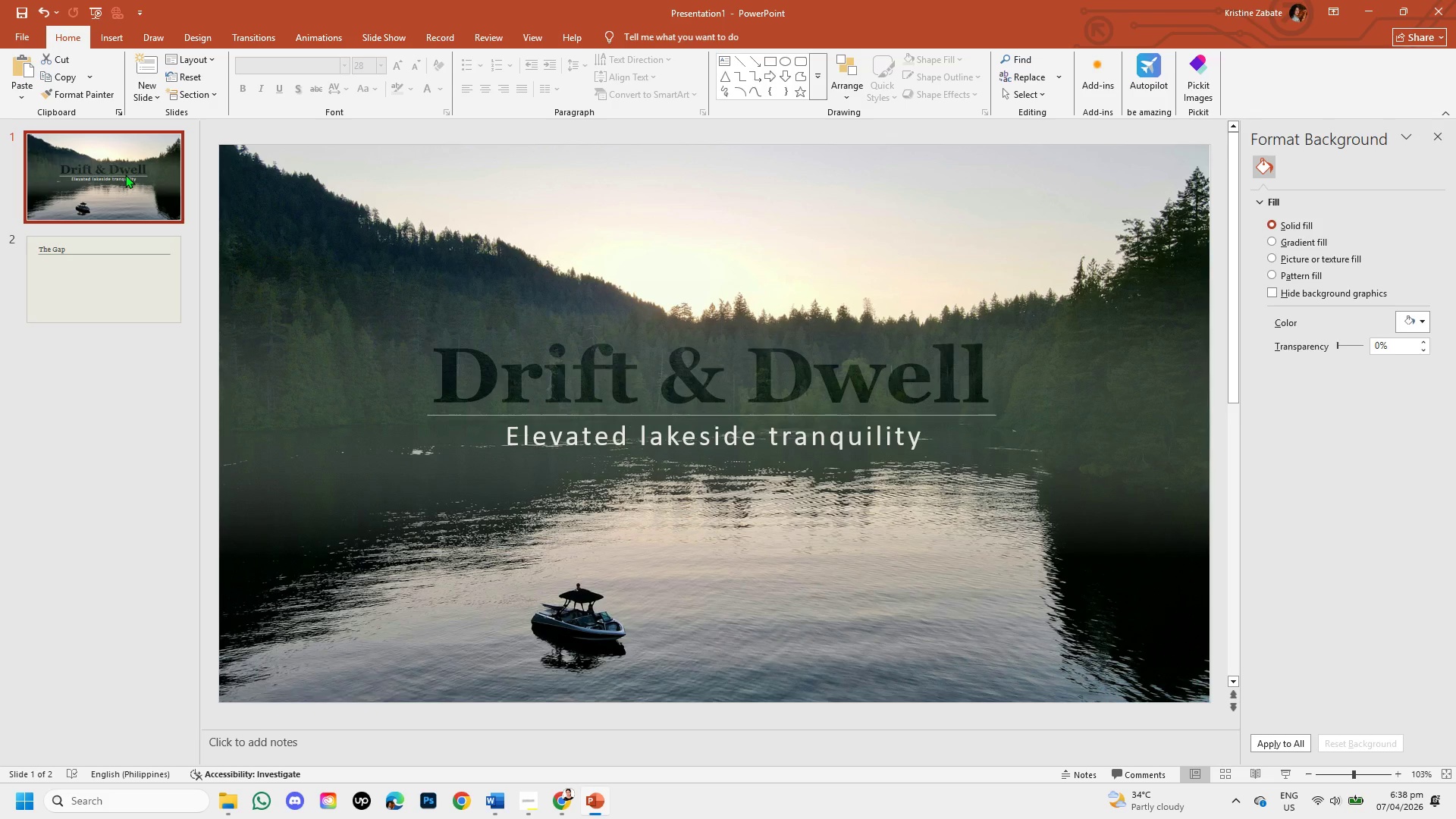 
wait(5.44)
 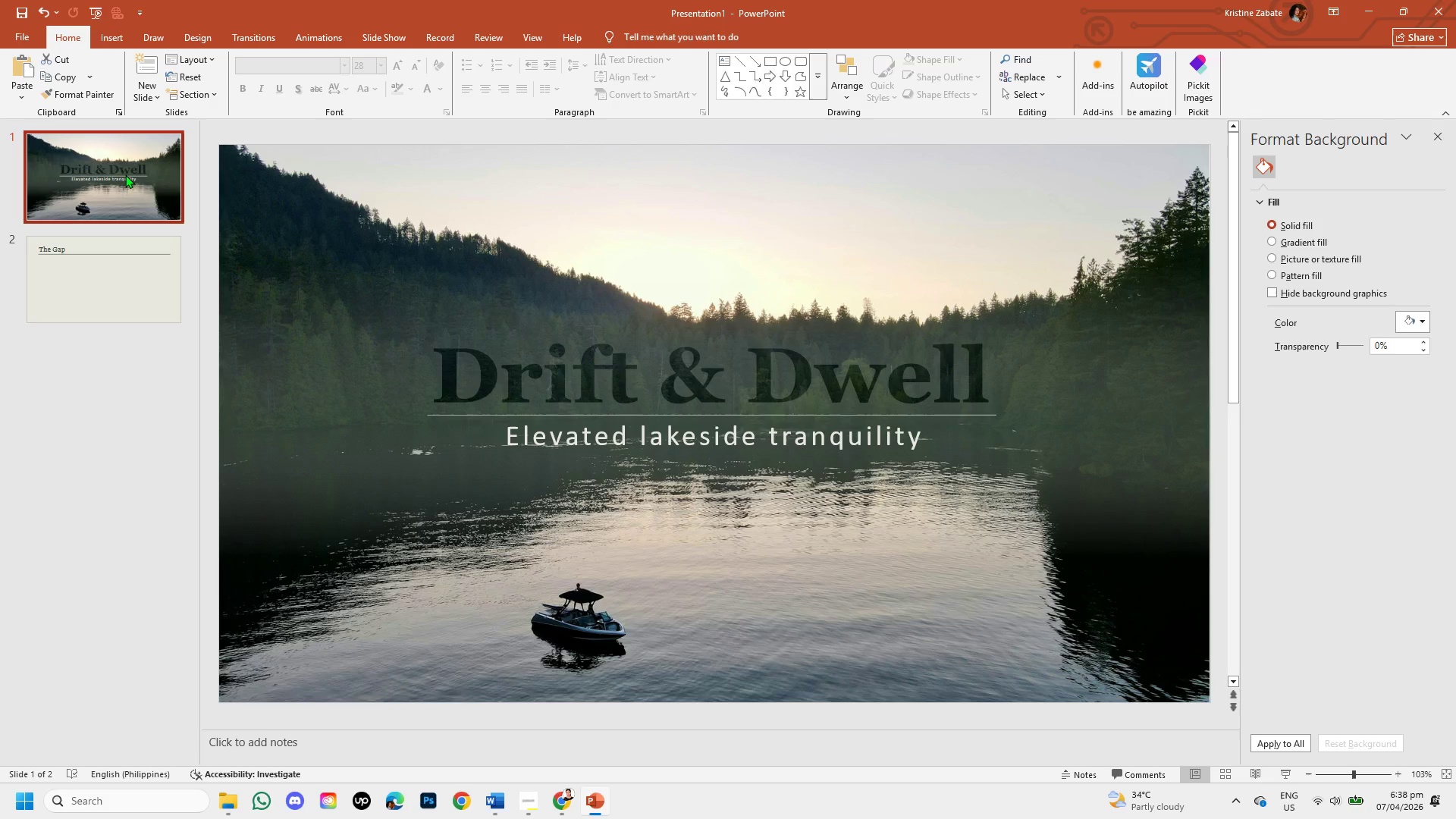 
left_click([101, 275])
 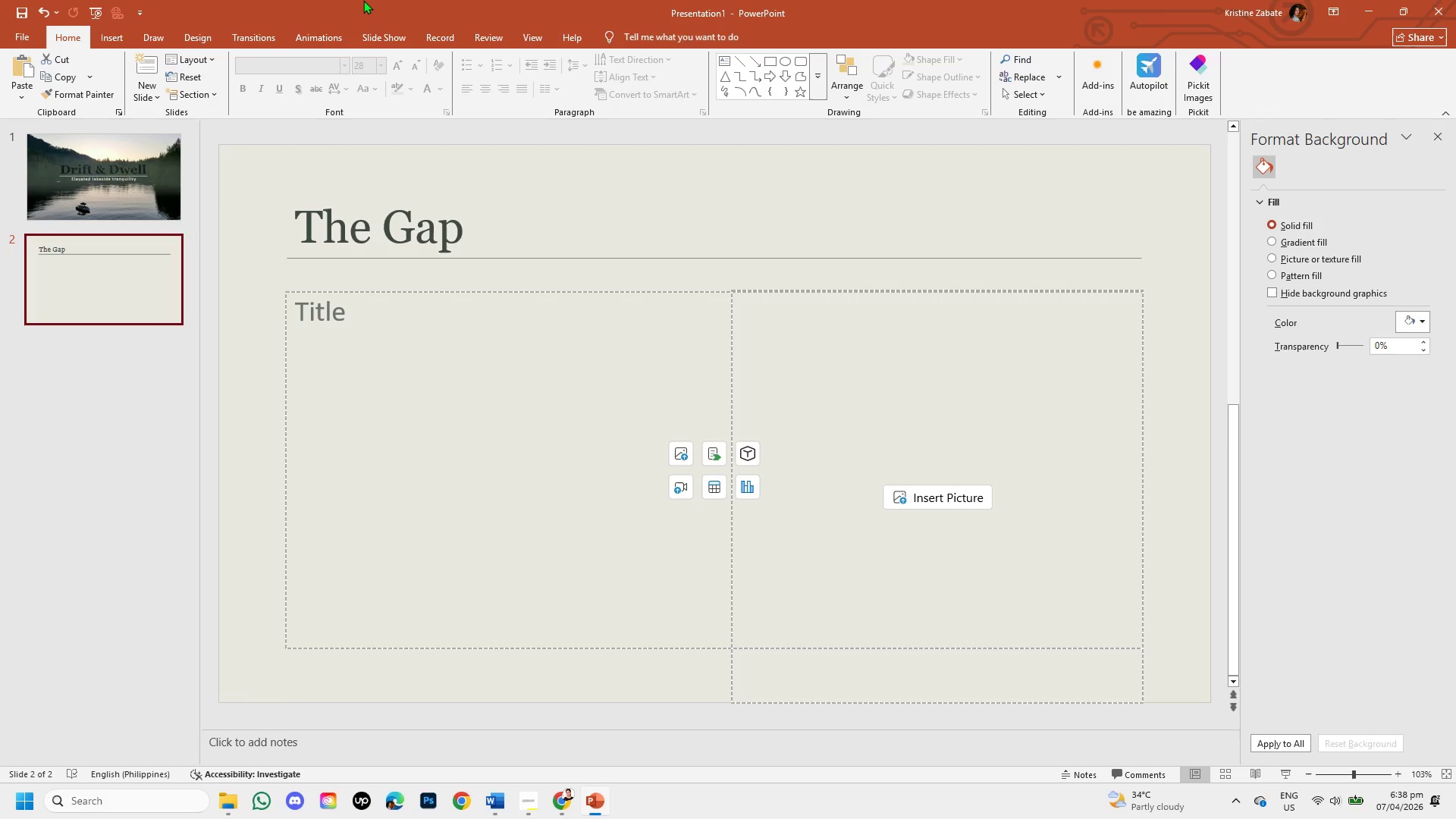 
wait(8.31)
 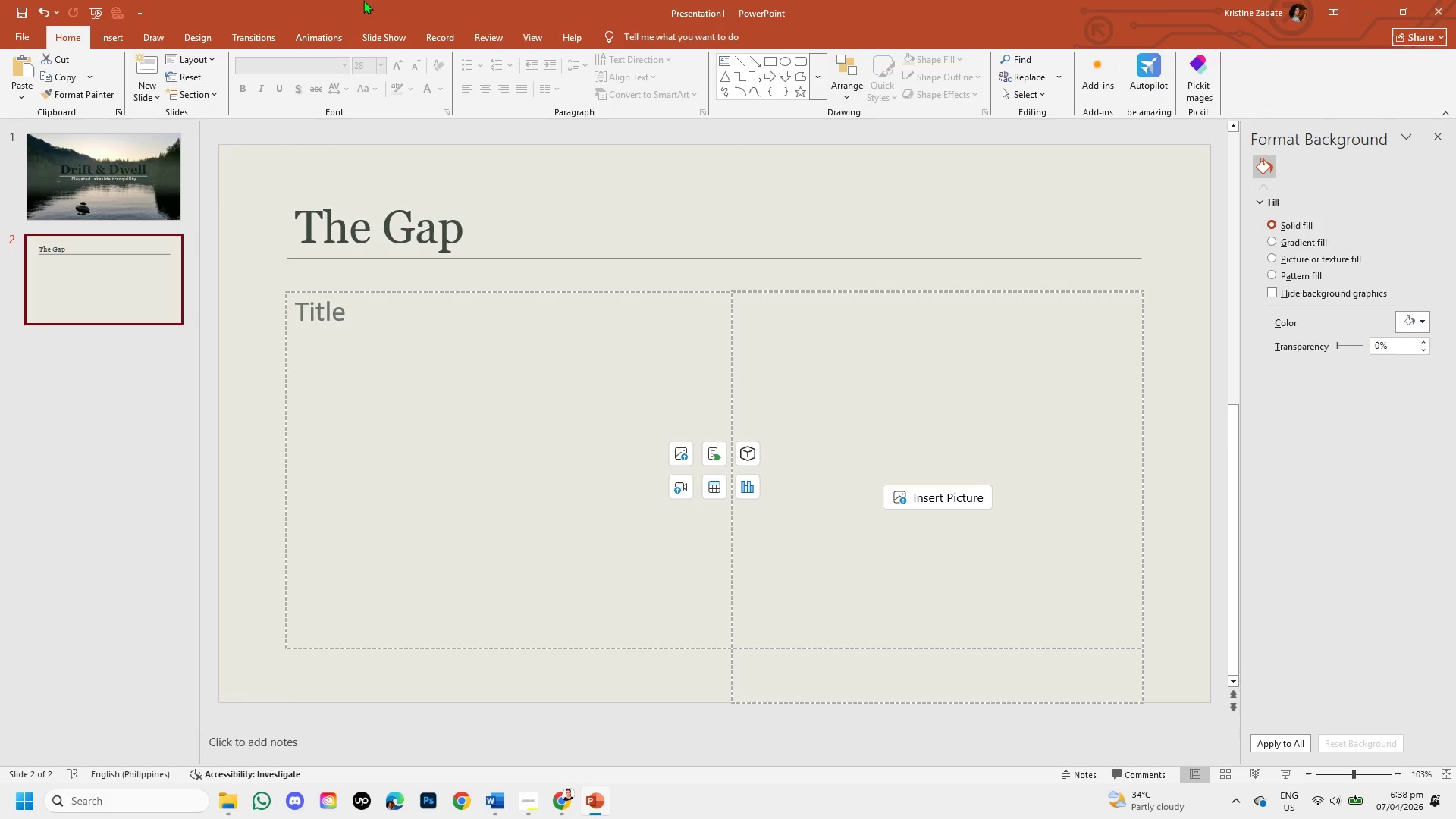 
left_click([571, 806])
 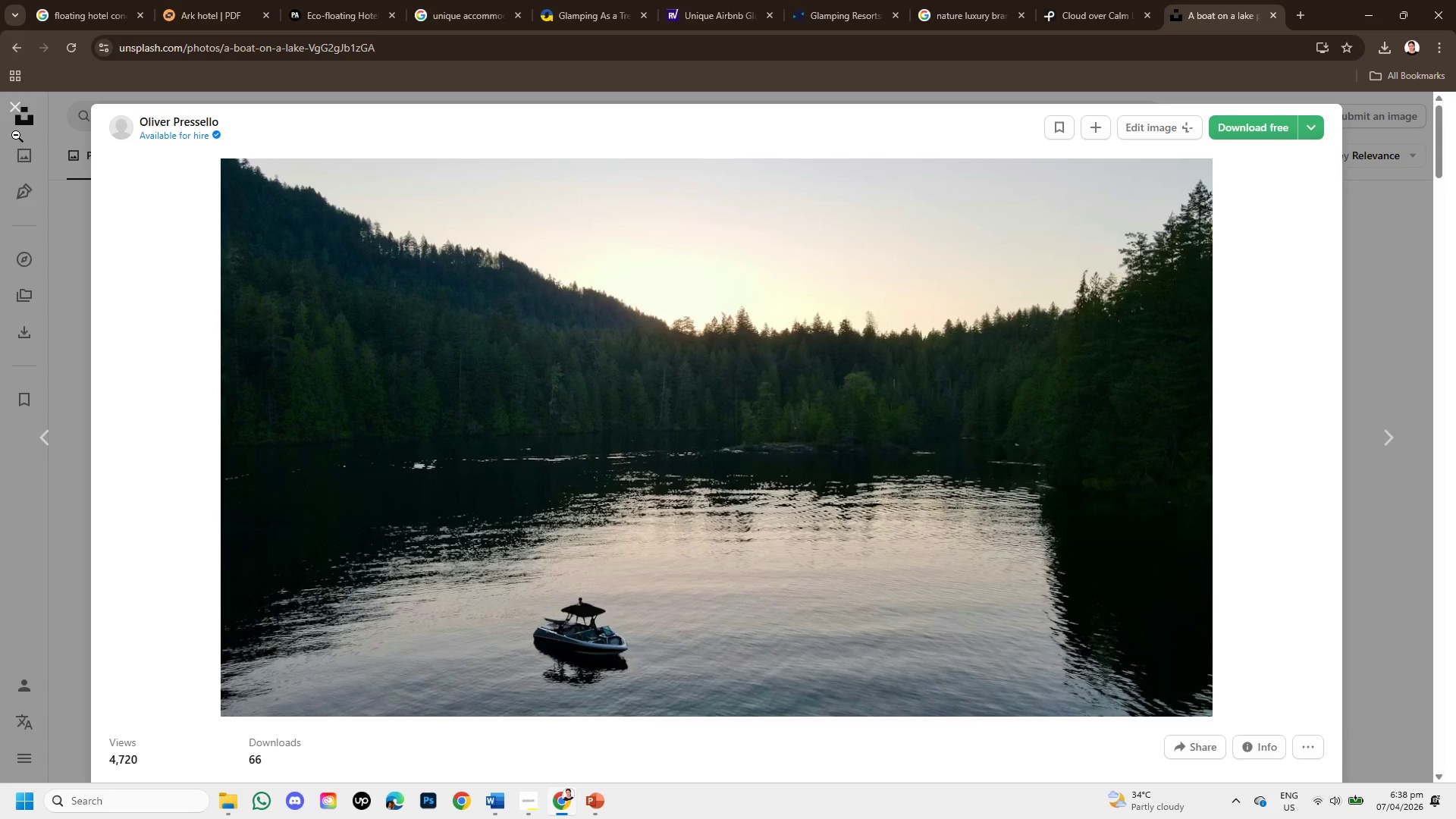 
left_click([16, 99])
 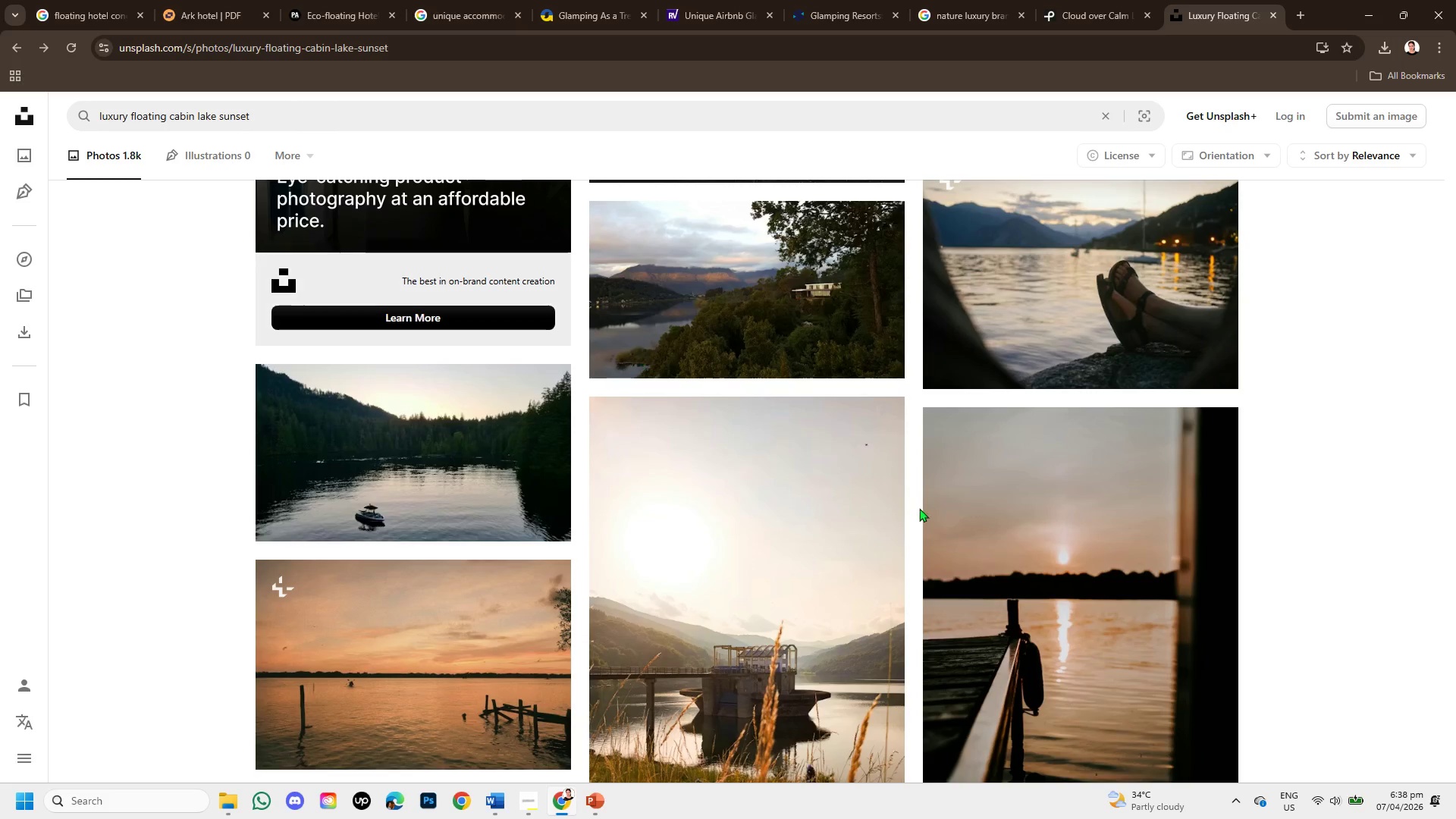 
scroll: coordinate [925, 488], scroll_direction: up, amount: 6.0
 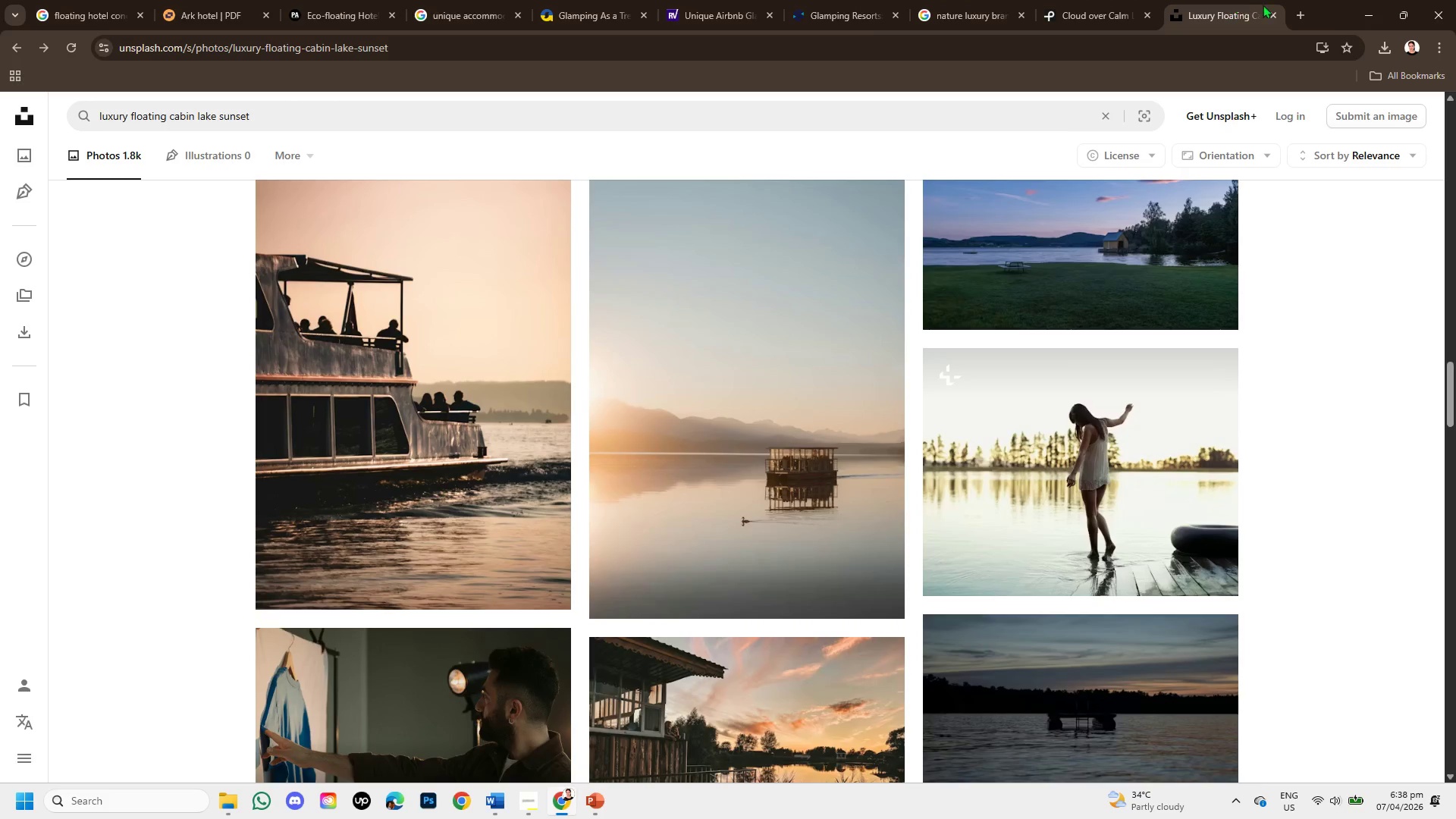 
left_click([1294, 14])
 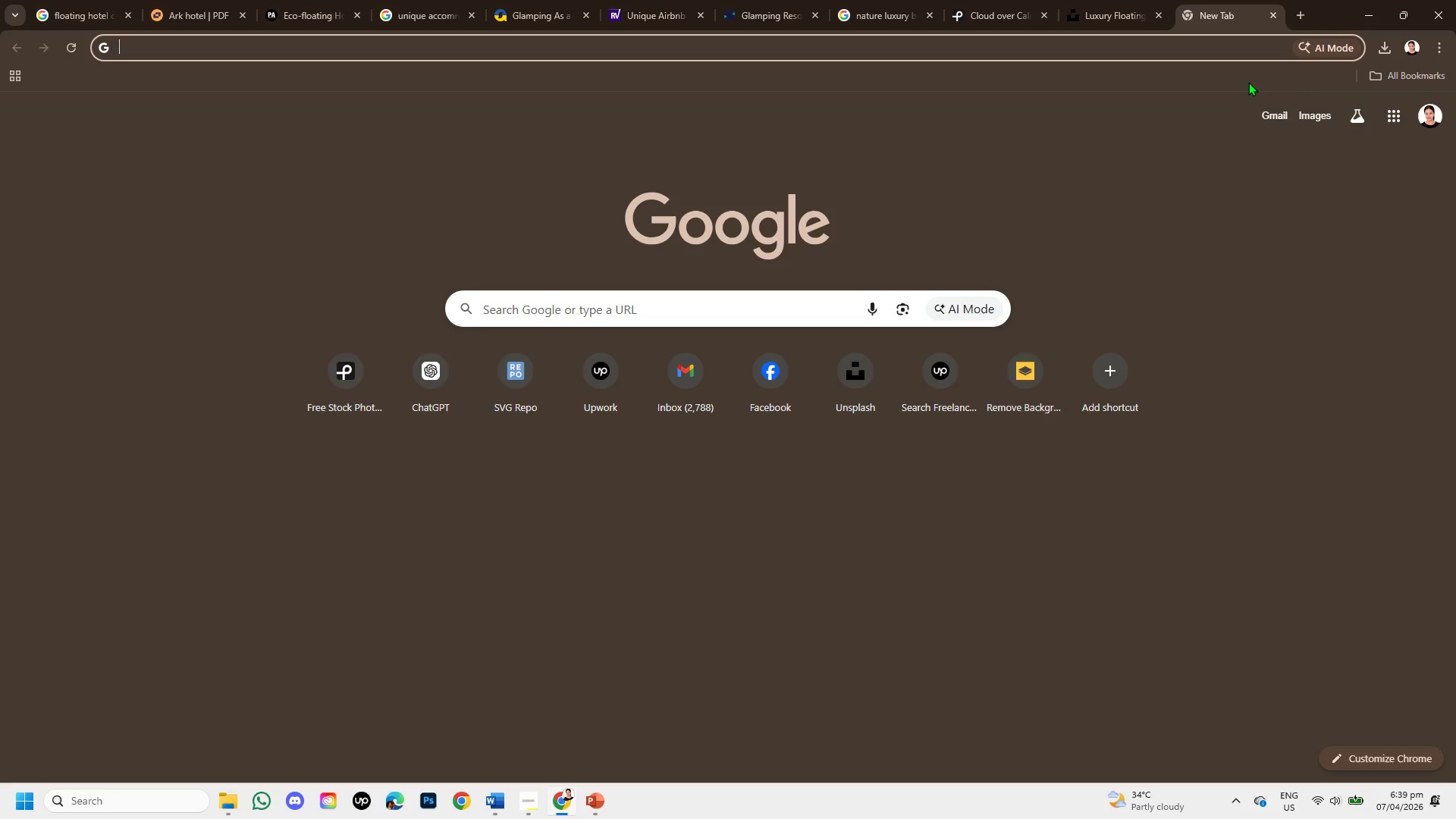 
wait(21.52)
 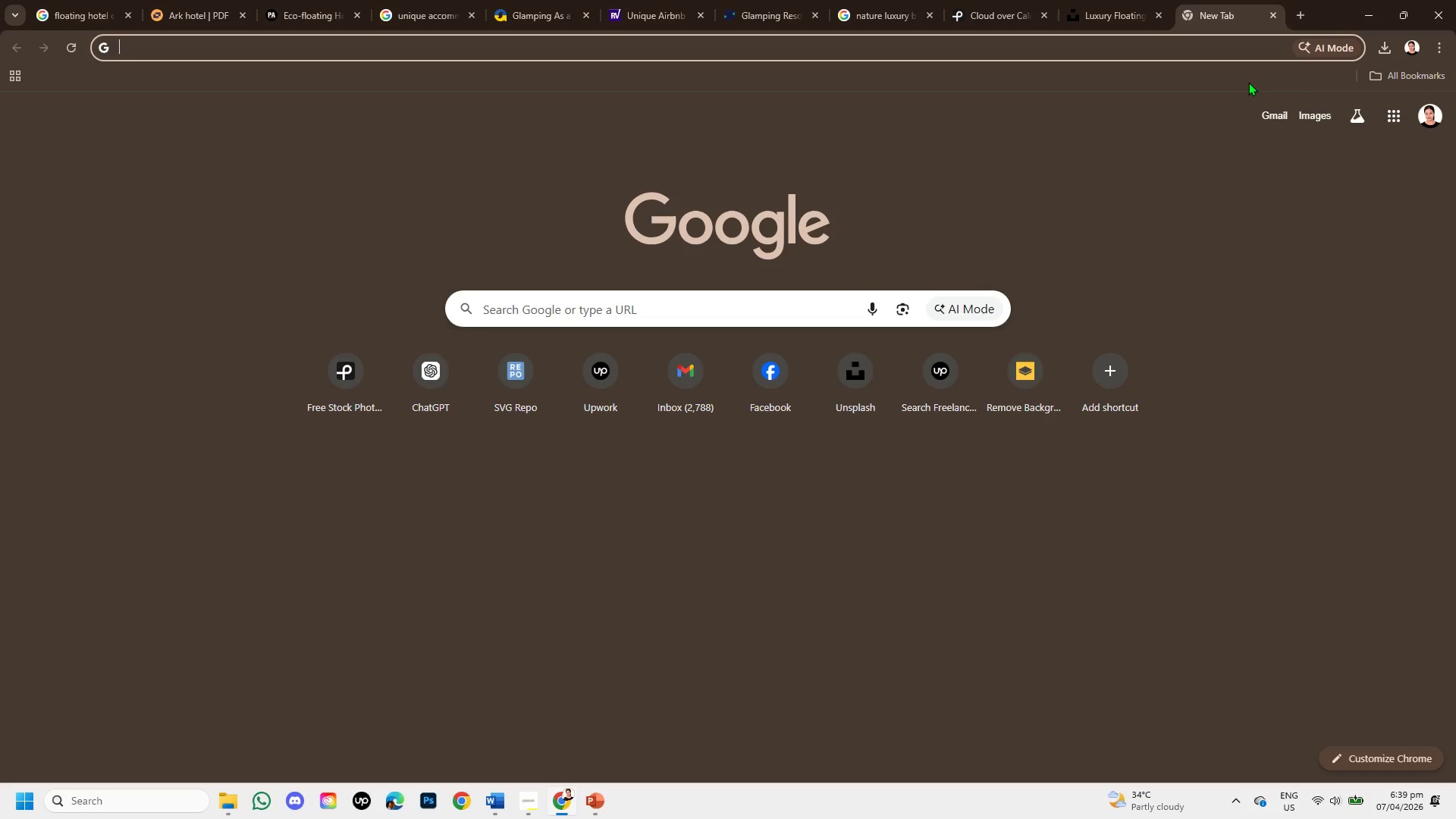 
left_click([1102, 0])
 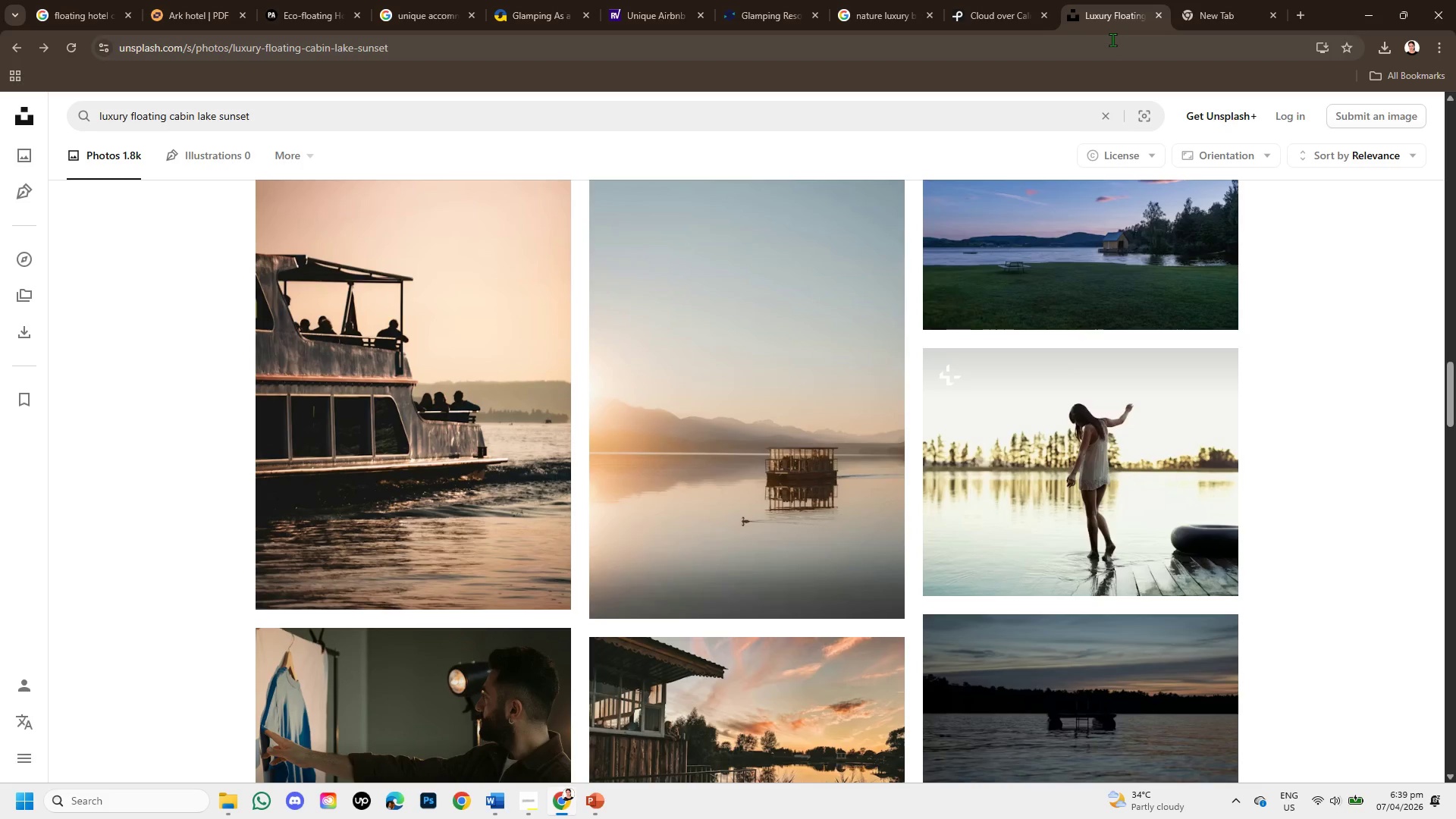 
wait(26.14)
 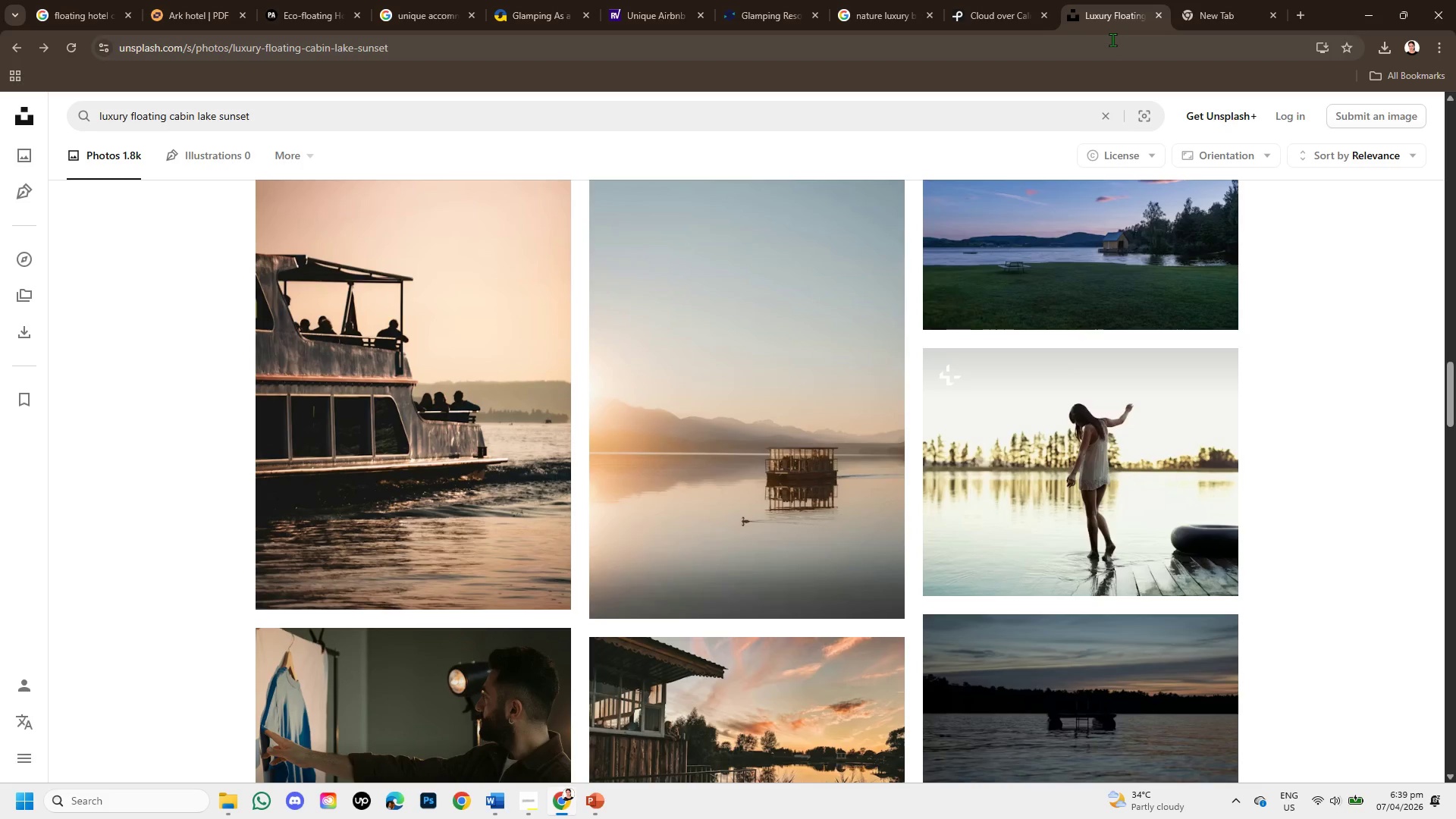 
scroll: coordinate [1078, 240], scroll_direction: down, amount: 2.0
 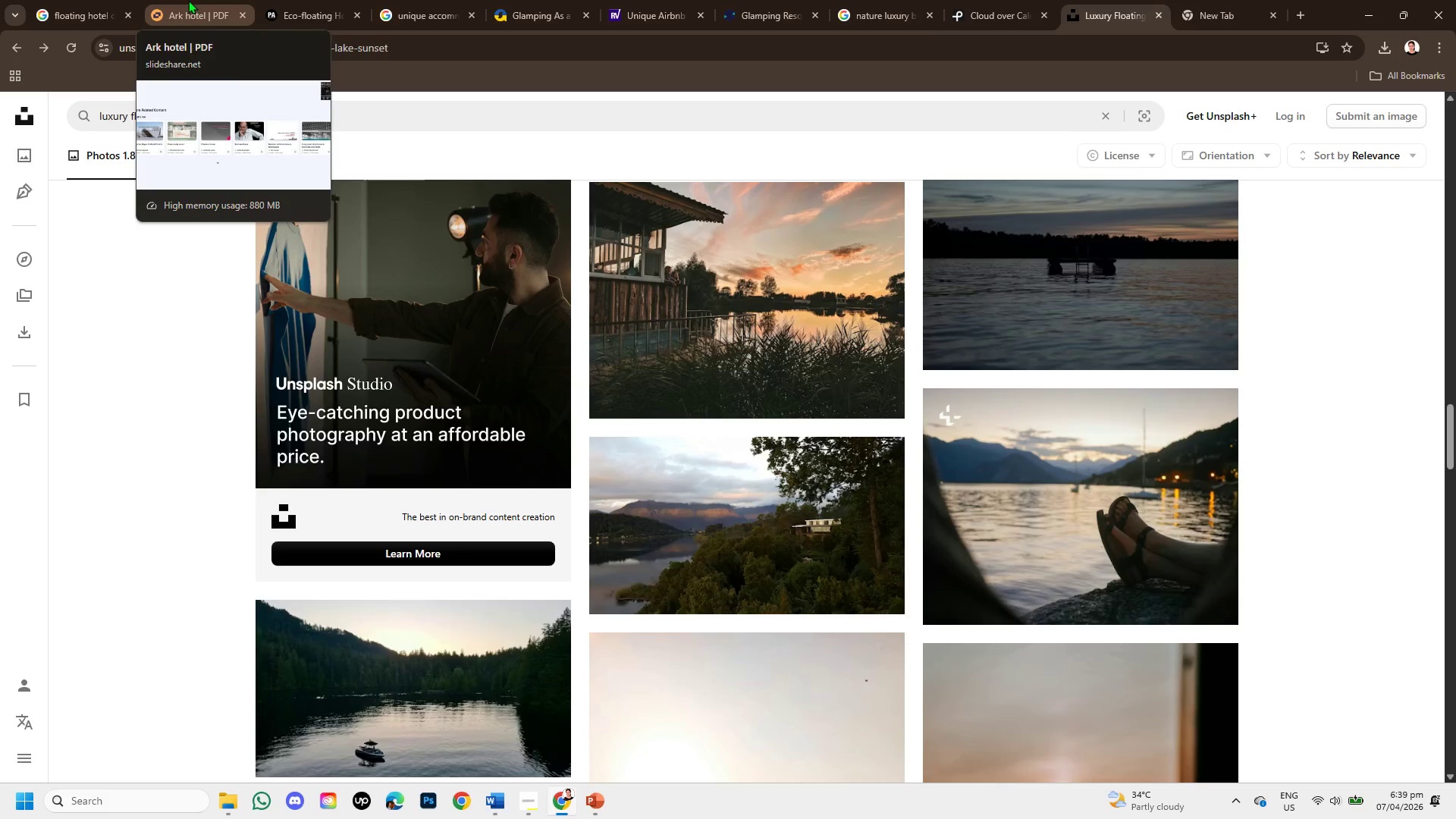 
wait(13.14)
 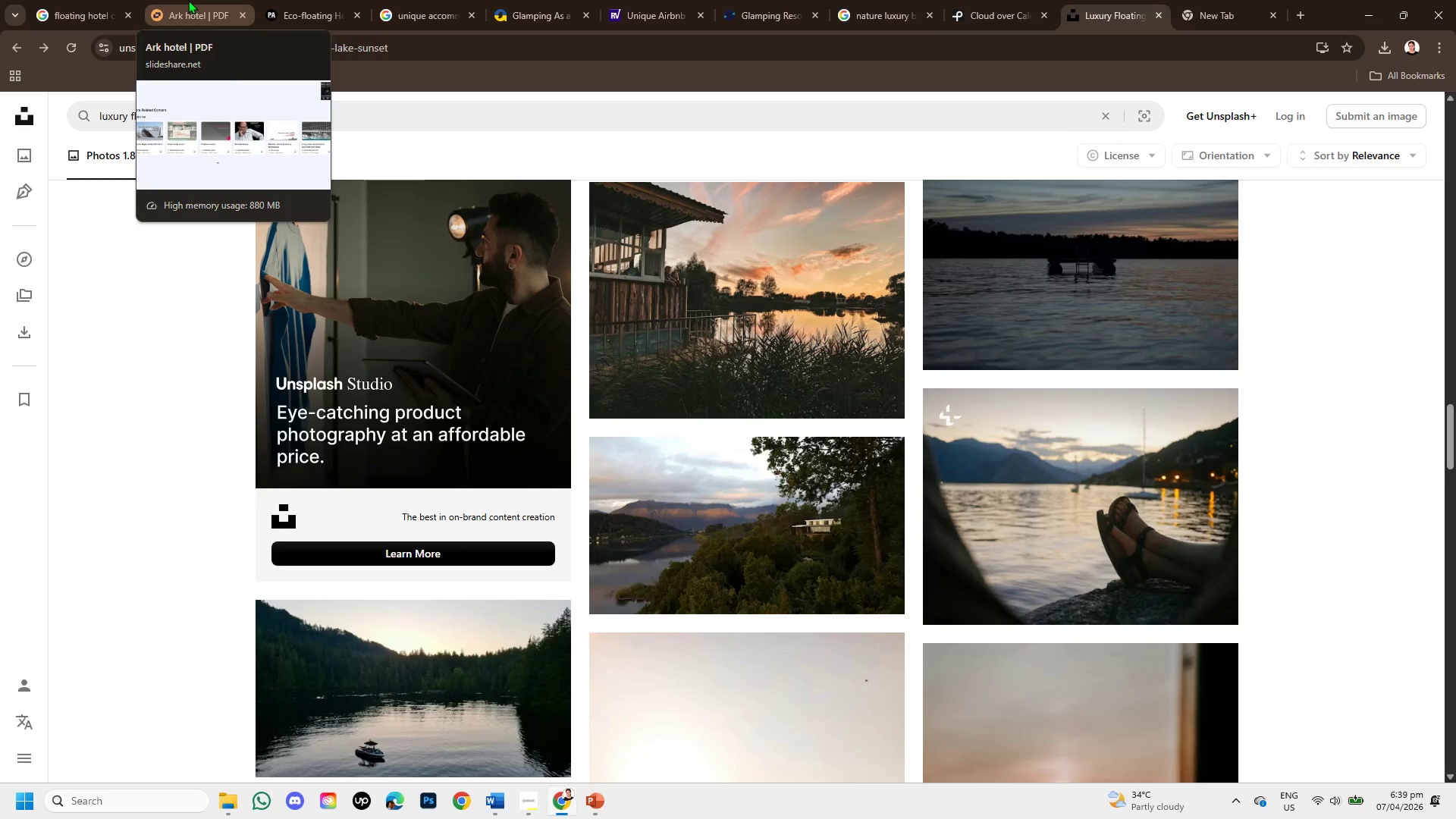 
left_click([228, 0])
 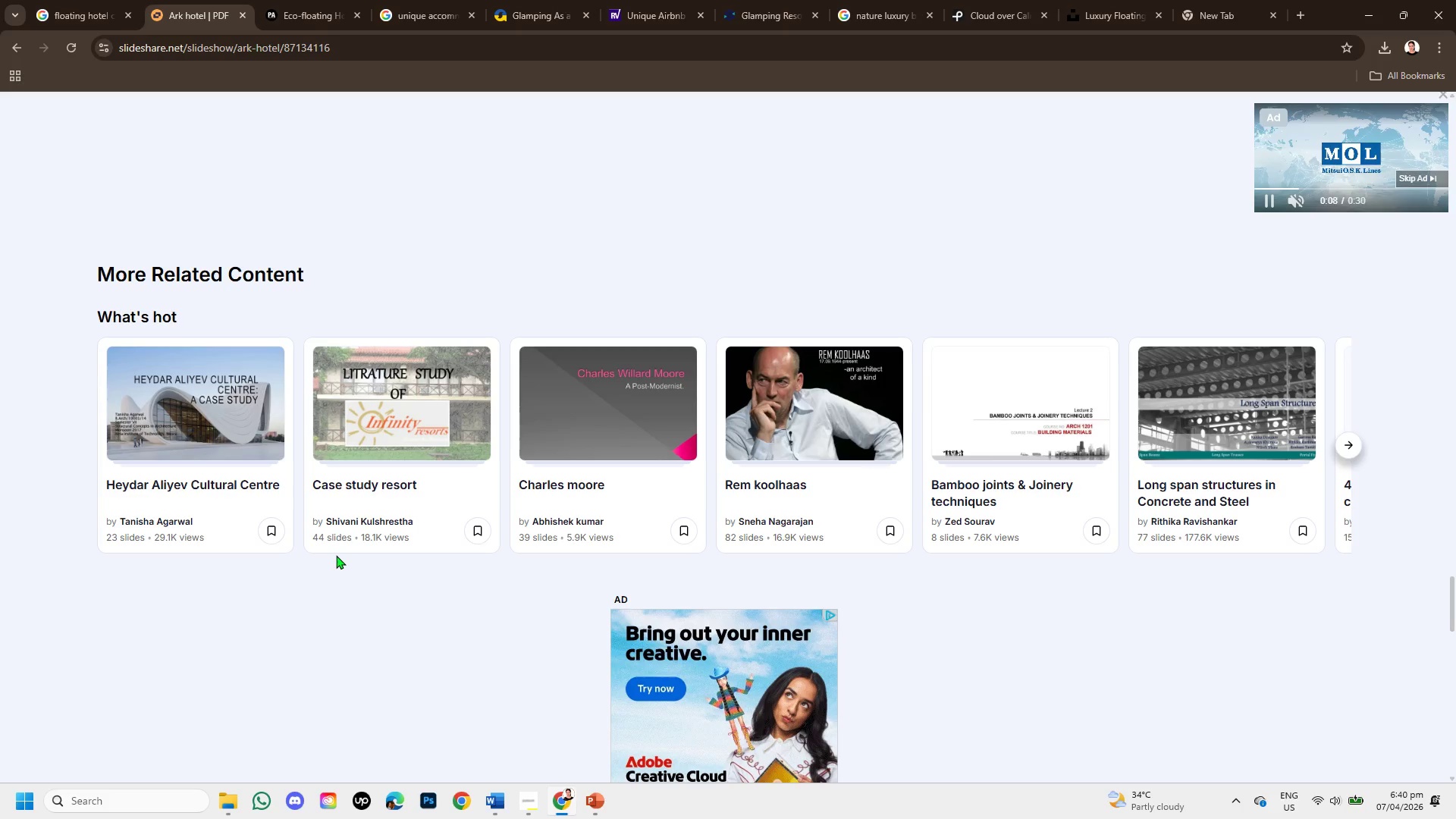 
wait(17.03)
 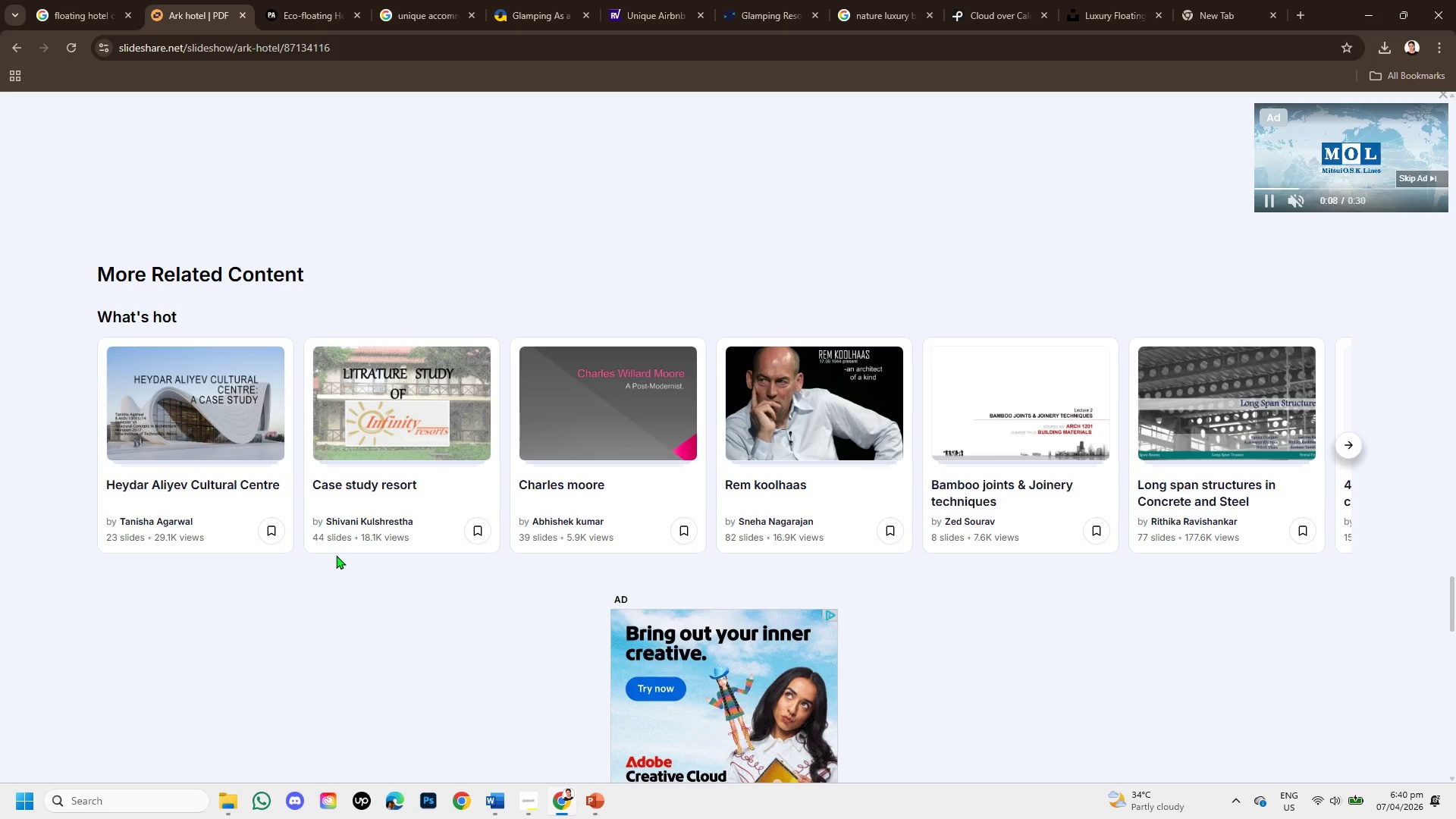 
scroll: coordinate [716, 380], scroll_direction: up, amount: 11.0
 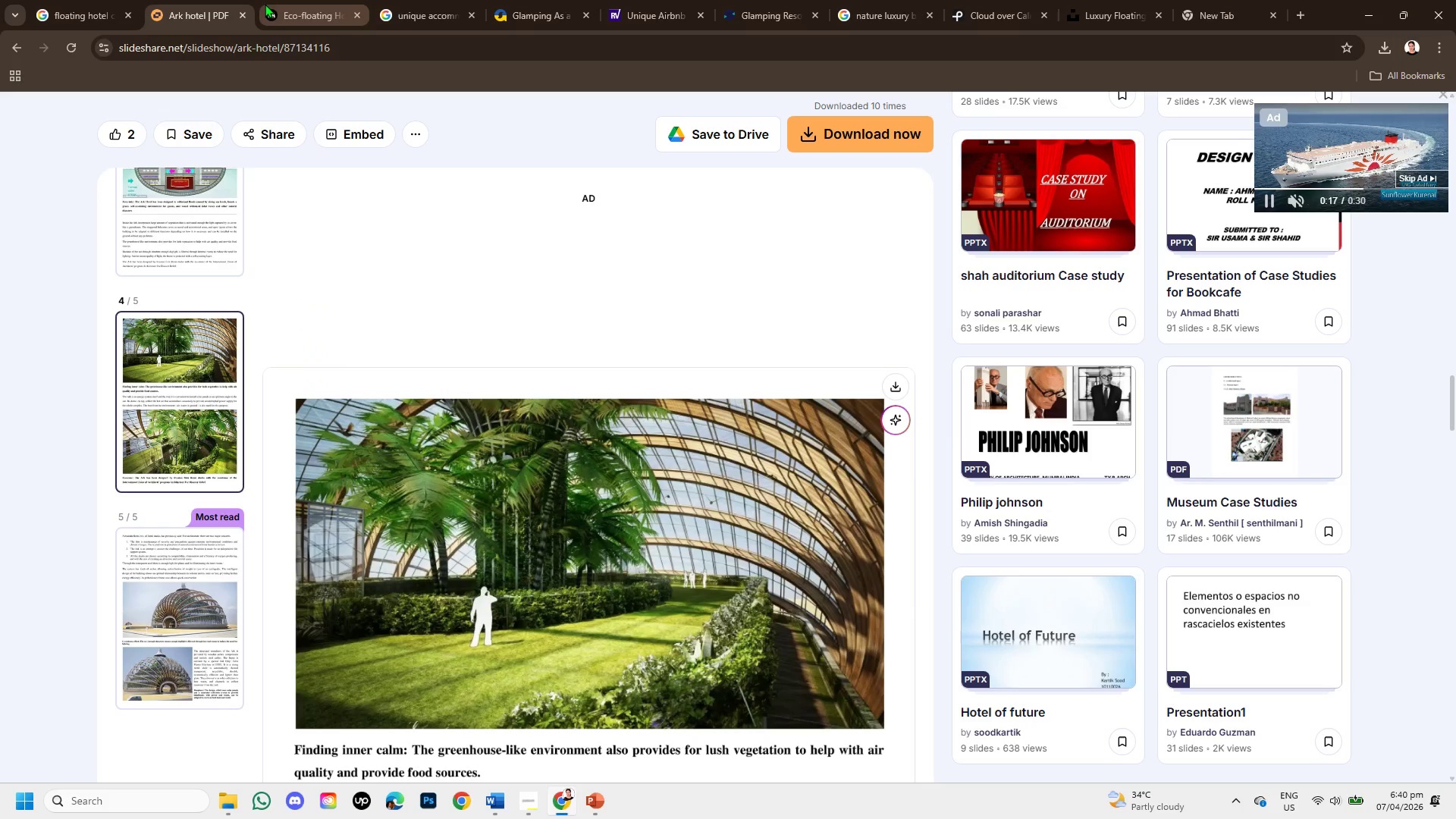 
left_click([276, 2])
 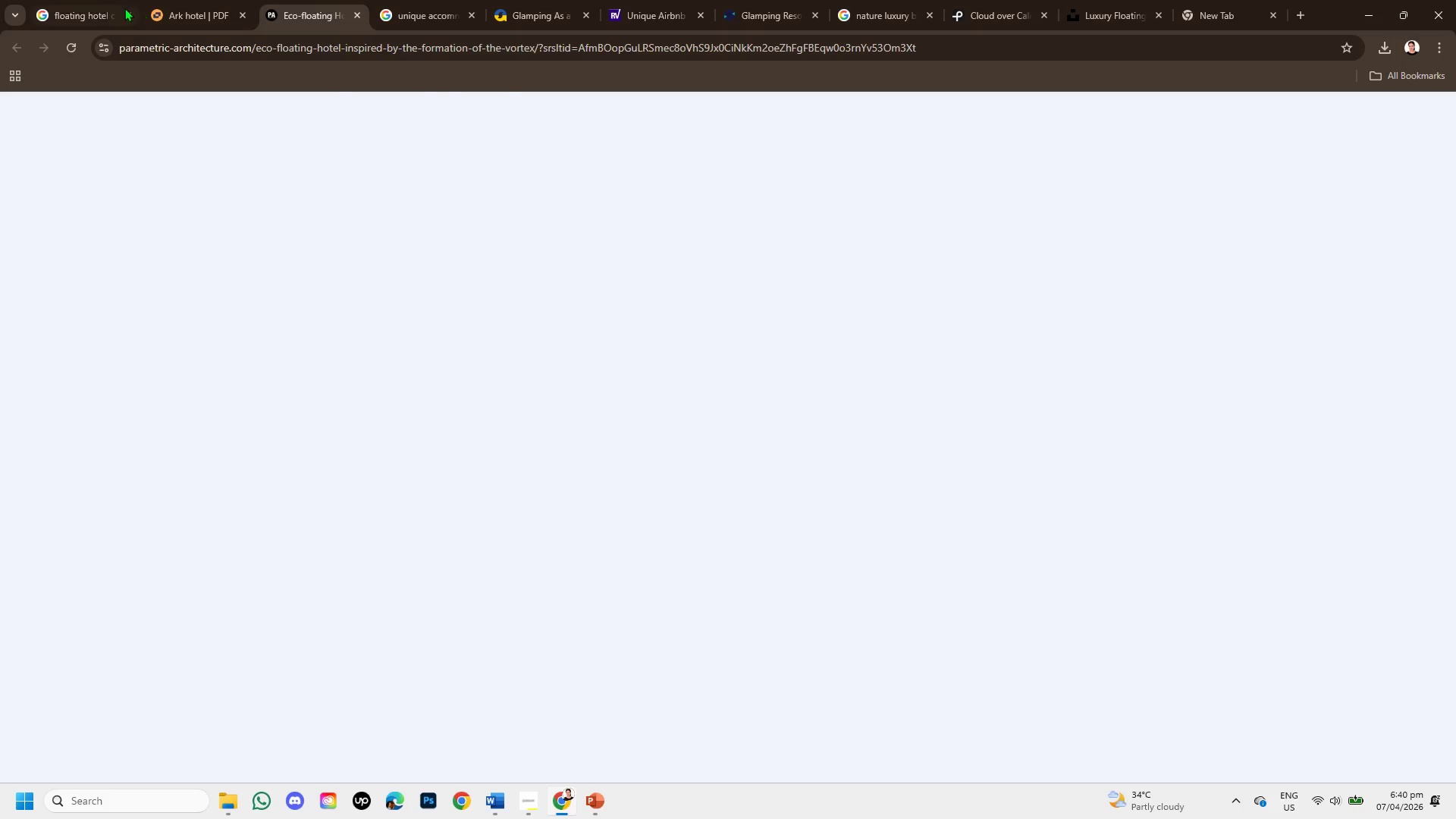 
left_click([89, 0])
 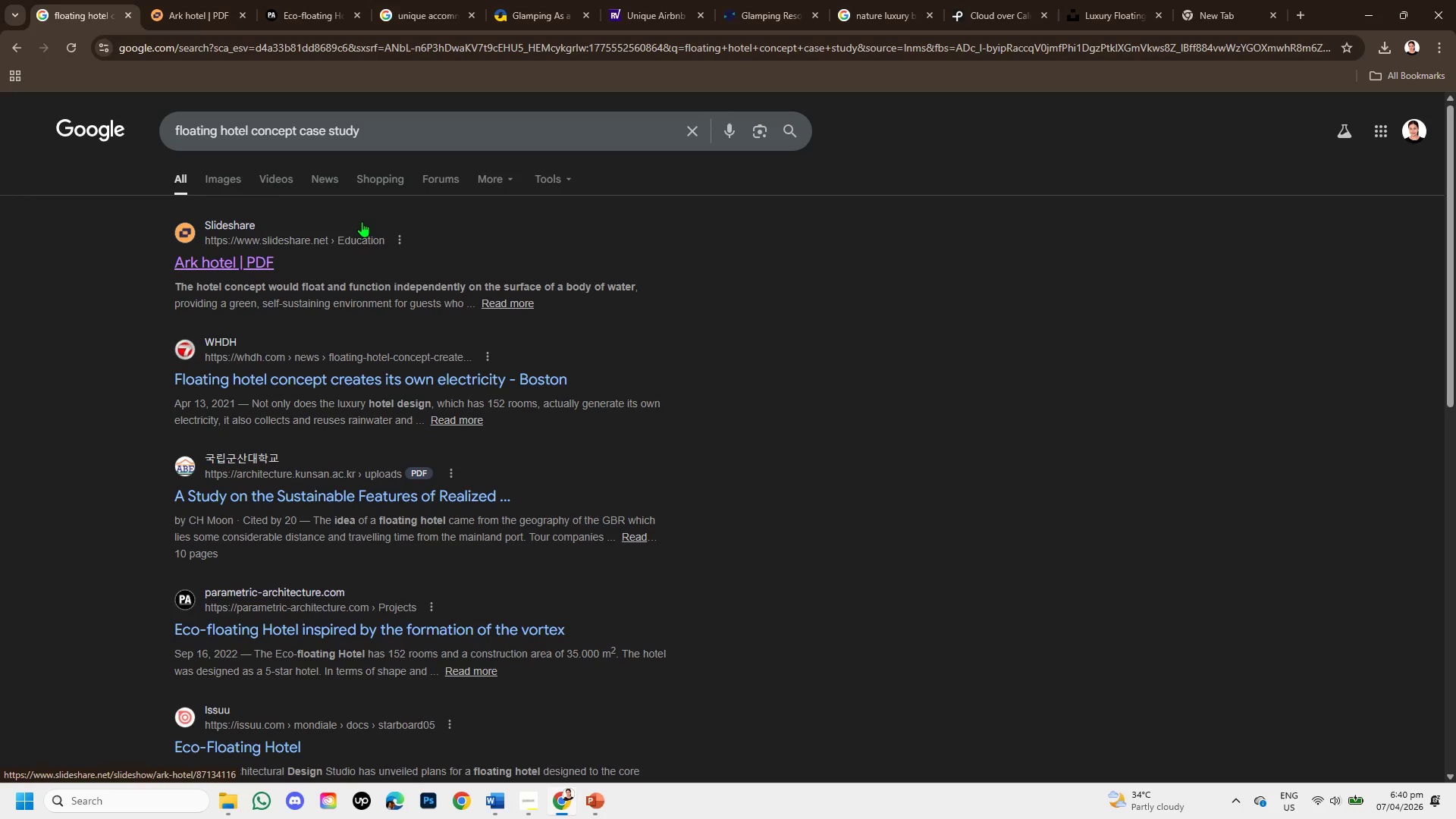 
wait(12.59)
 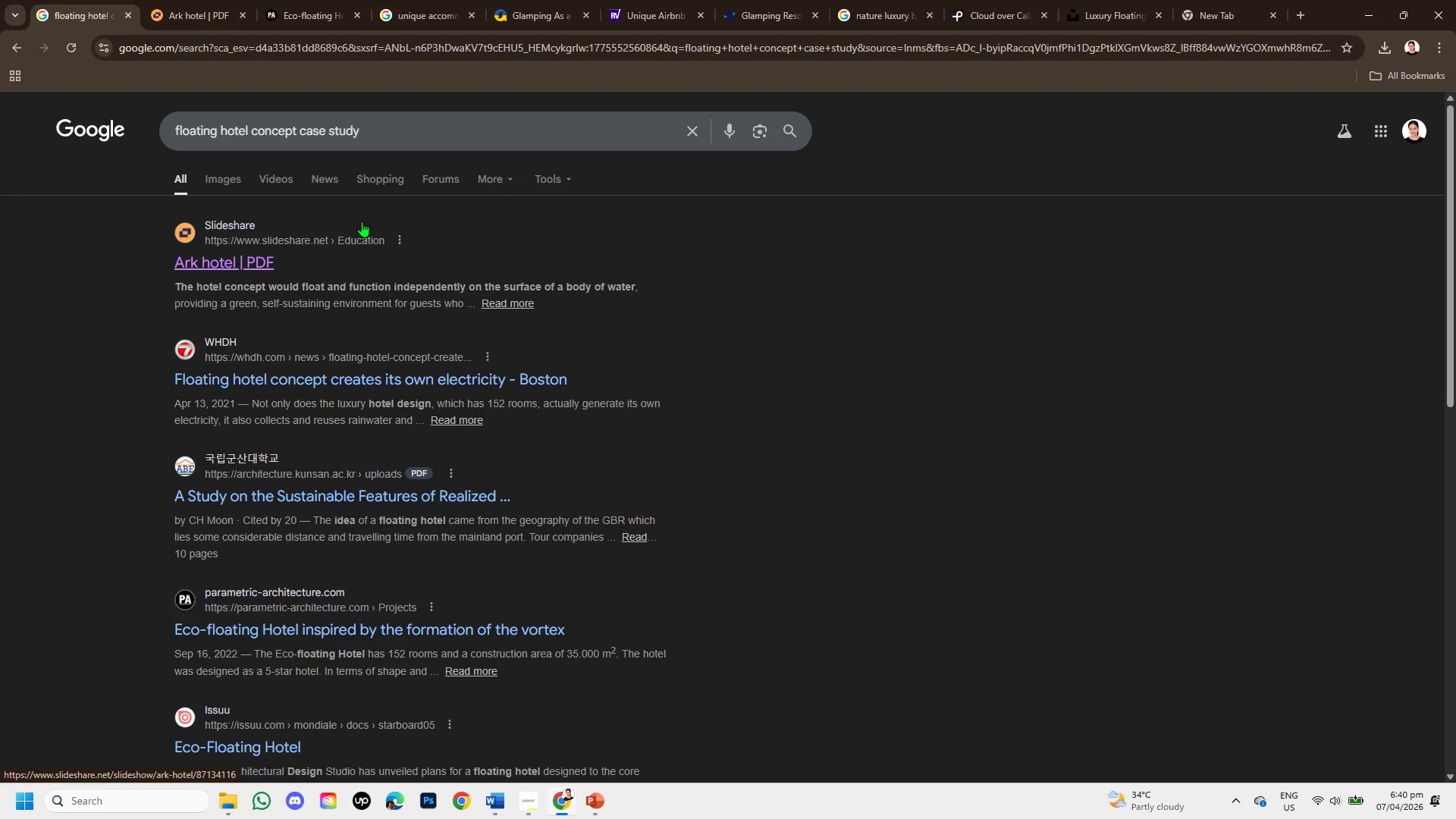 
key(NumpadEnter)
 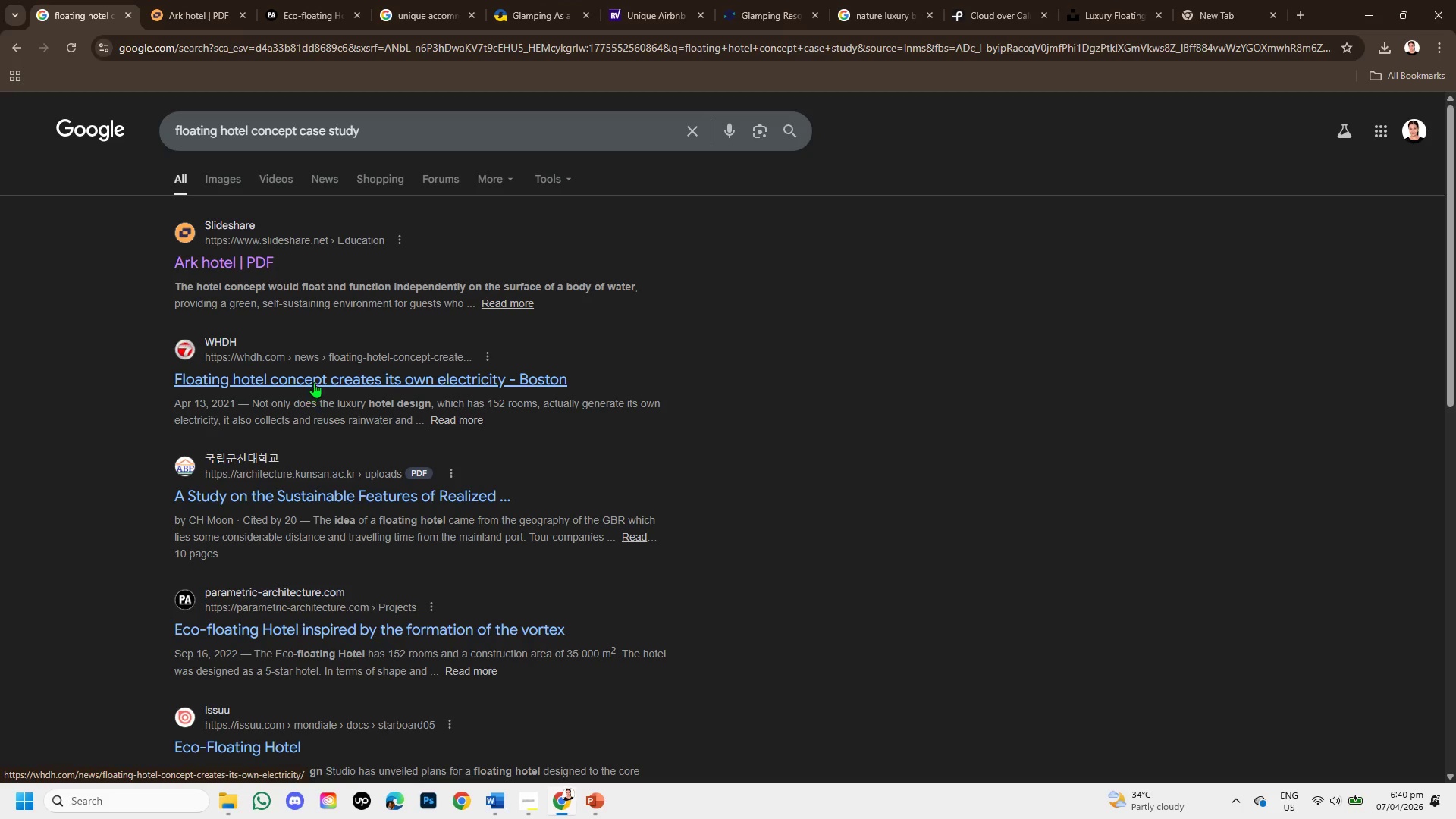 
wait(5.81)
 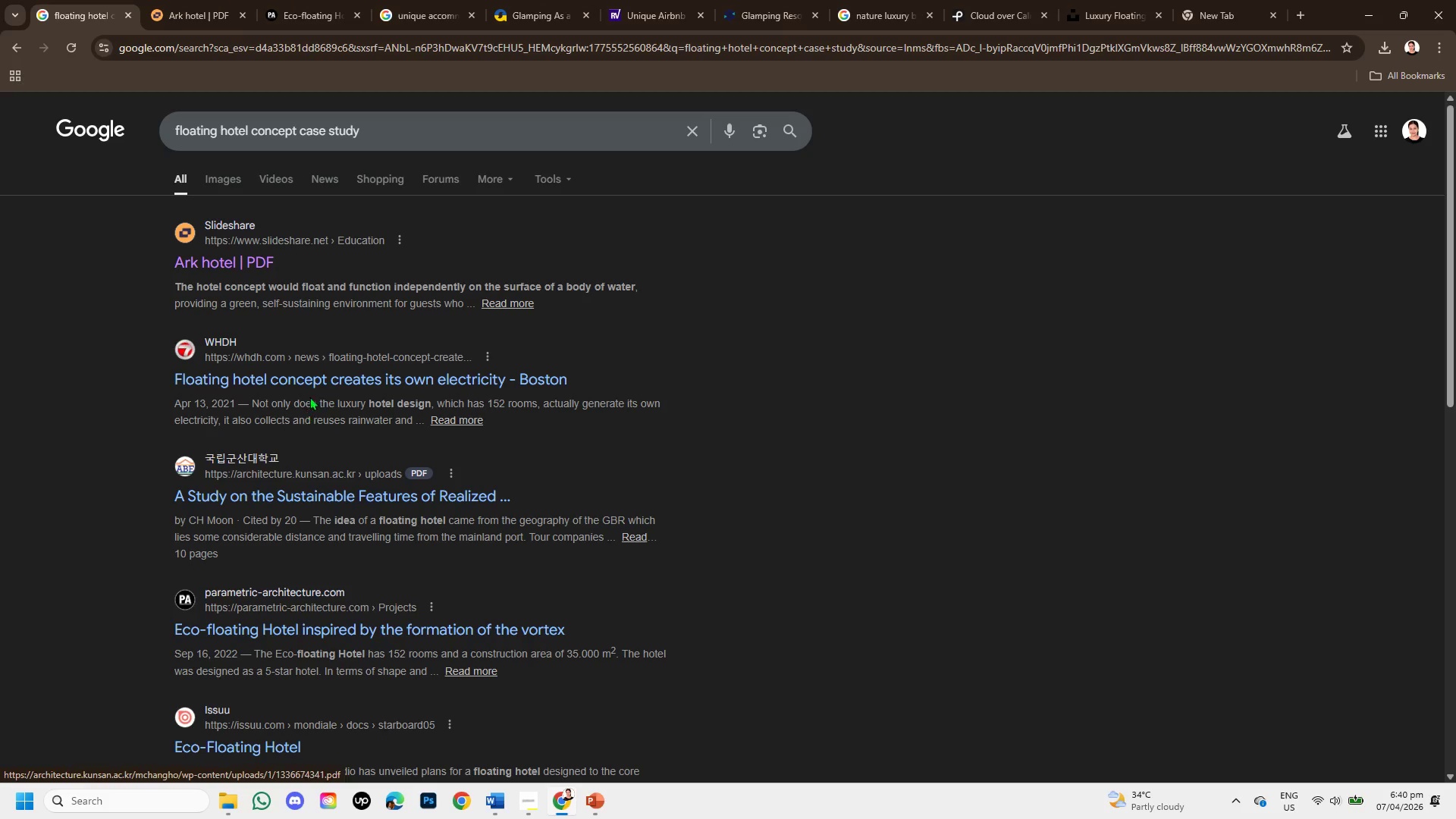 
left_click([690, 128])
 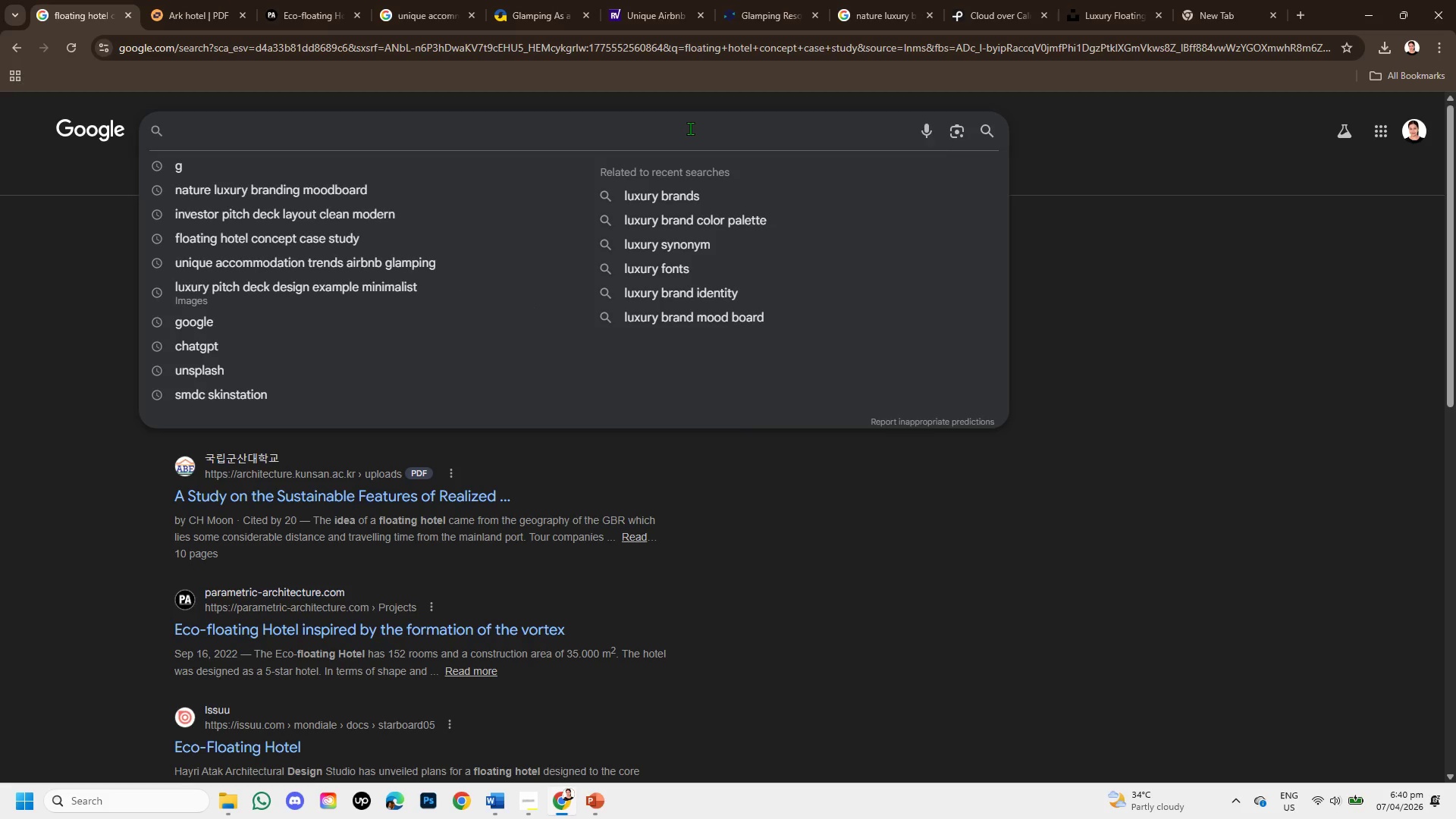 
type(ecotourism statistics lake tourism demand )
 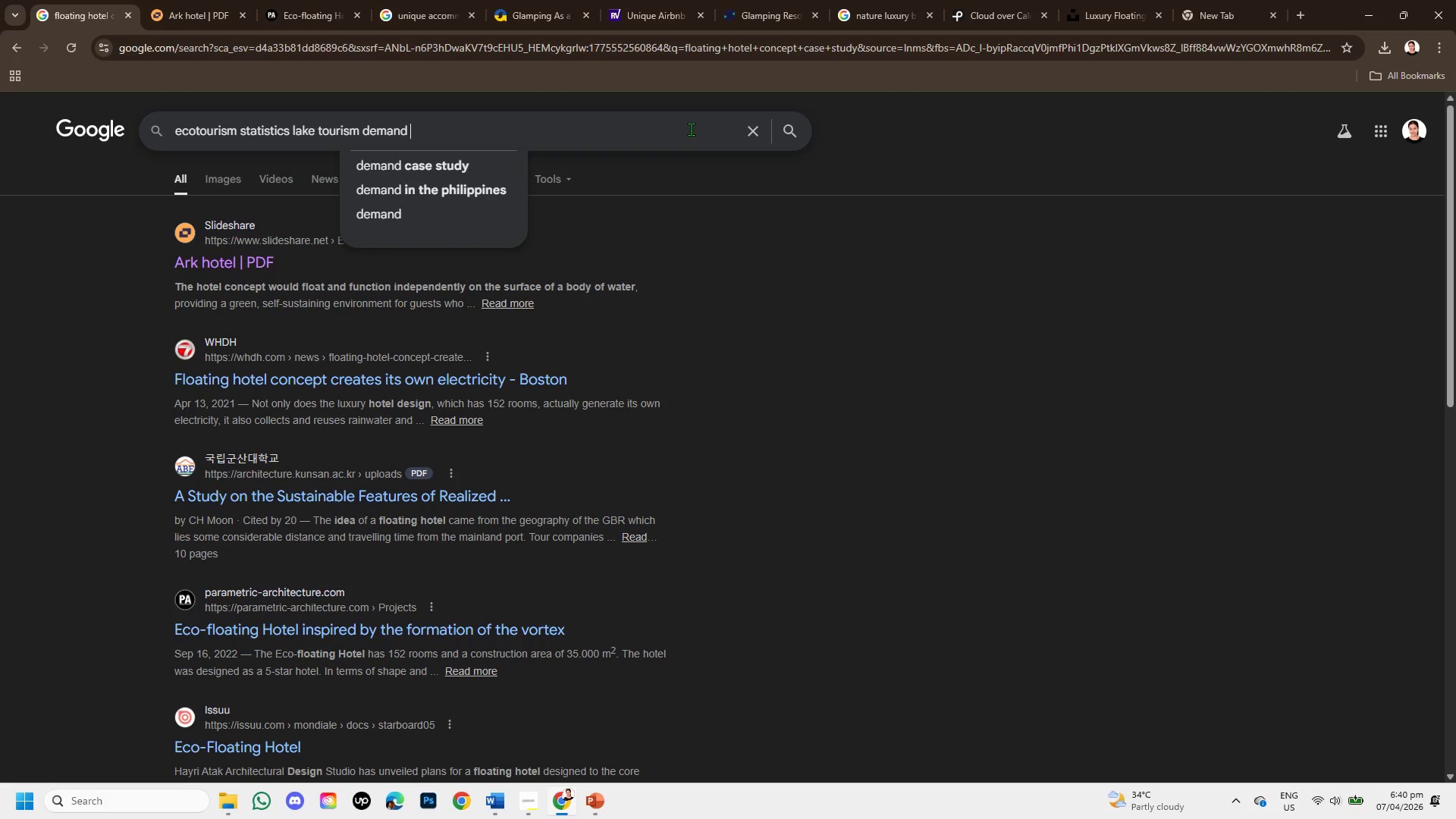 
key(Enter)
 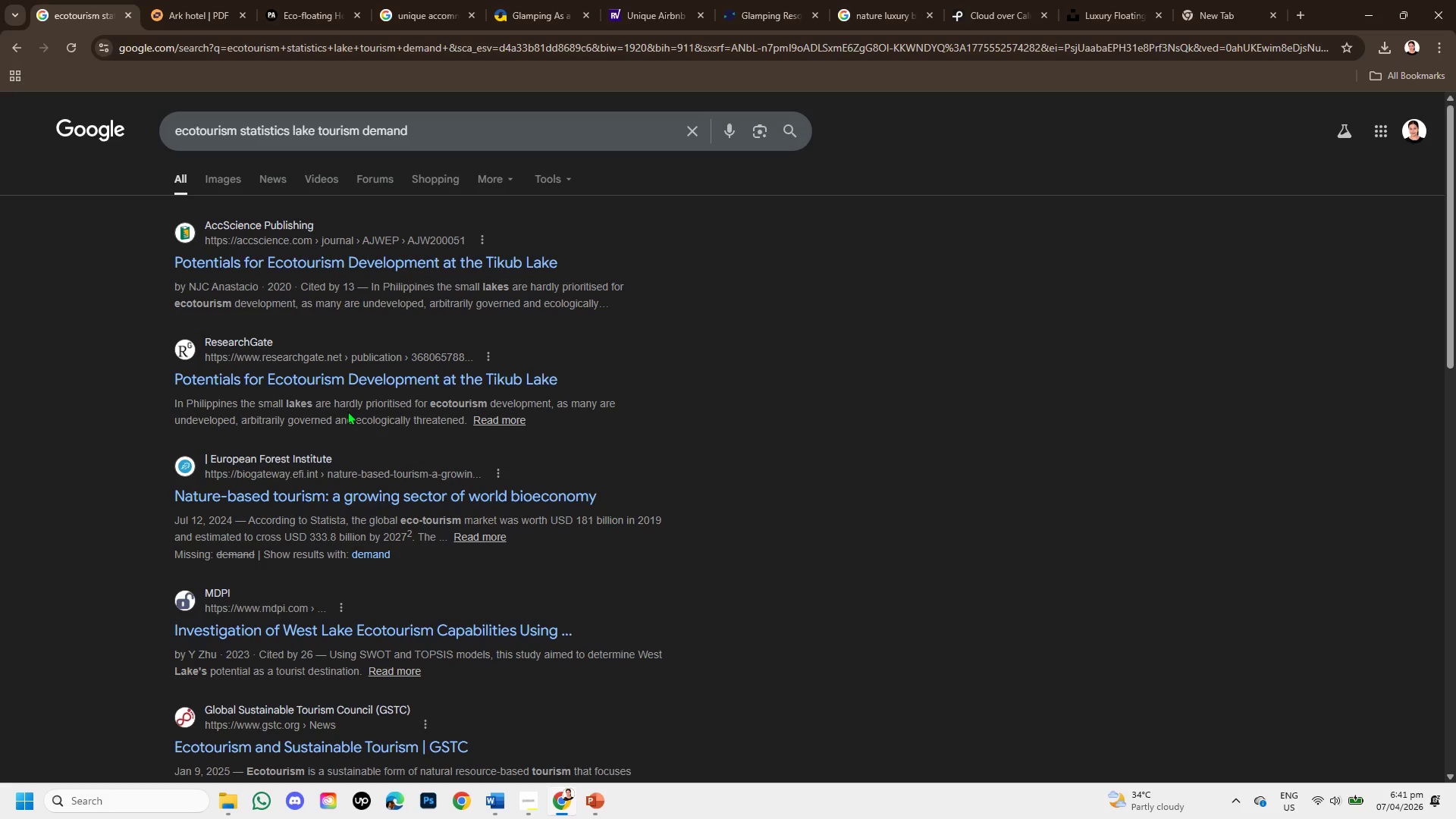 
wait(8.53)
 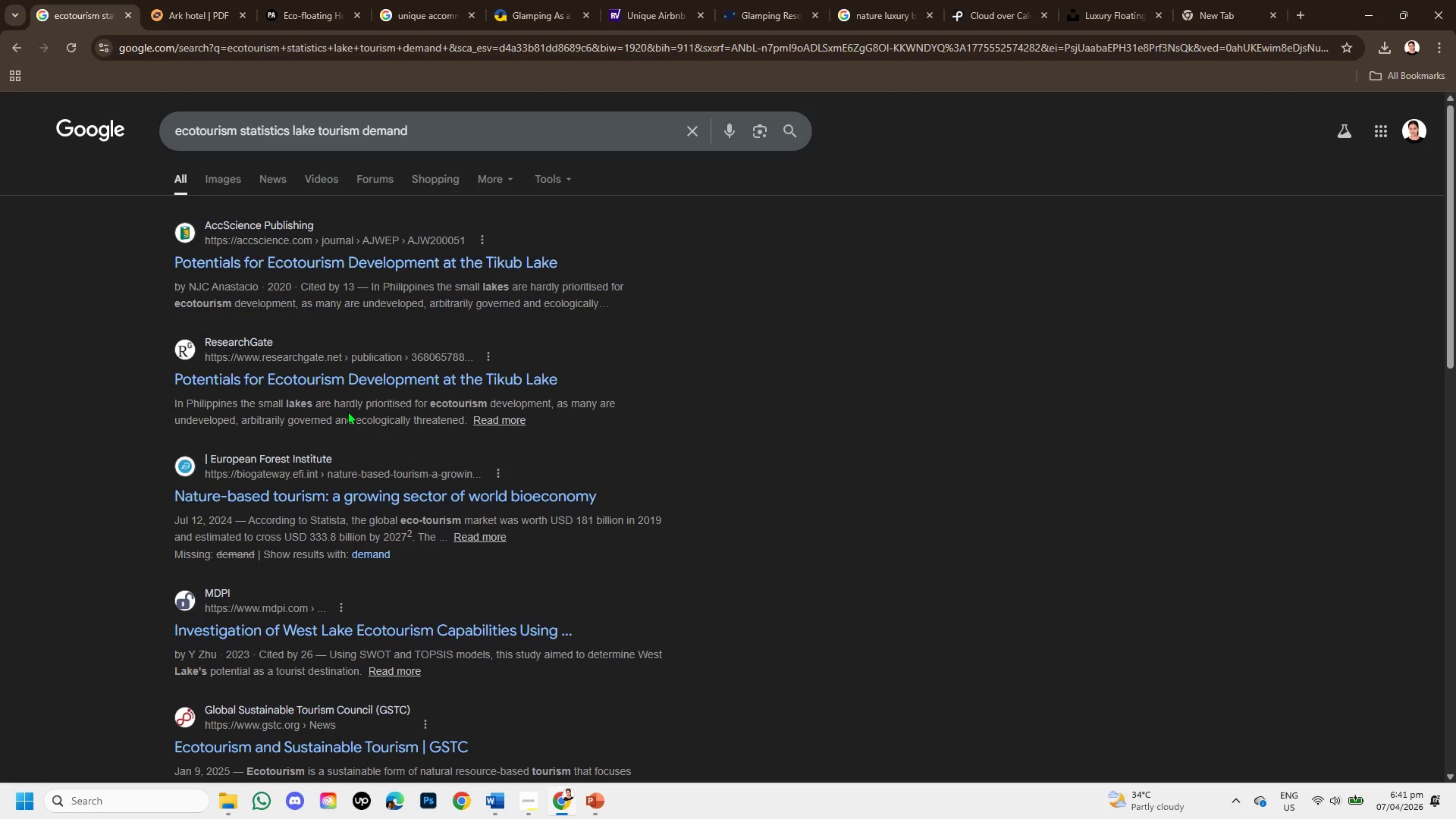 
right_click([258, 275])
 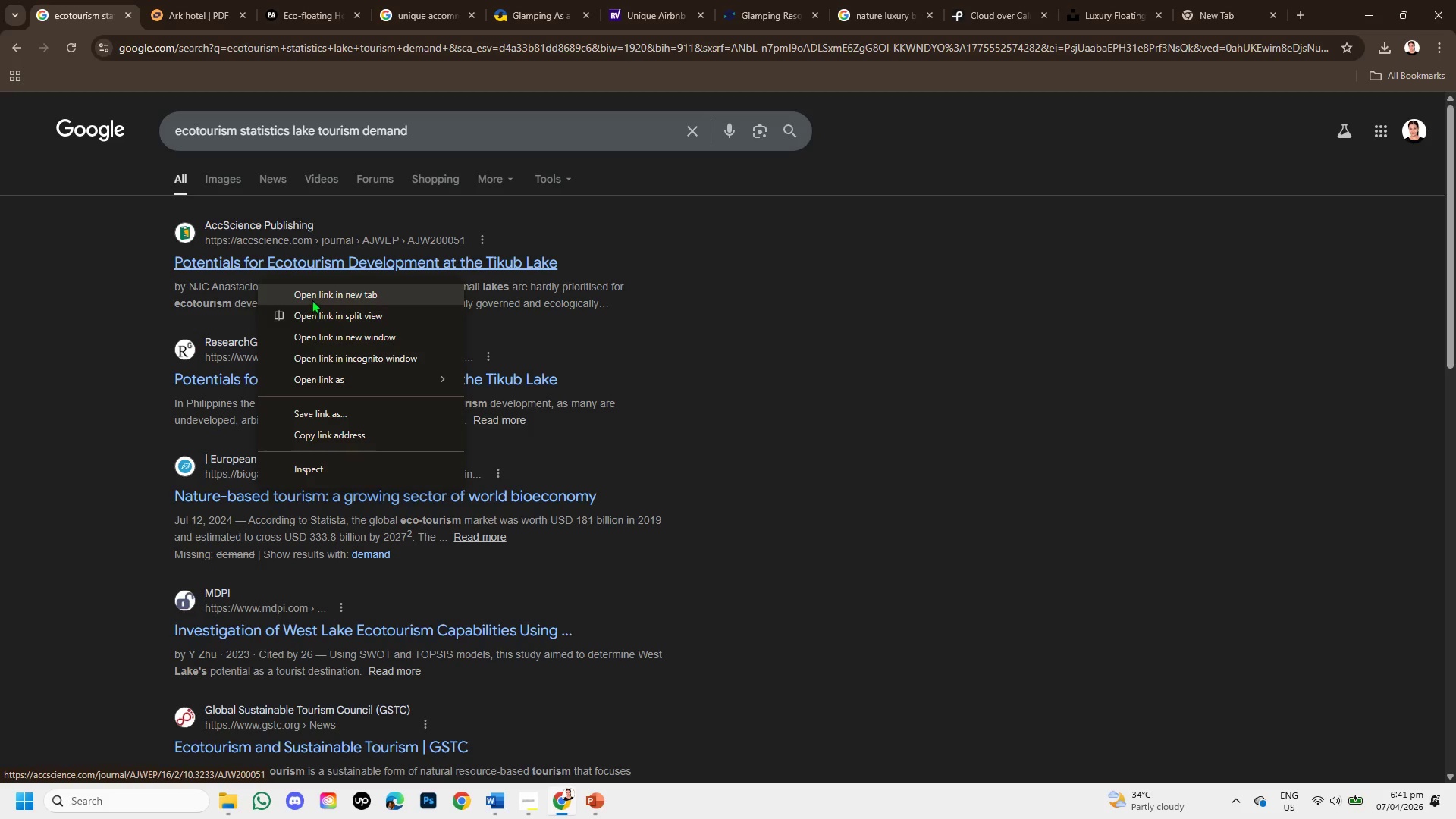 
left_click([312, 295])
 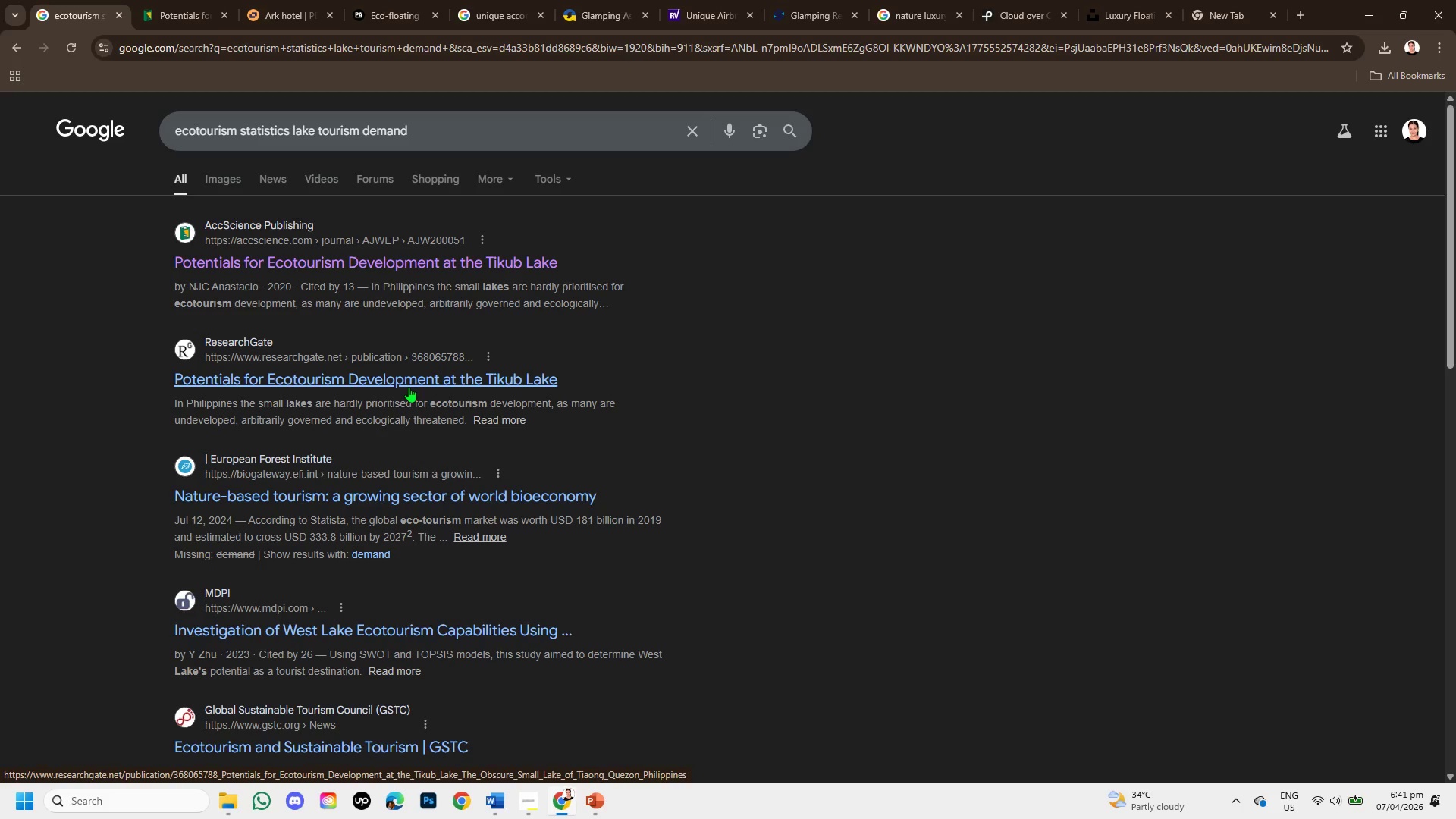 
wait(7.08)
 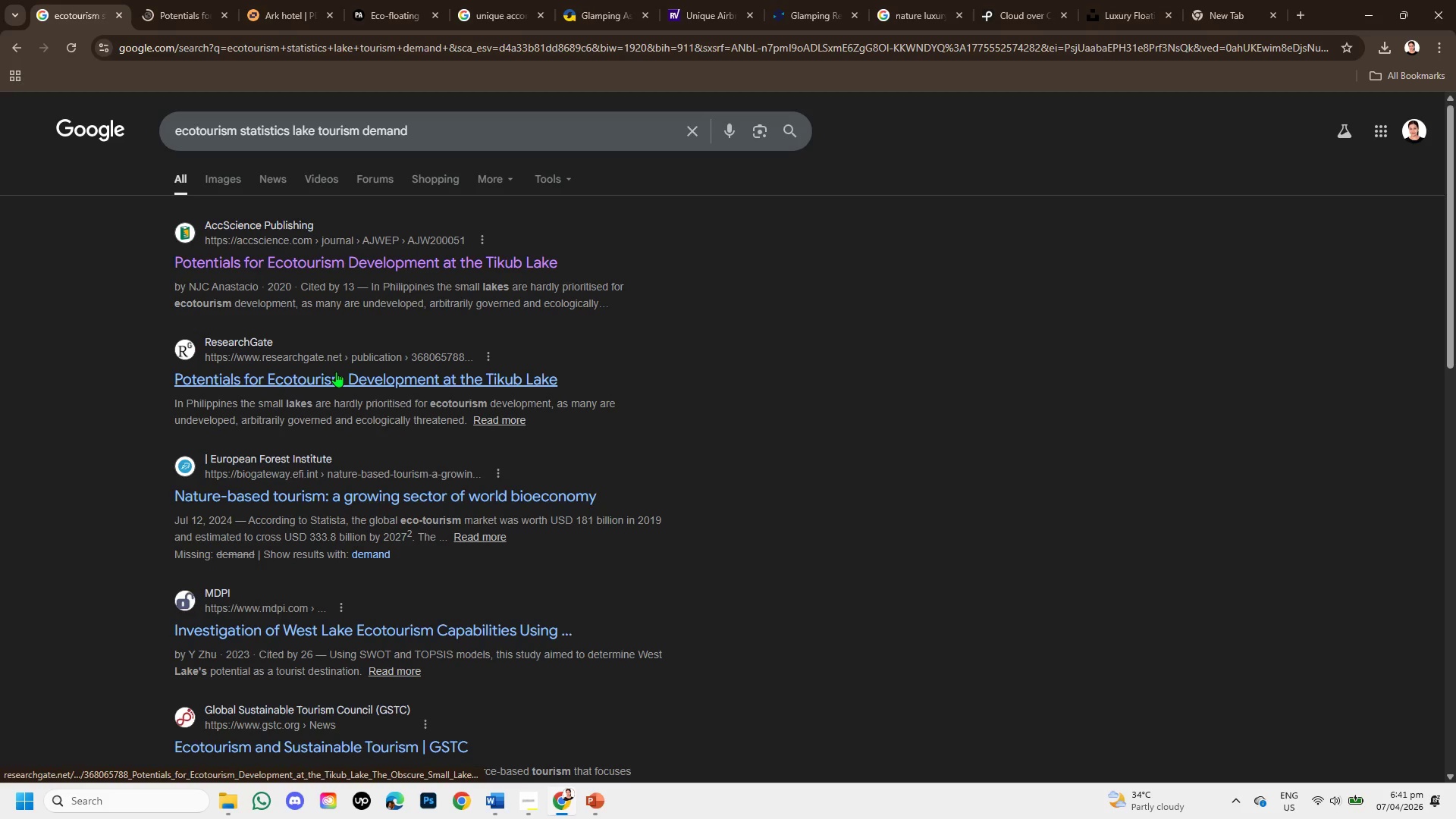 
right_click([347, 488])
 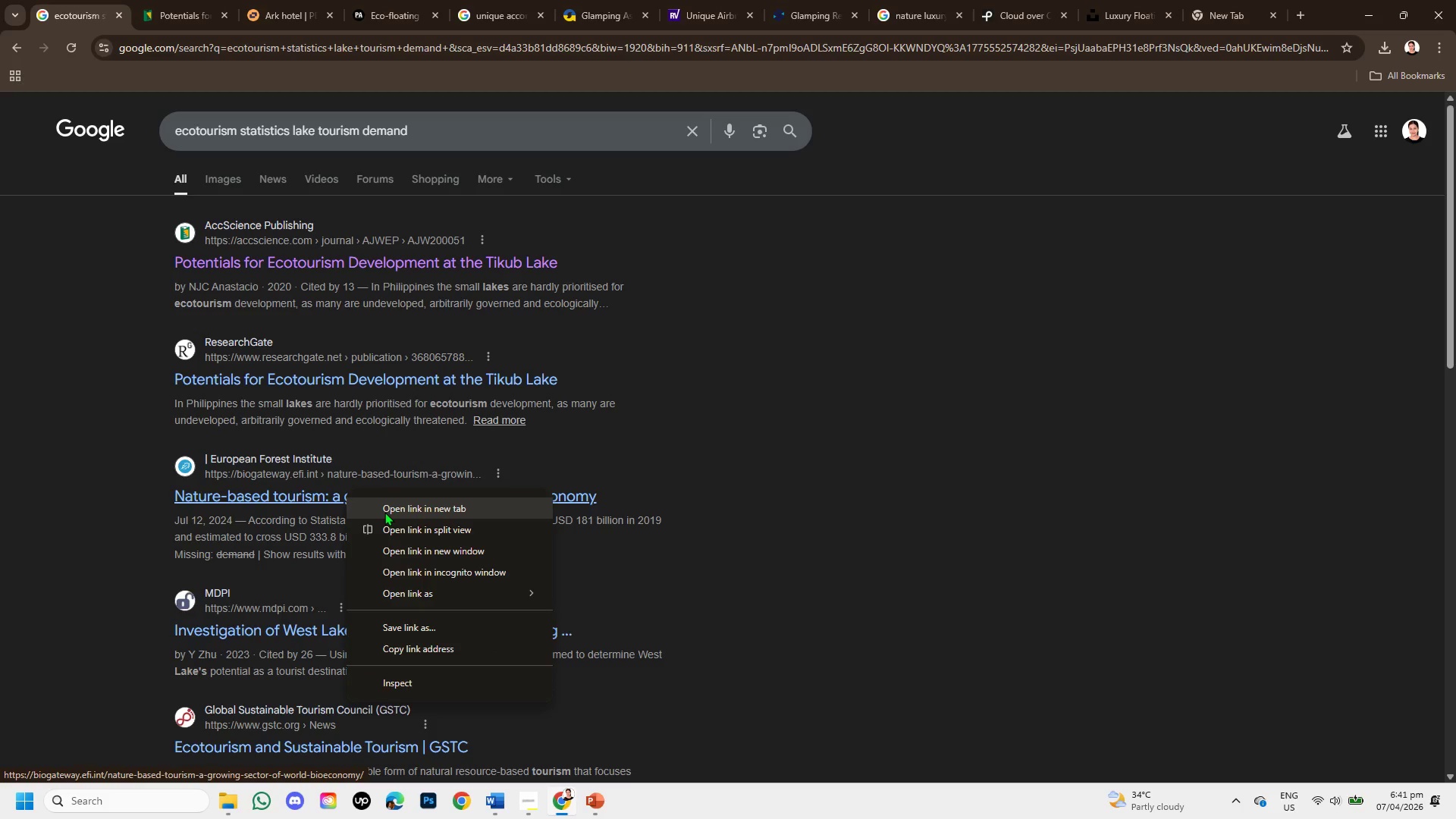 
left_click([384, 512])
 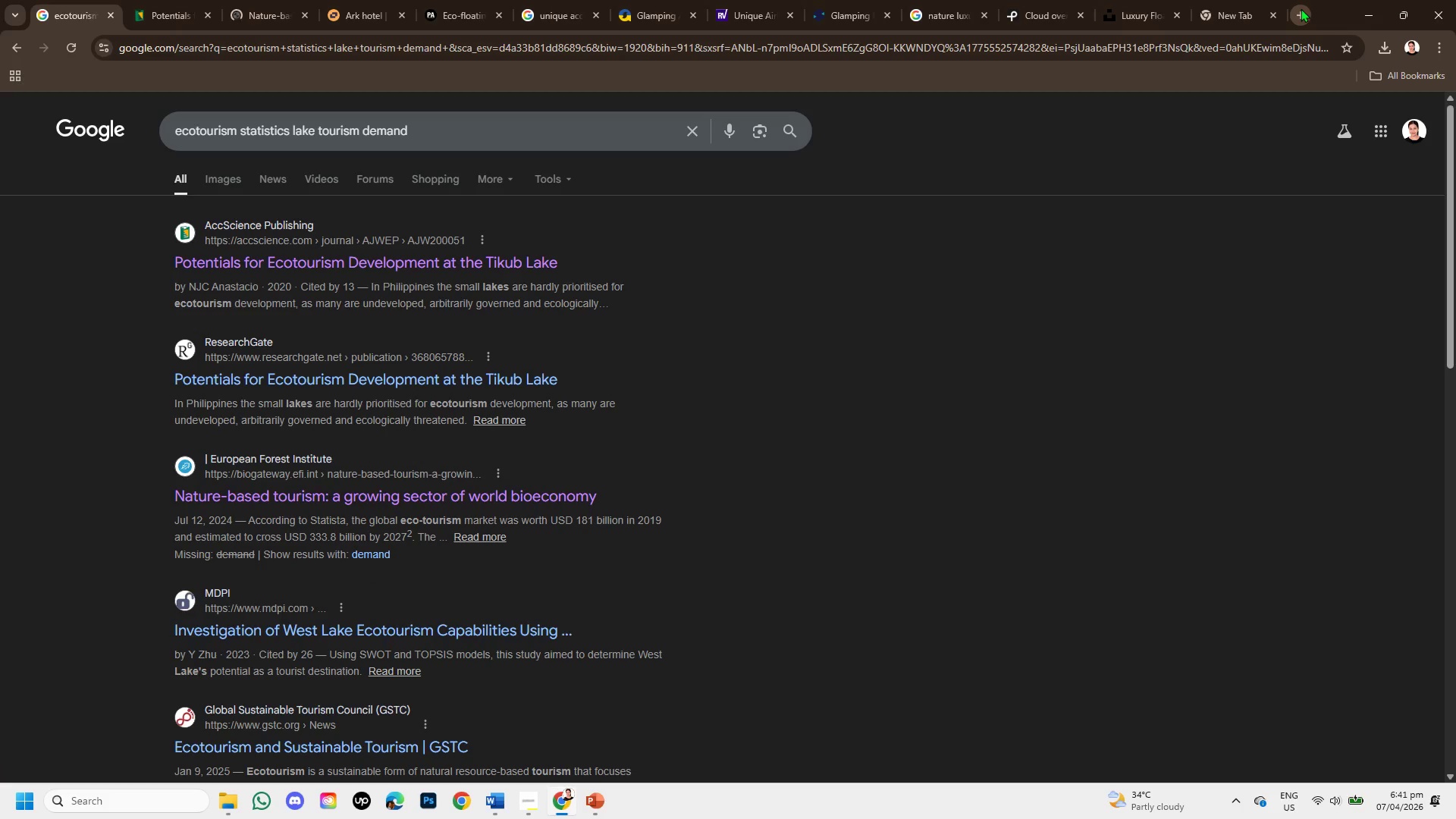 
left_click([1205, 10])
 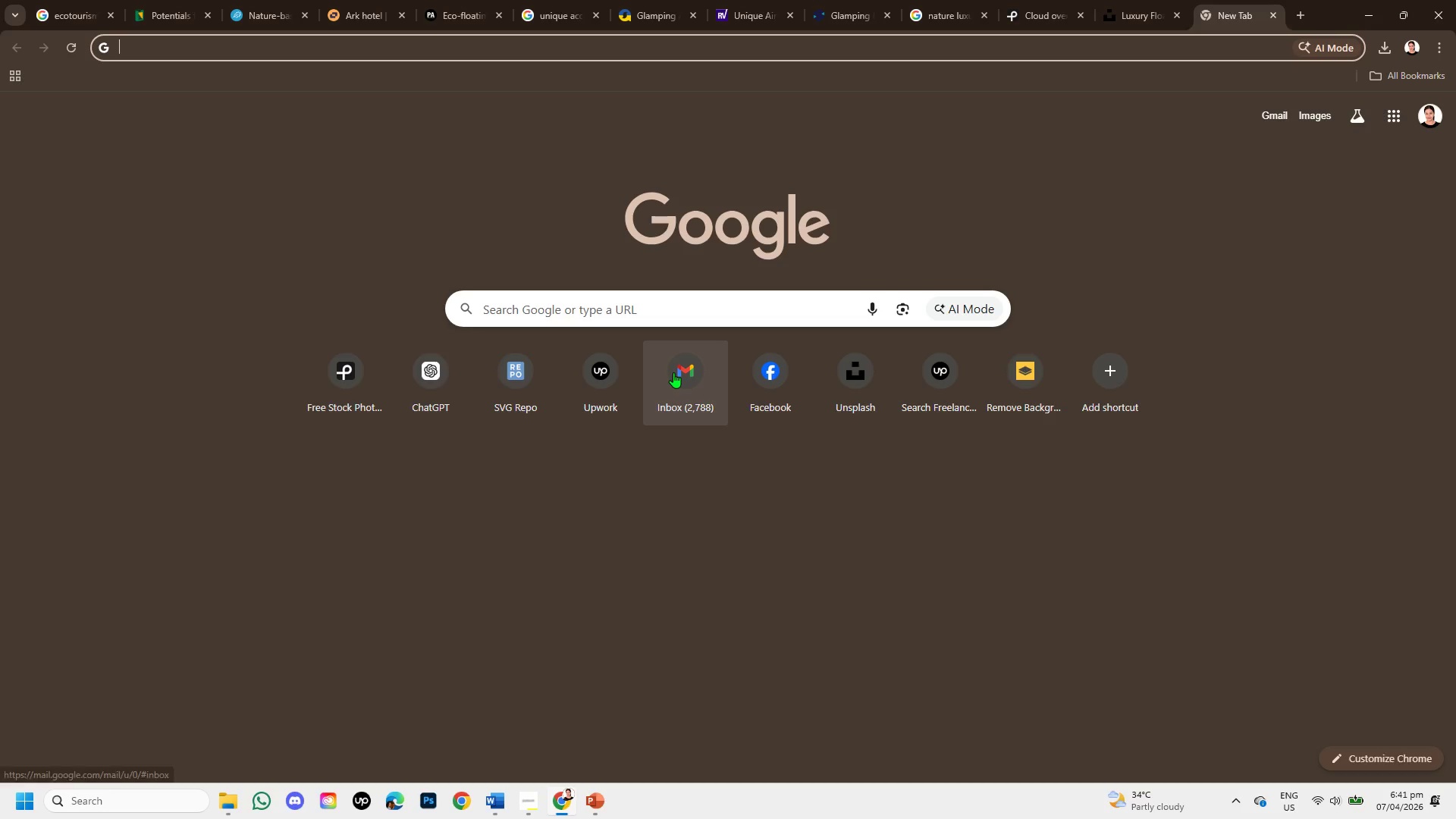 
wait(5.74)
 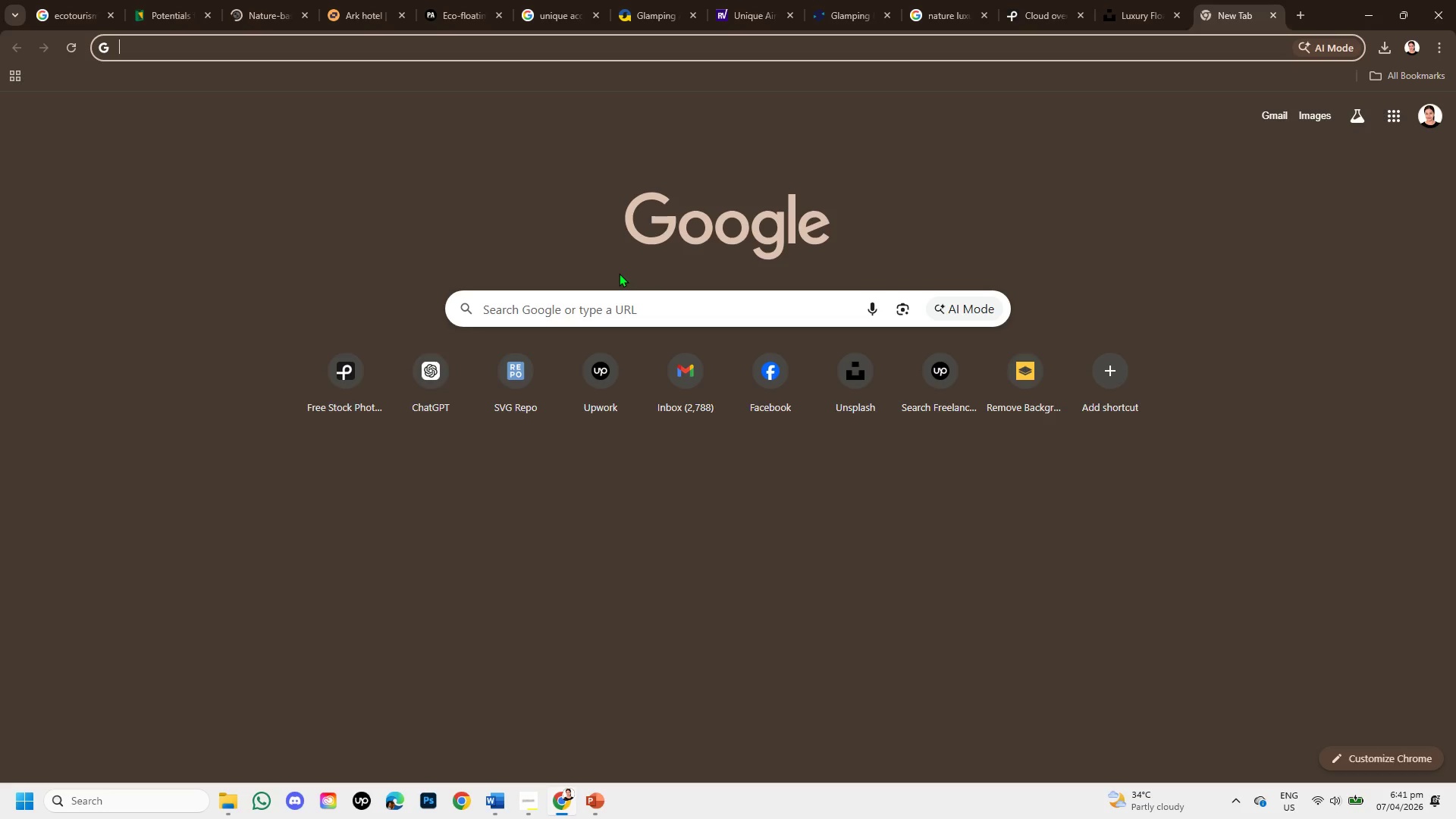 
left_click([532, 314])
 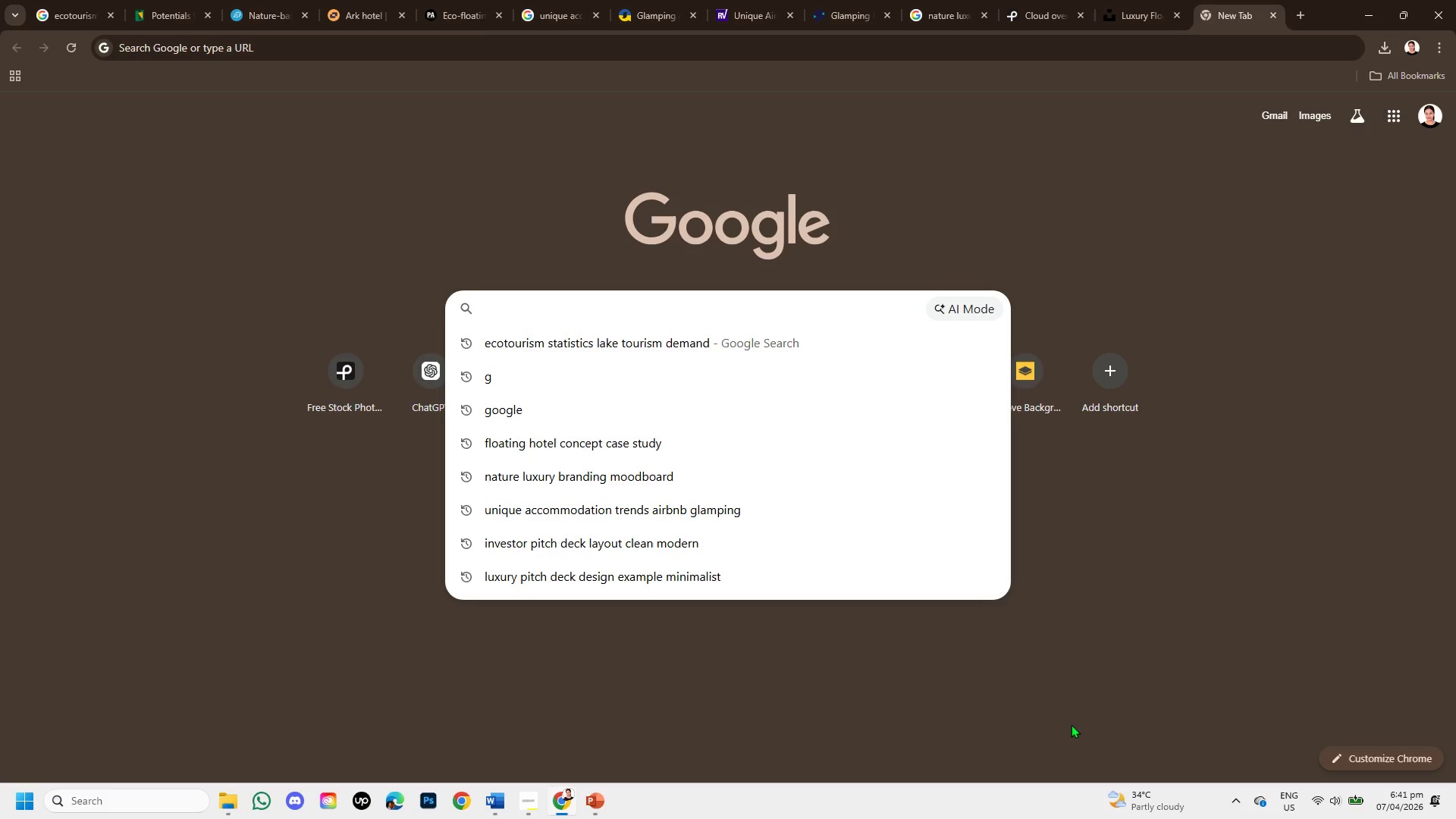 
wait(8.89)
 